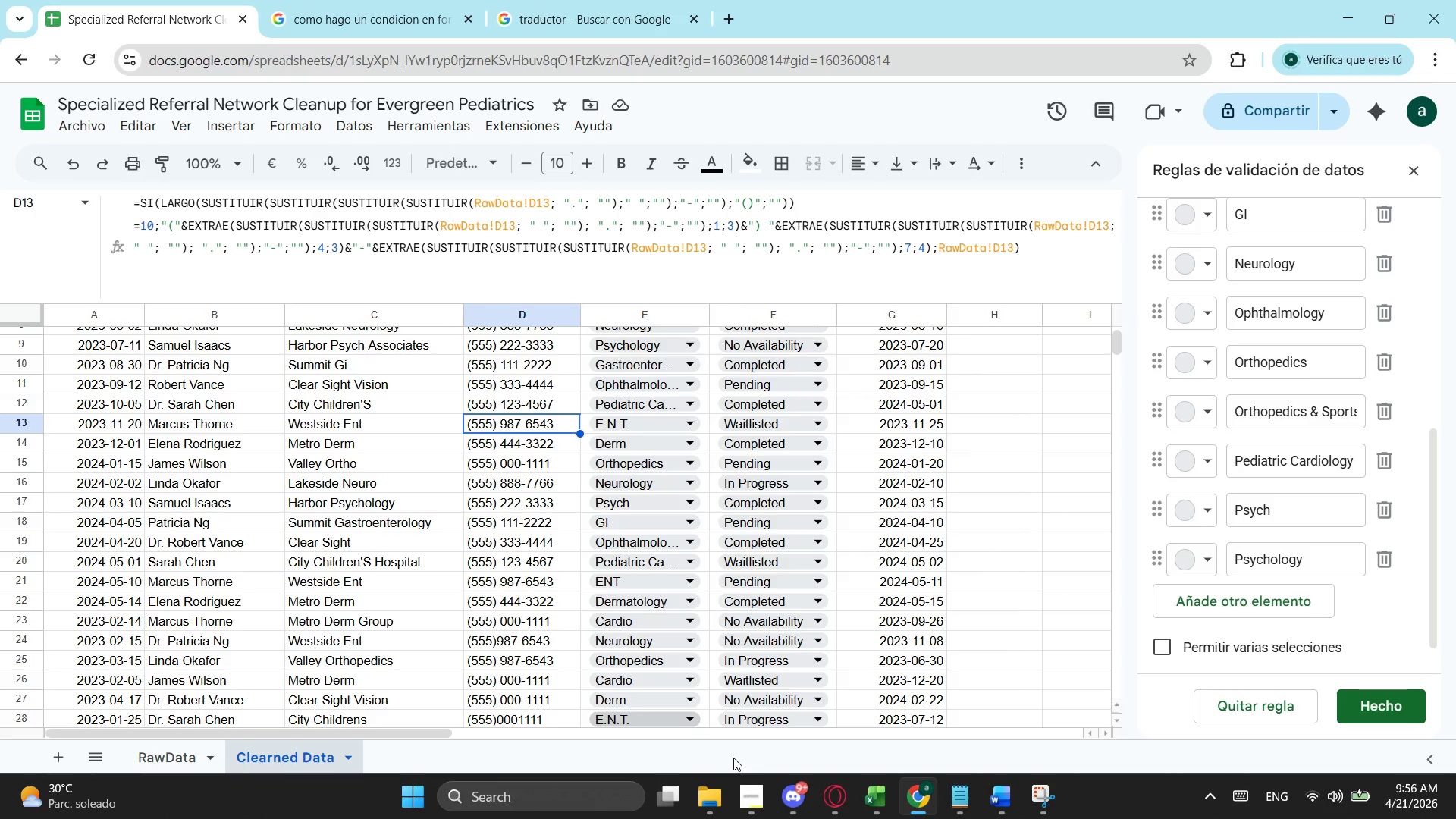 
scroll: coordinate [516, 507], scroll_direction: down, amount: 1.0
 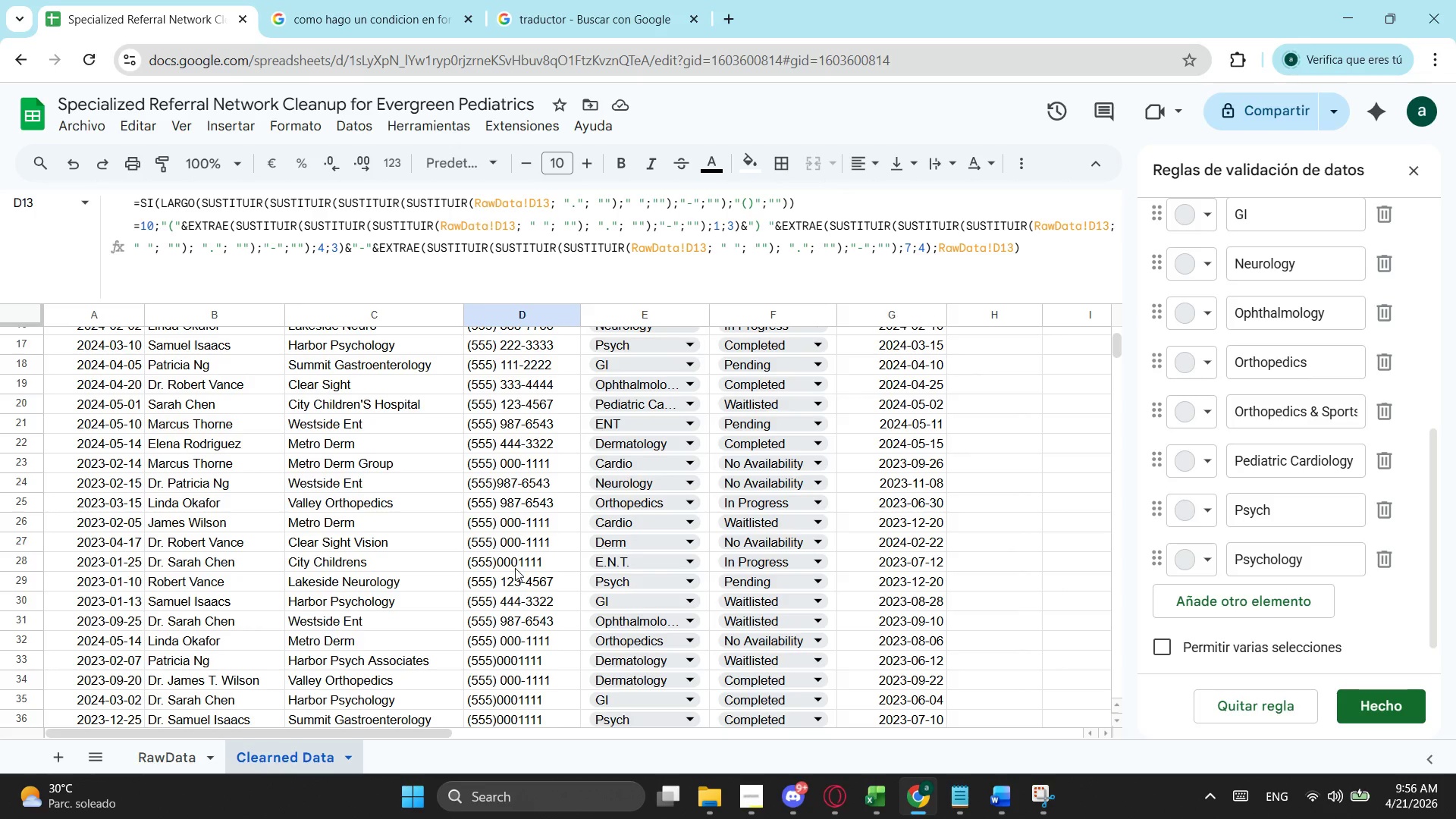 
left_click([515, 568])
 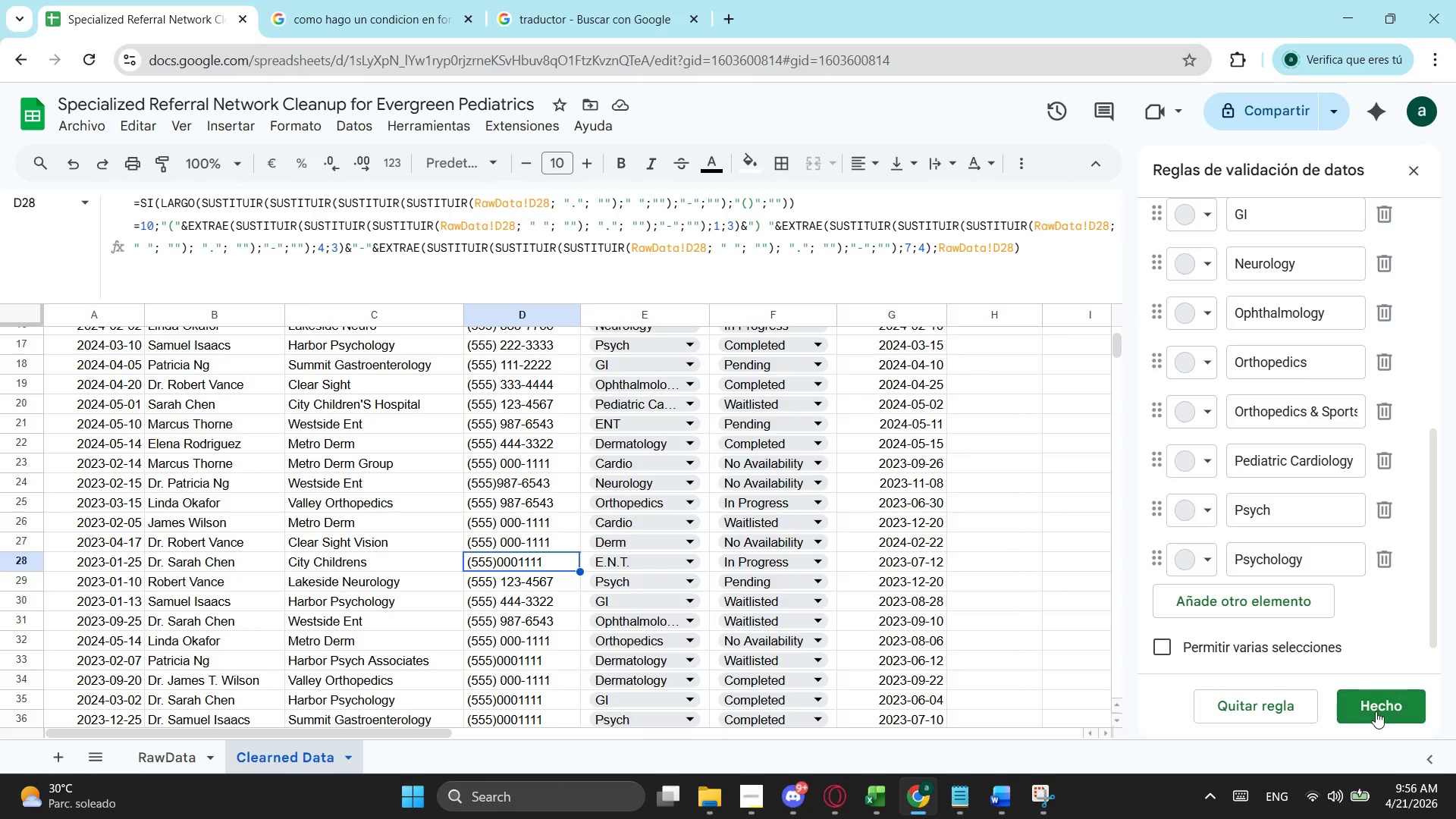 
left_click([1378, 711])
 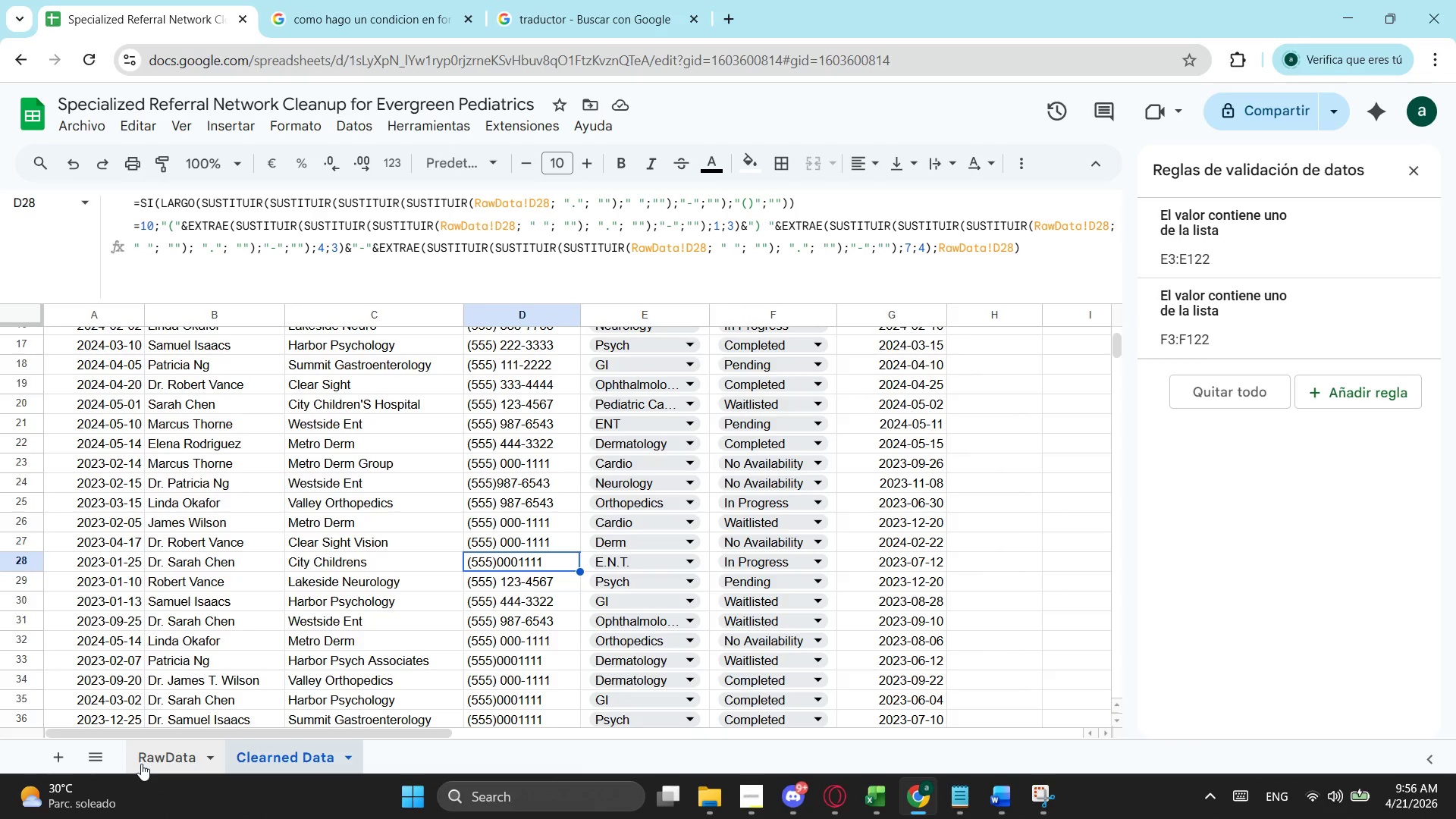 
wait(6.72)
 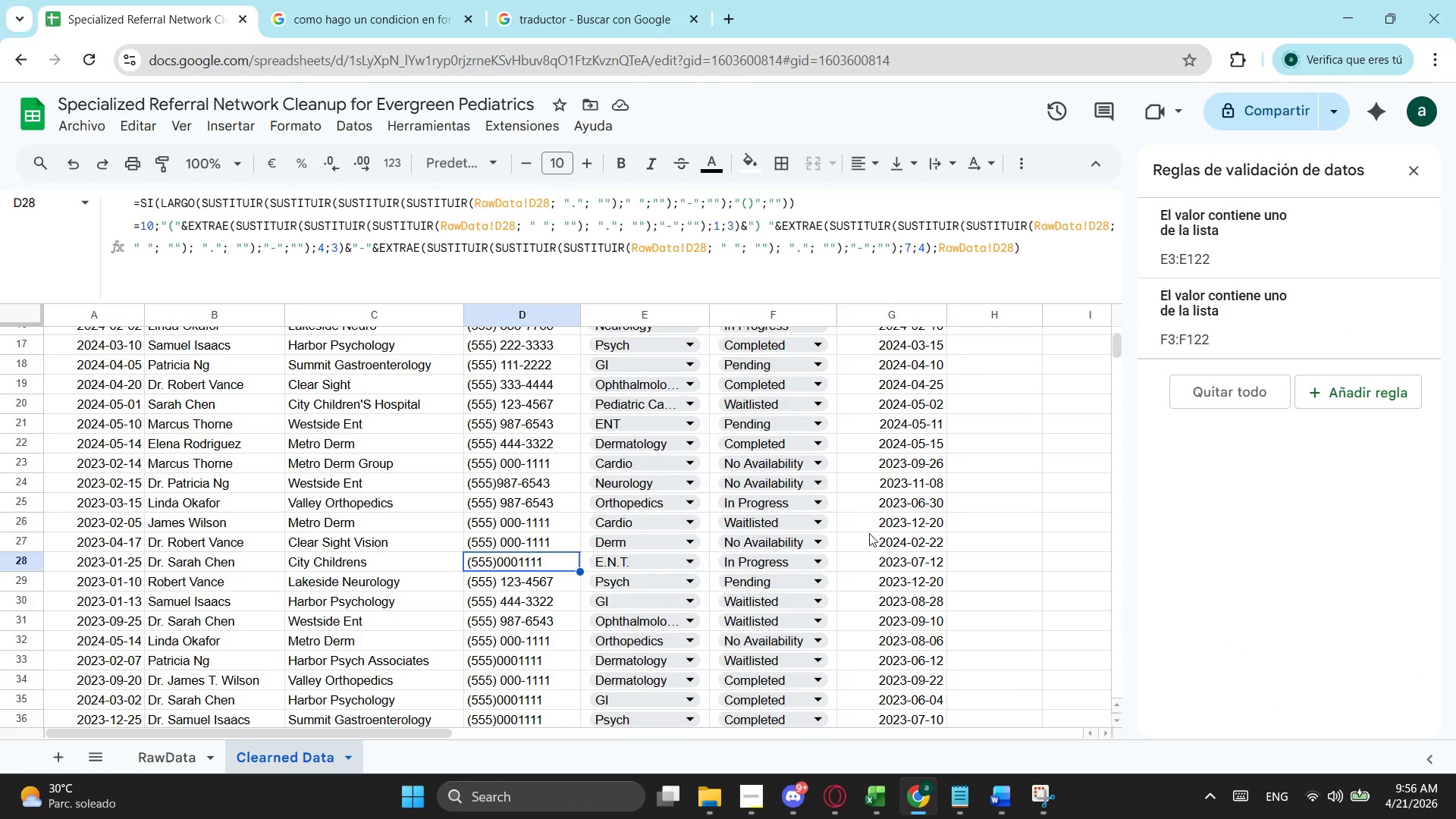 
left_click([141, 764])
 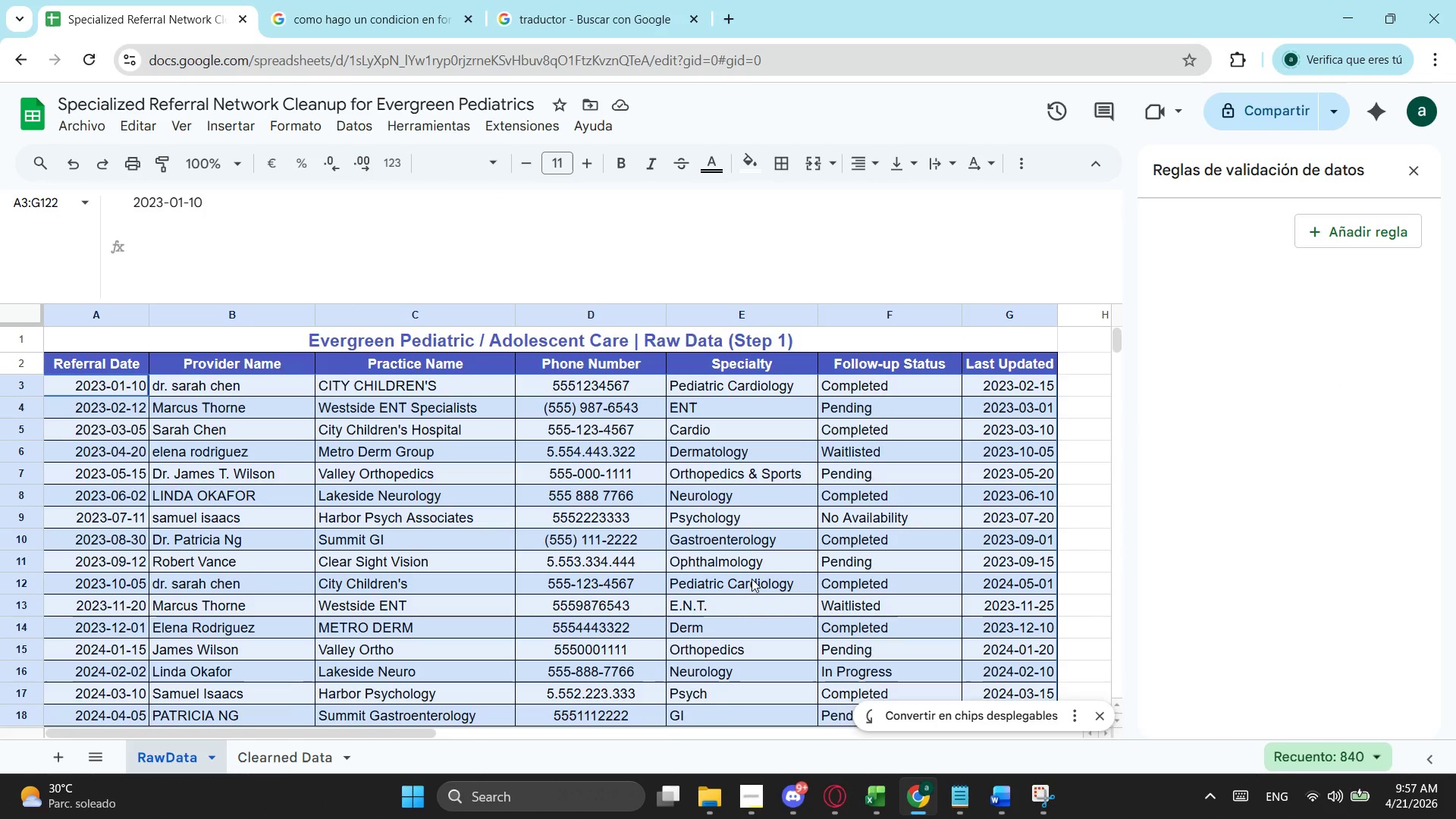 
scroll: coordinate [729, 573], scroll_direction: down, amount: 3.0
 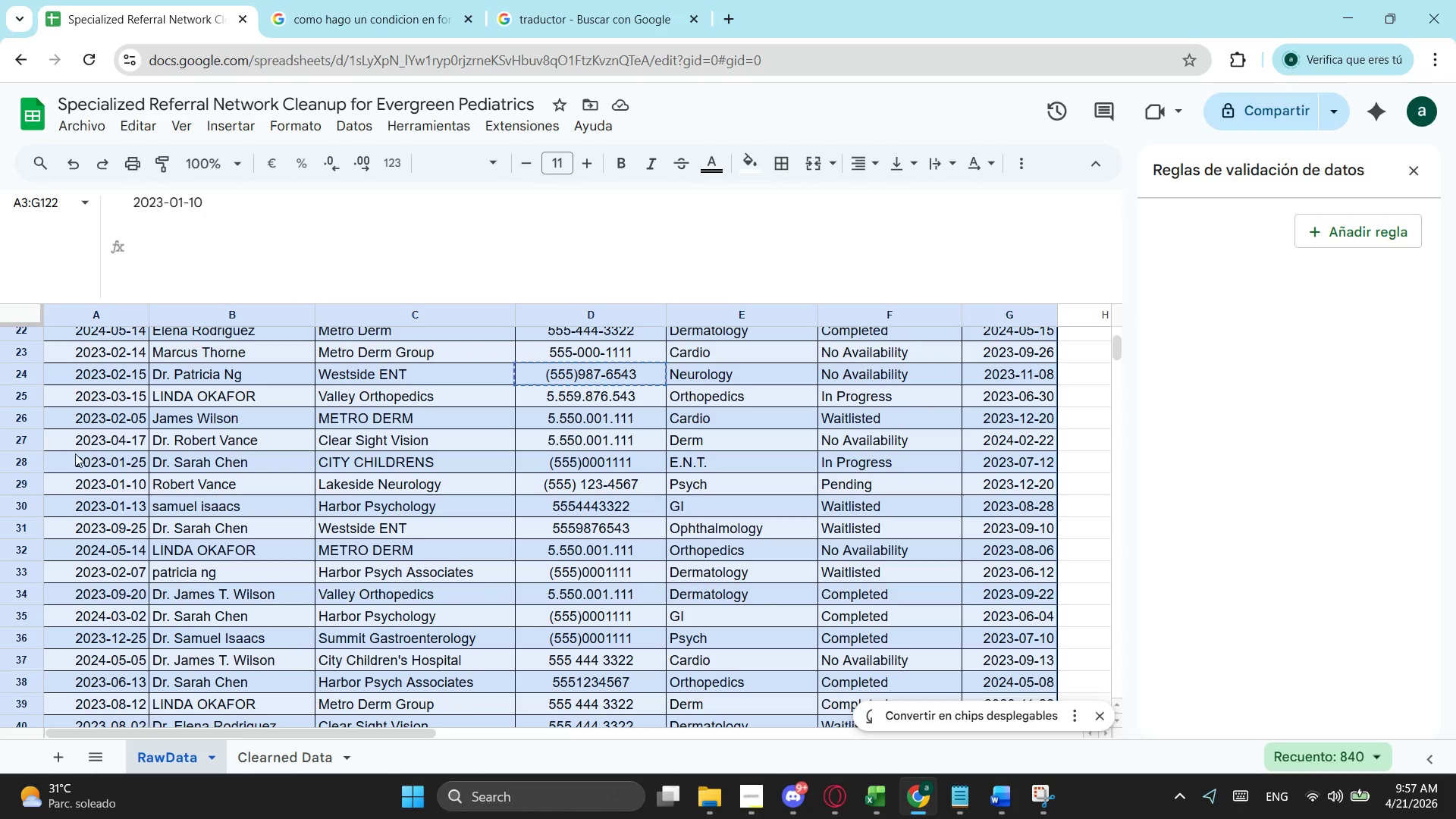 
left_click([59, 456])
 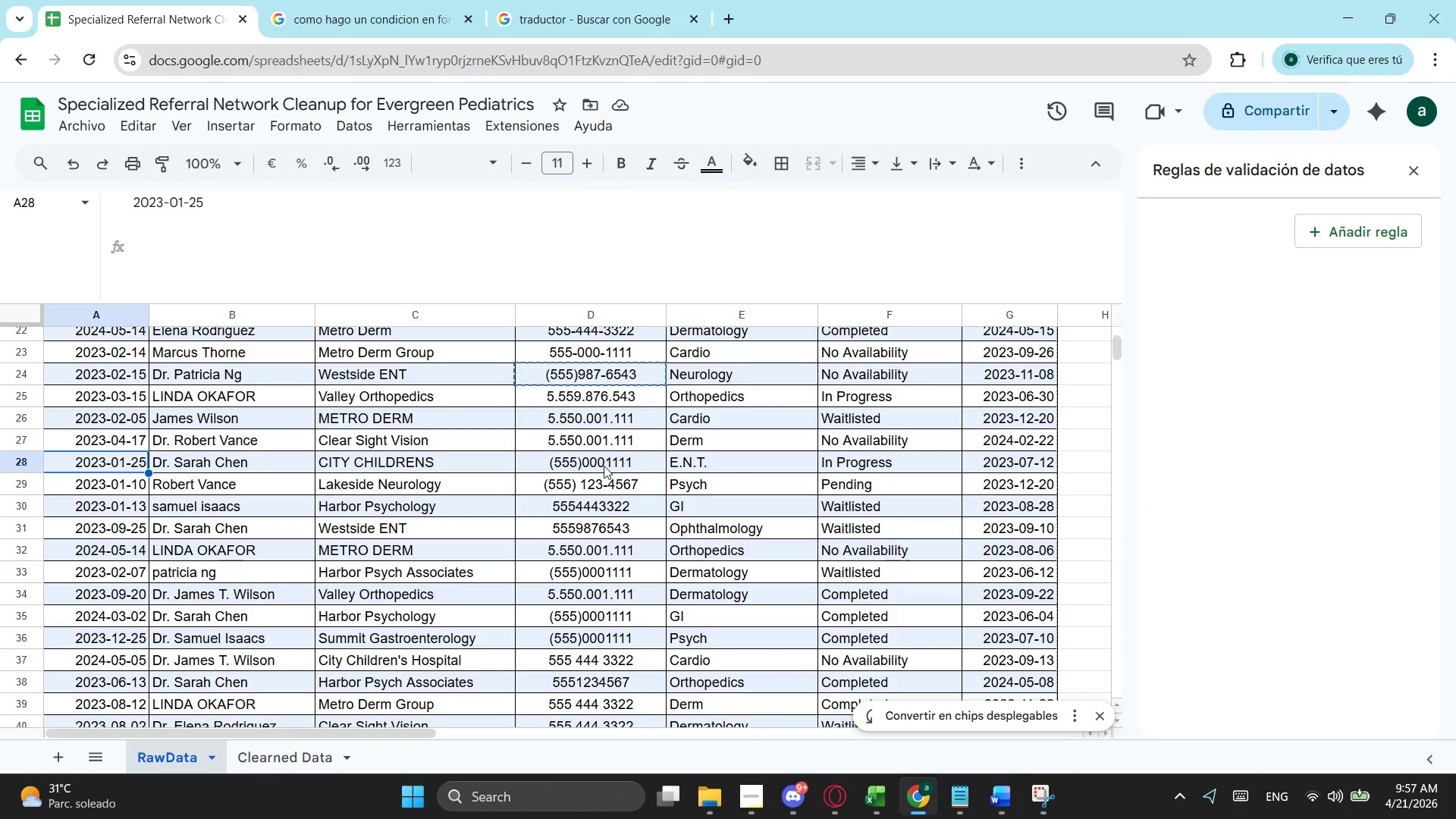 
left_click([600, 469])
 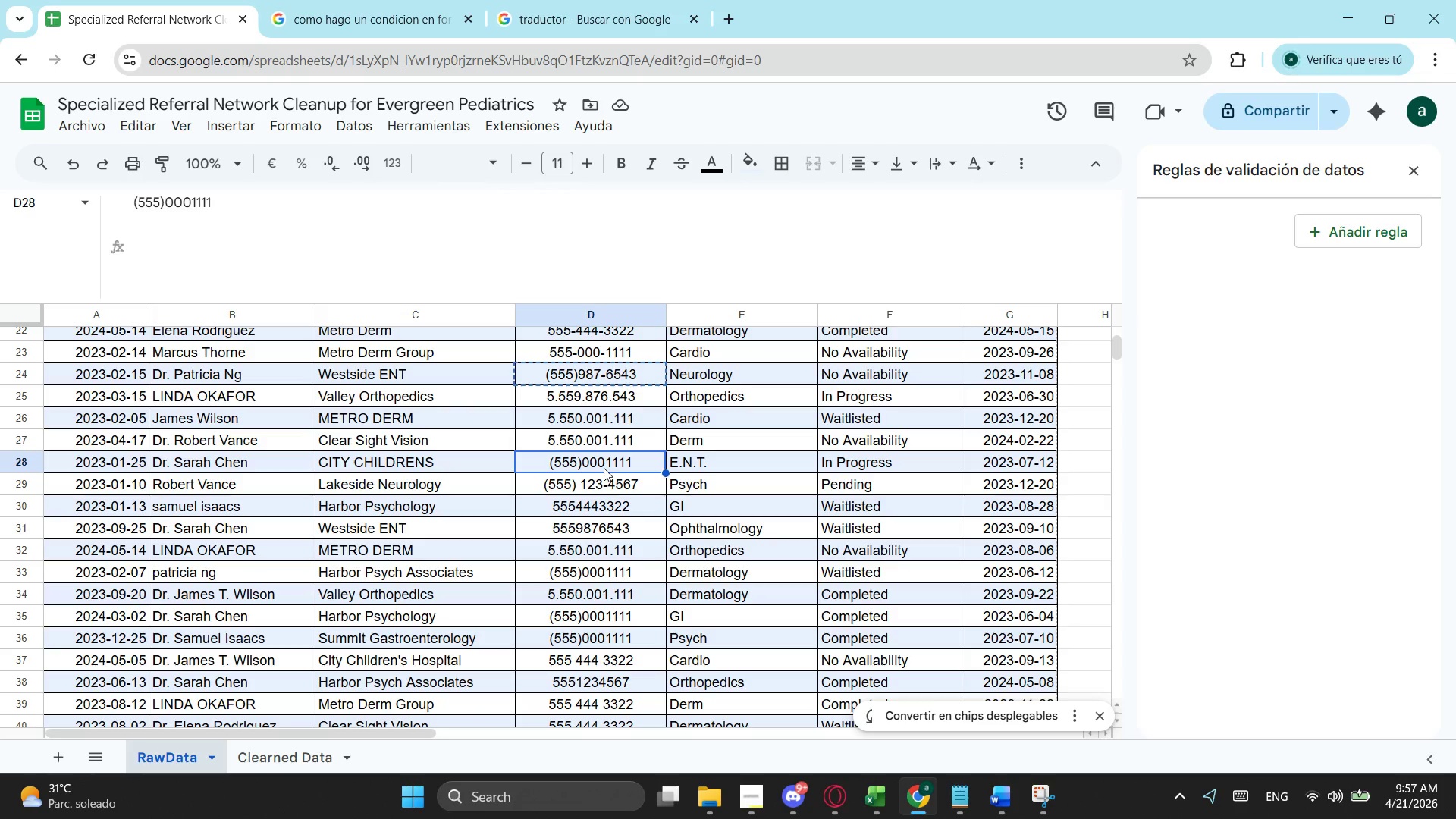 
wait(5.05)
 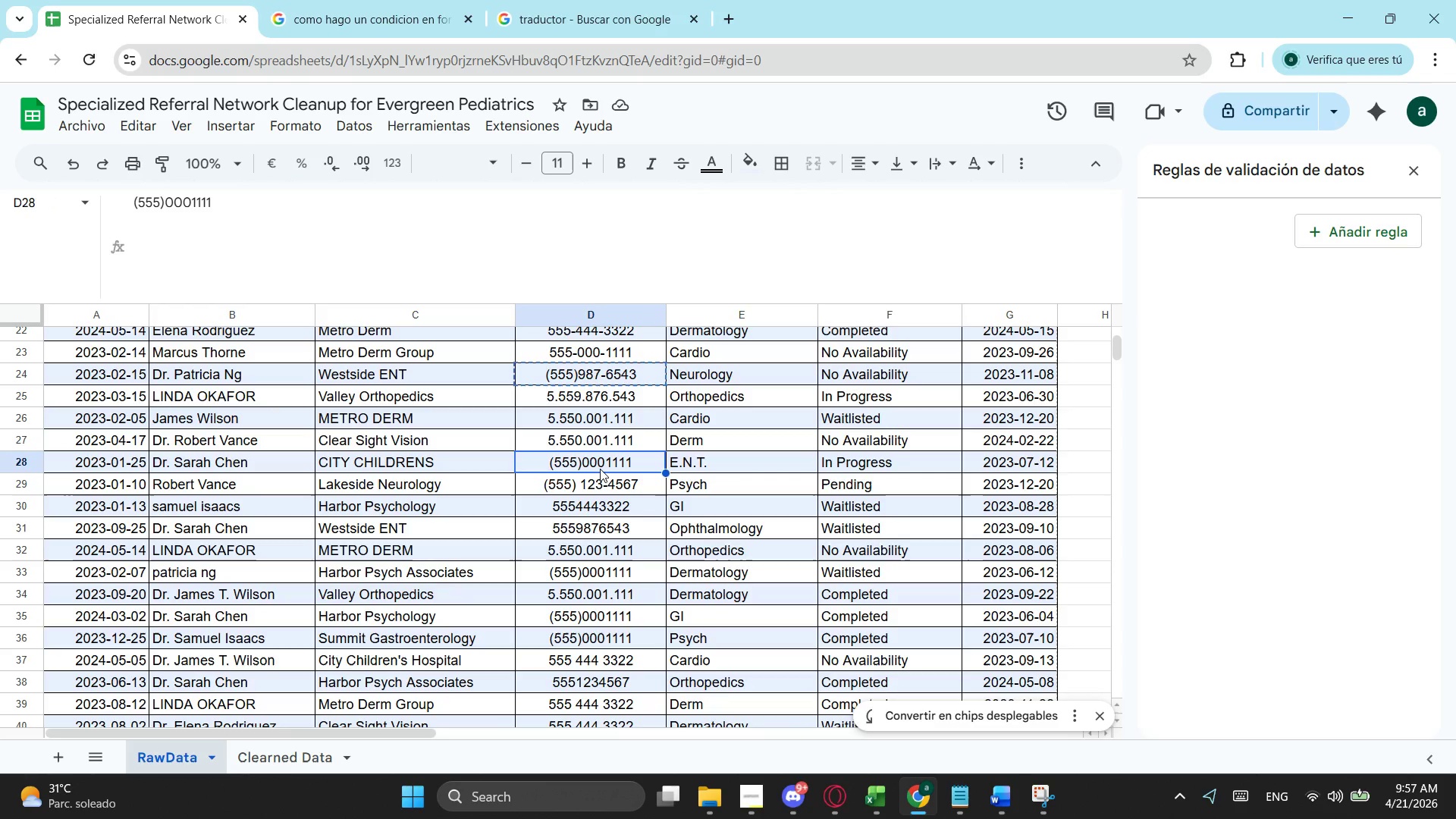 
left_click([278, 747])
 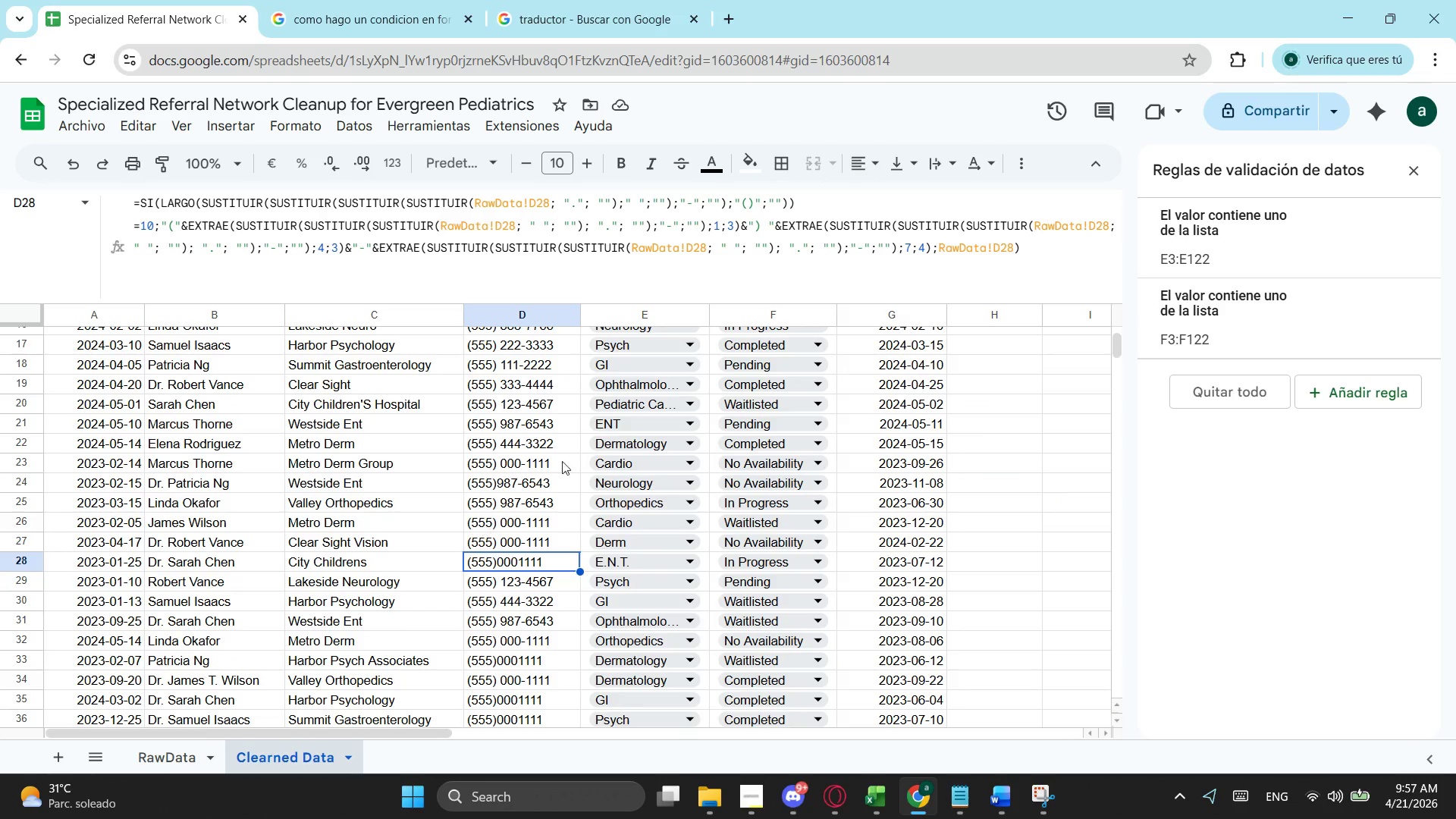 
scroll: coordinate [593, 444], scroll_direction: up, amount: 7.0
 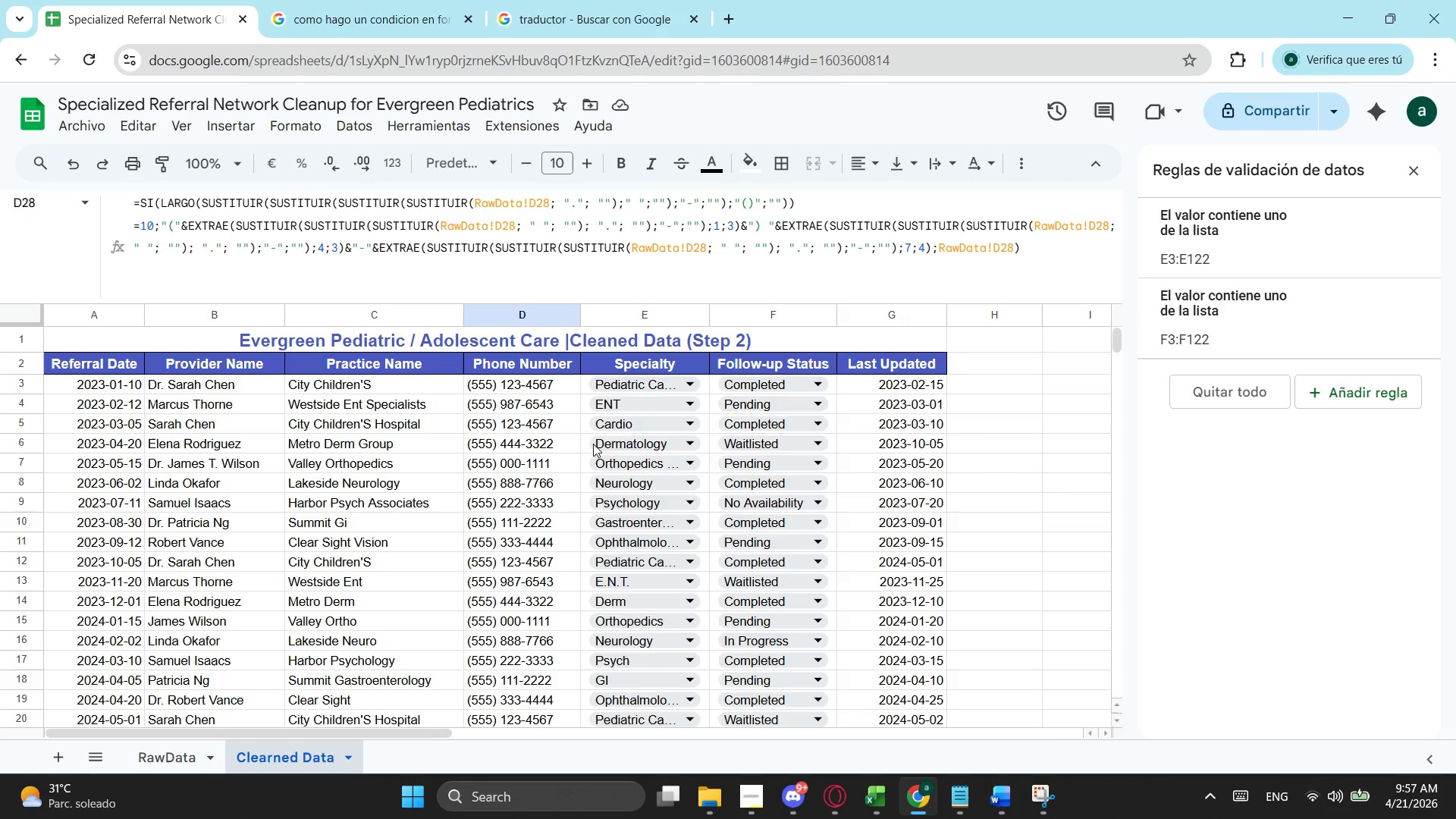 
left_click([182, 758])
 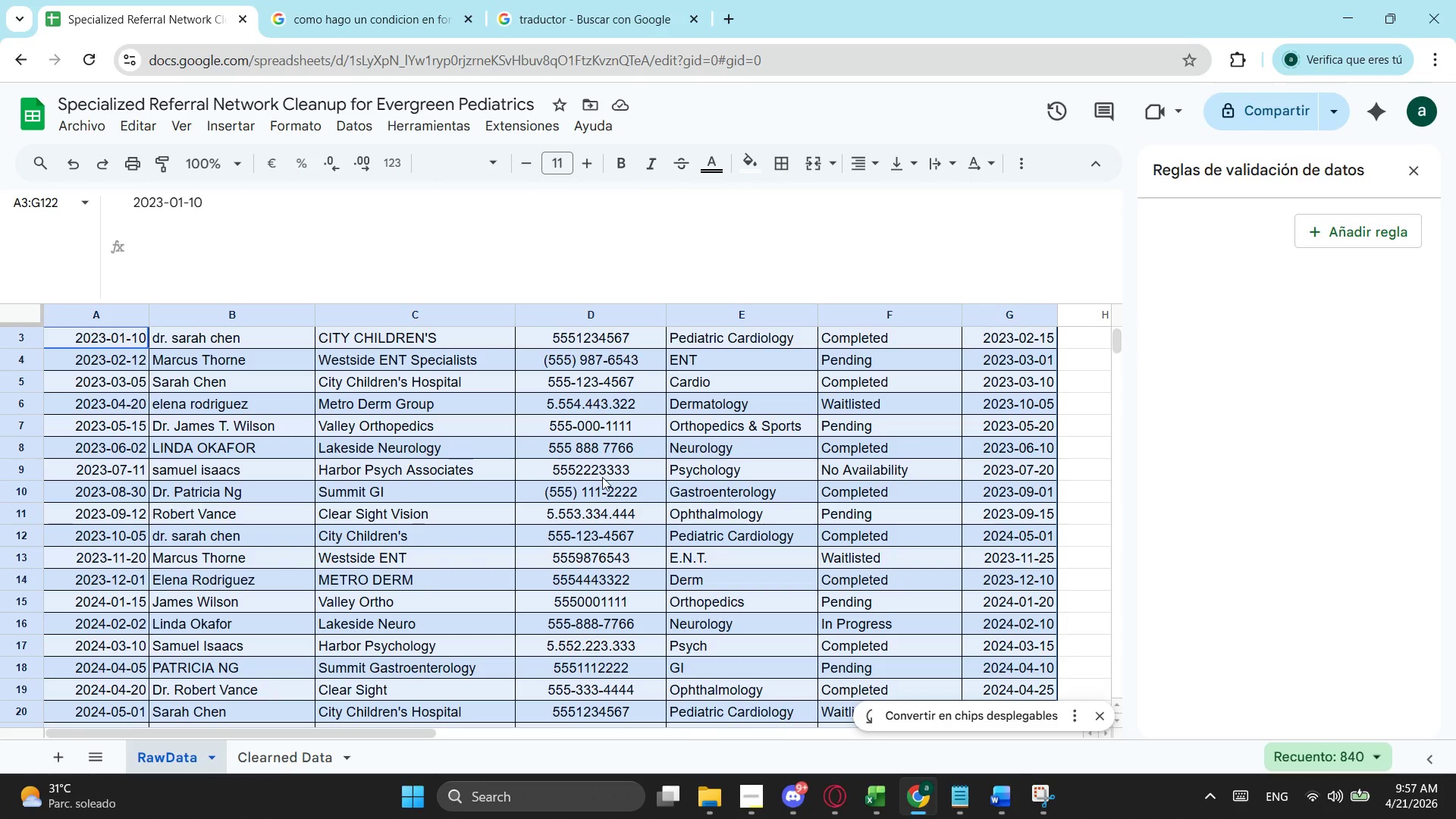 
scroll: coordinate [603, 607], scroll_direction: down, amount: 3.0
 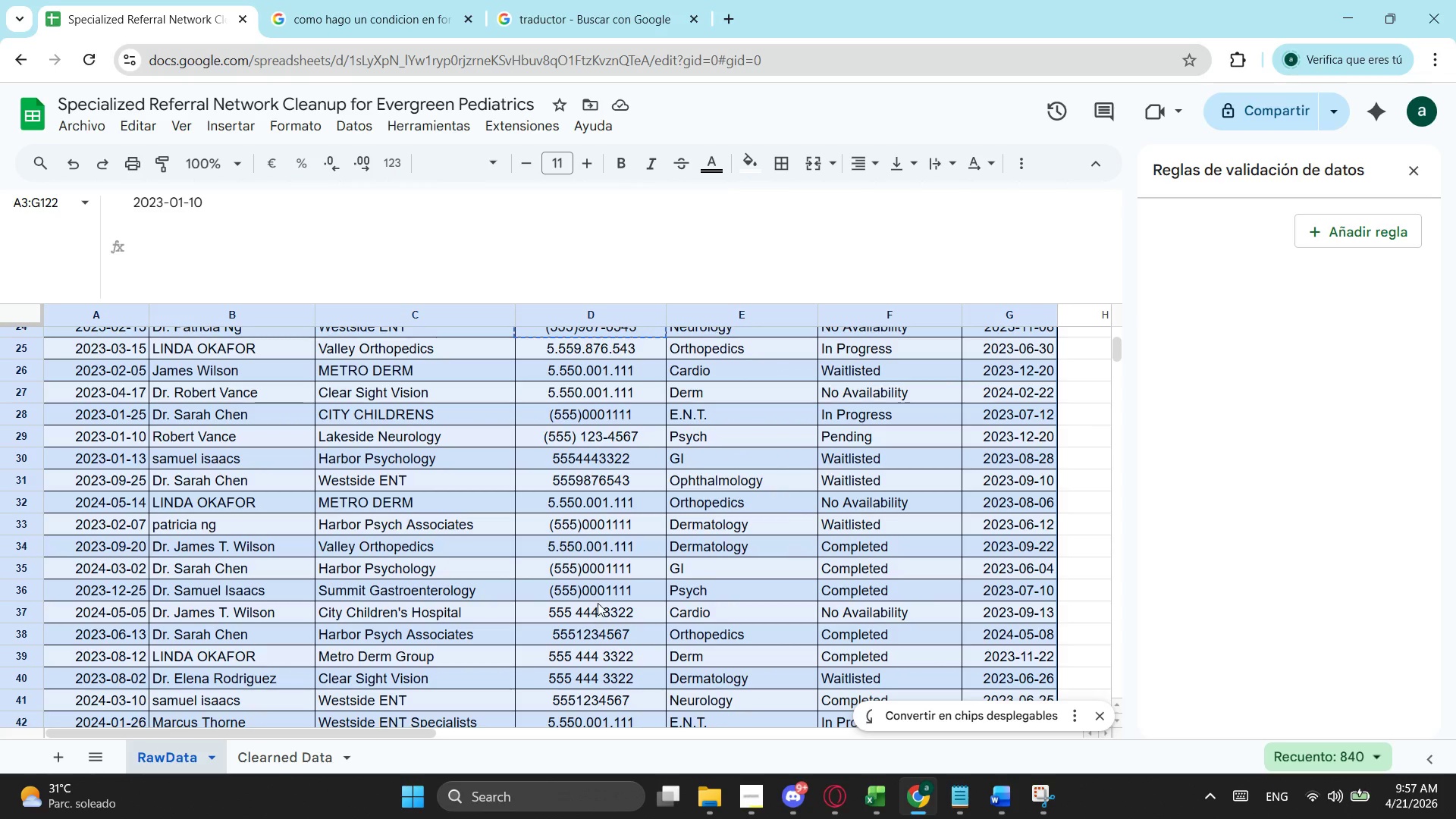 
left_click([599, 593])
 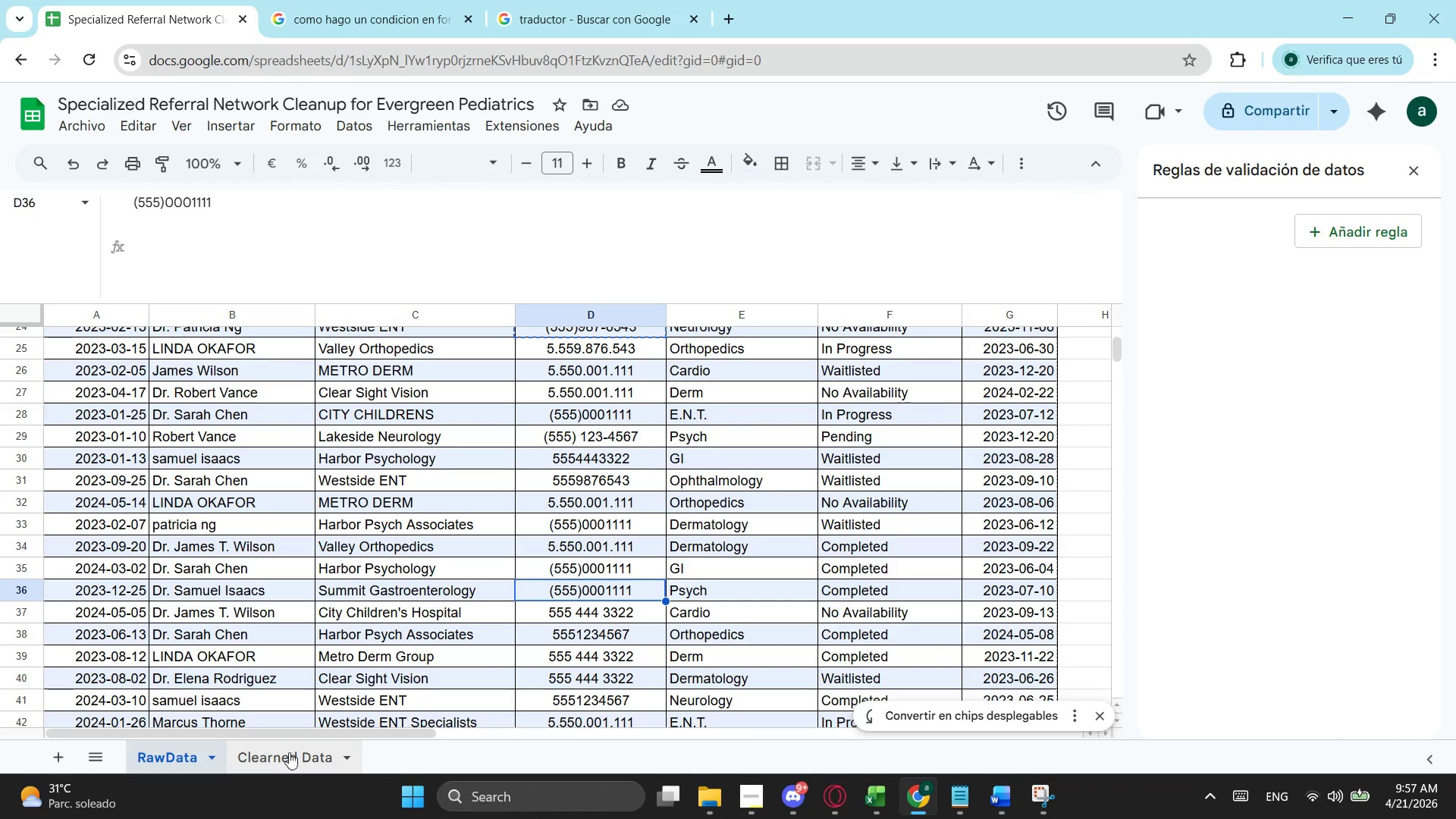 
left_click([290, 749])
 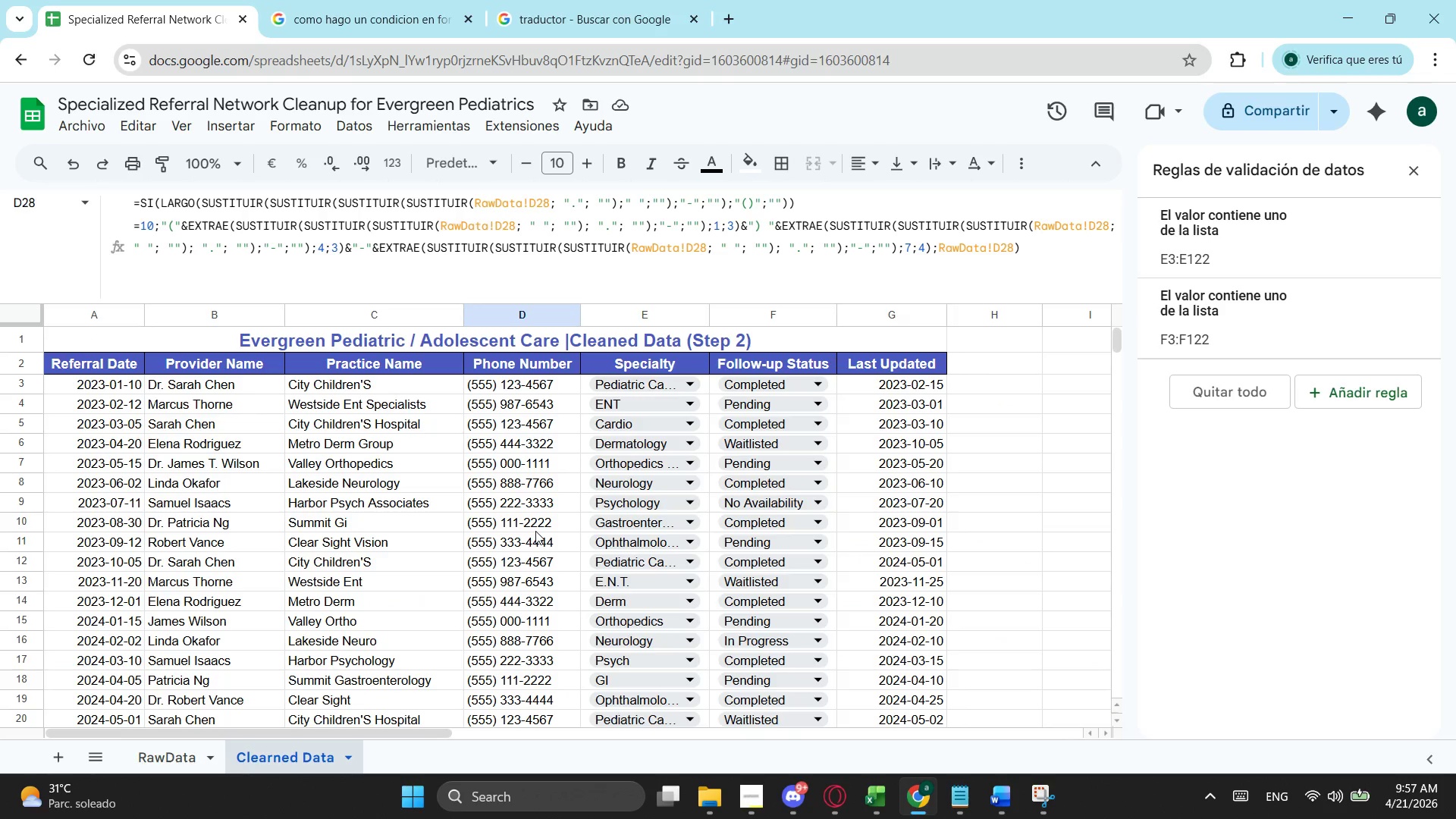 
scroll: coordinate [513, 591], scroll_direction: down, amount: 2.0
 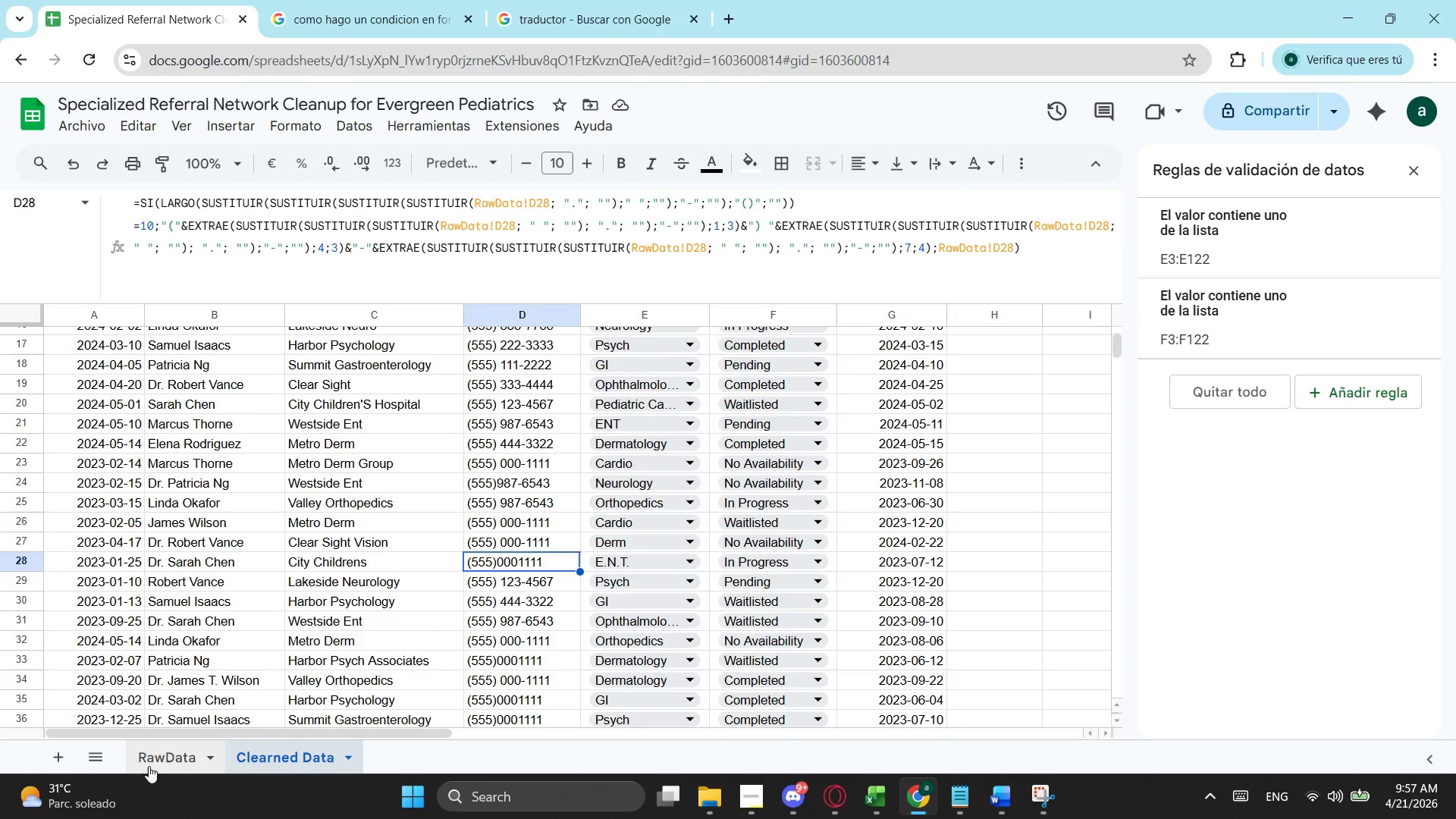 
left_click([148, 764])
 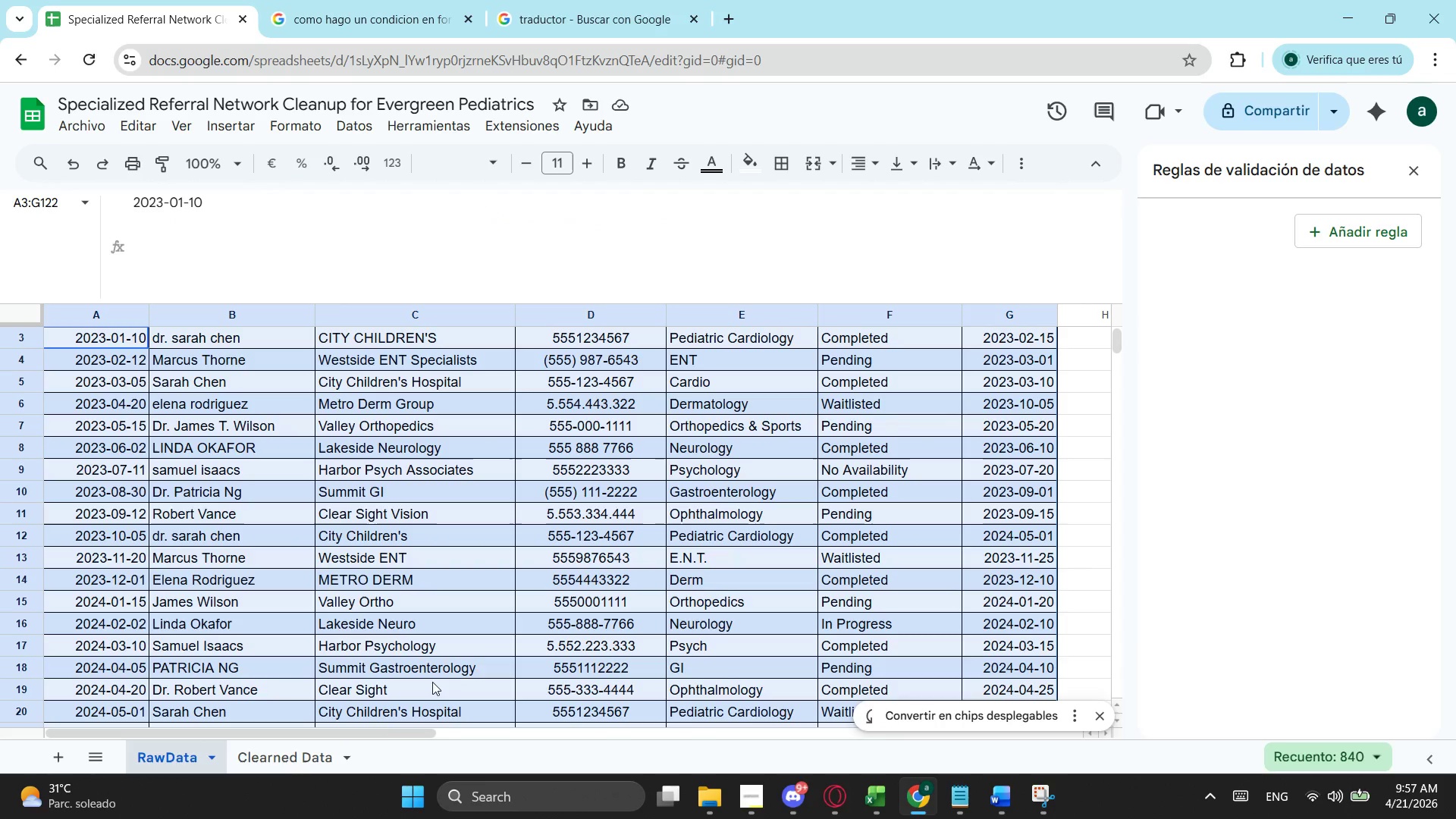 
left_click([294, 761])
 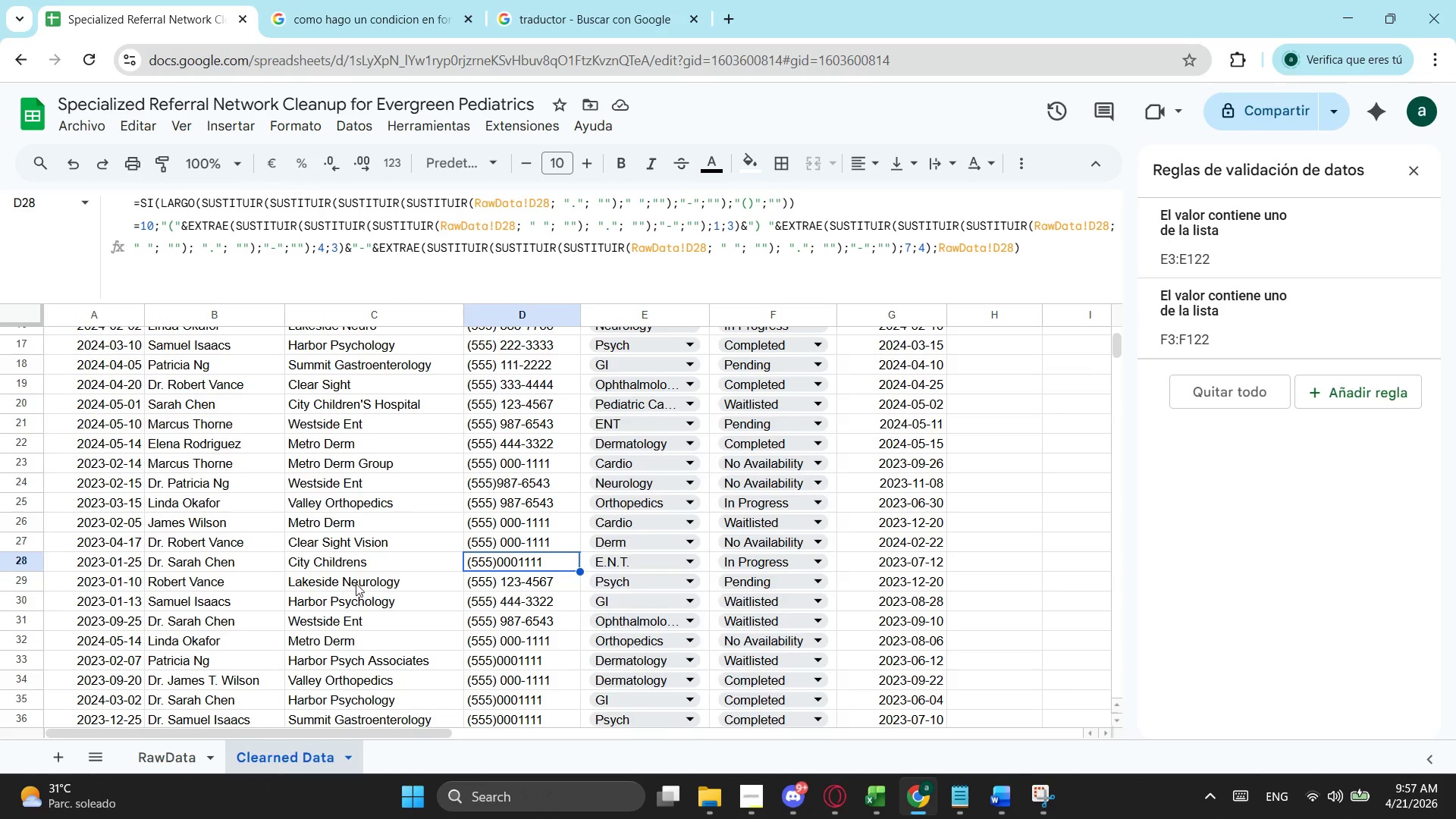 
scroll: coordinate [475, 492], scroll_direction: up, amount: 6.0
 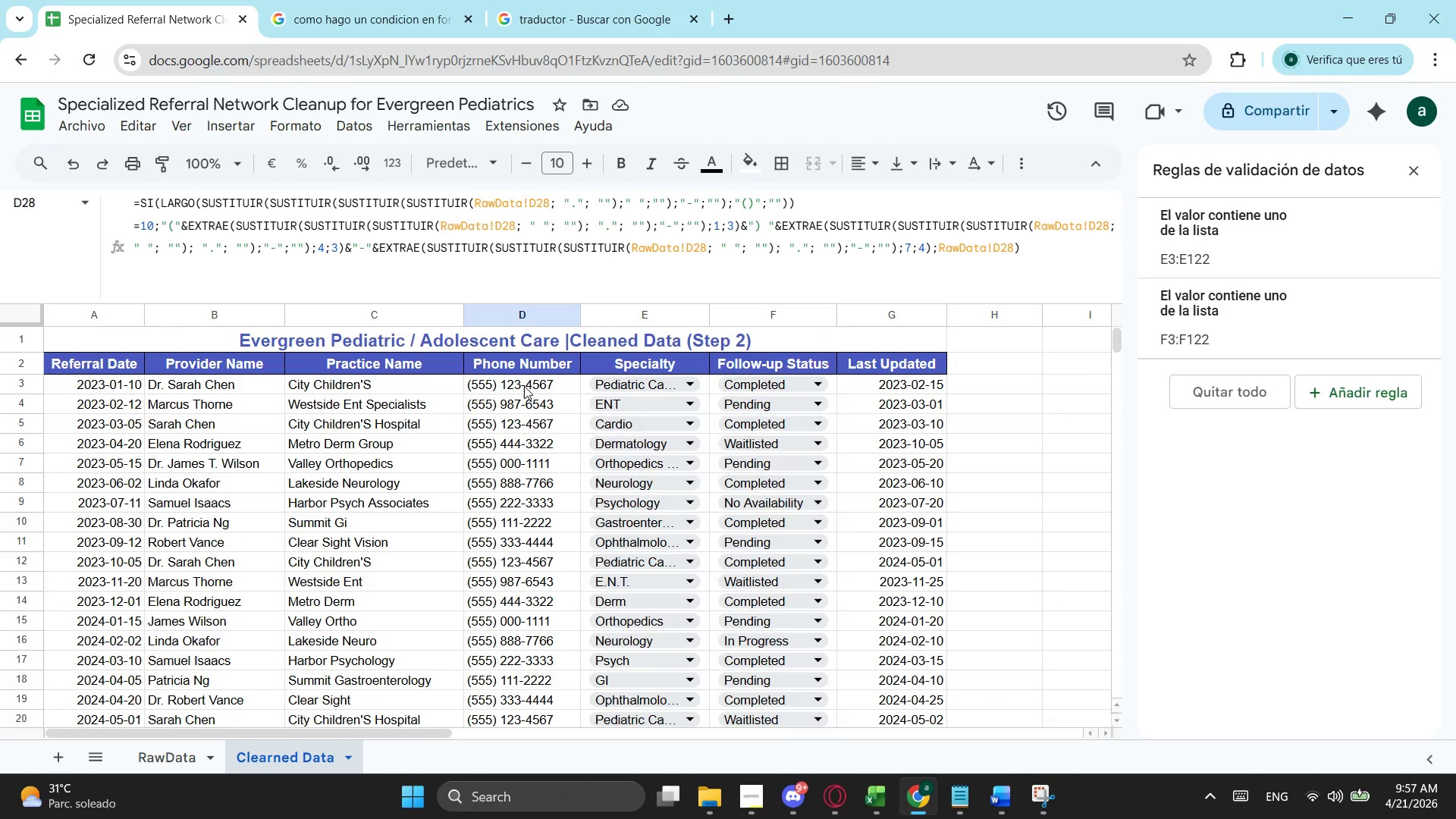 
left_click([524, 386])
 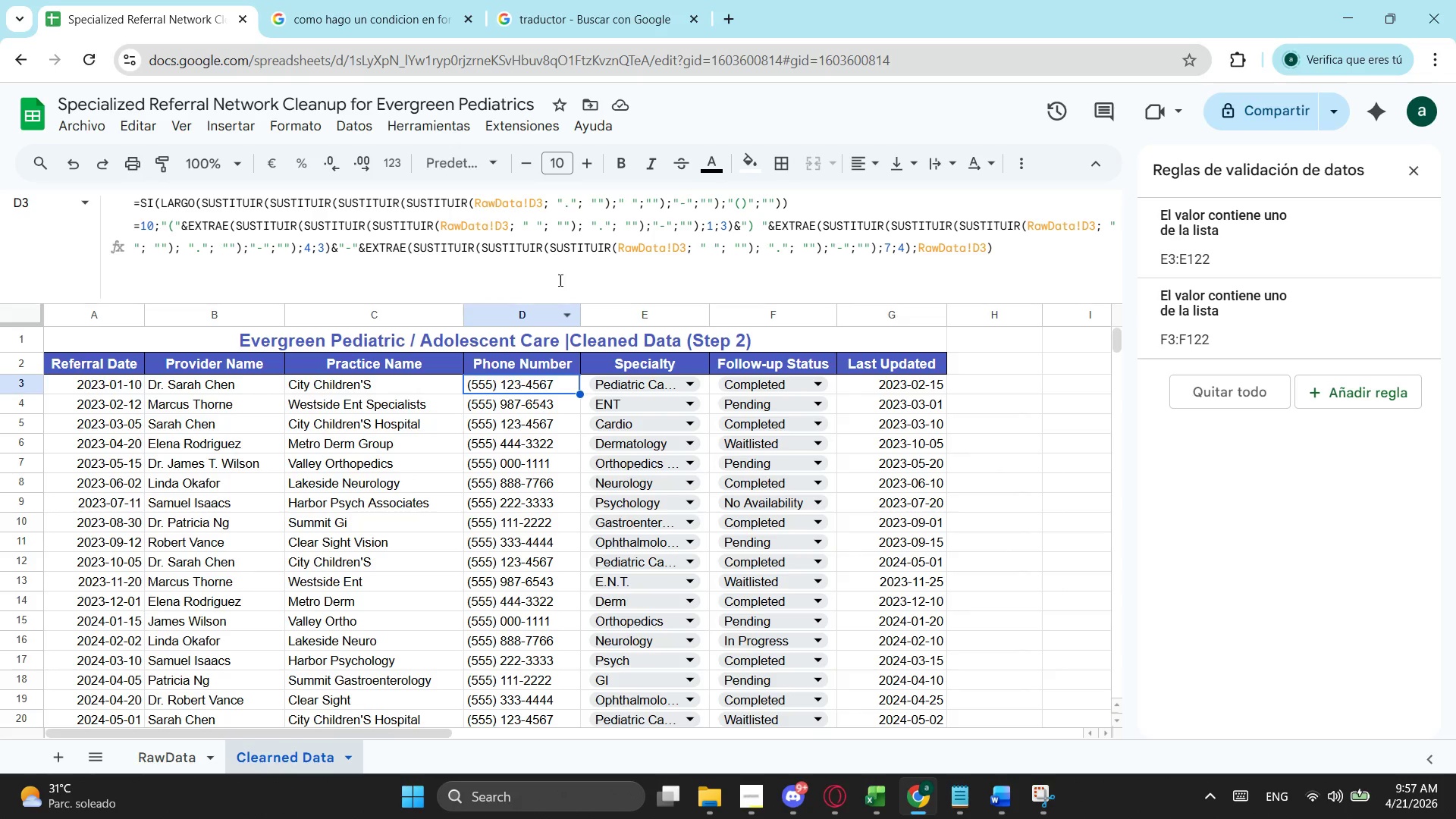 
left_click([604, 273])
 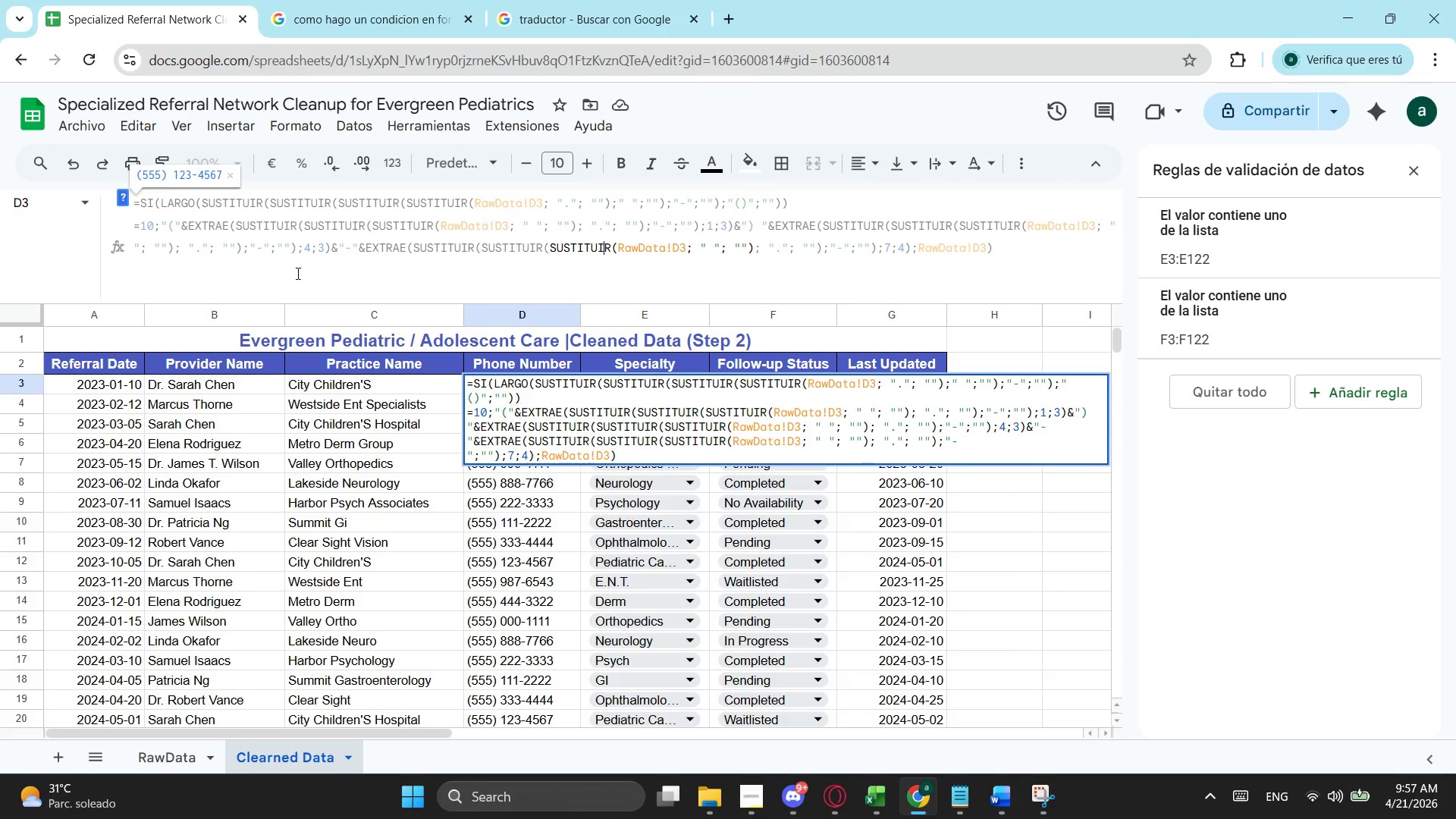 
scroll: coordinate [116, 262], scroll_direction: up, amount: 3.0
 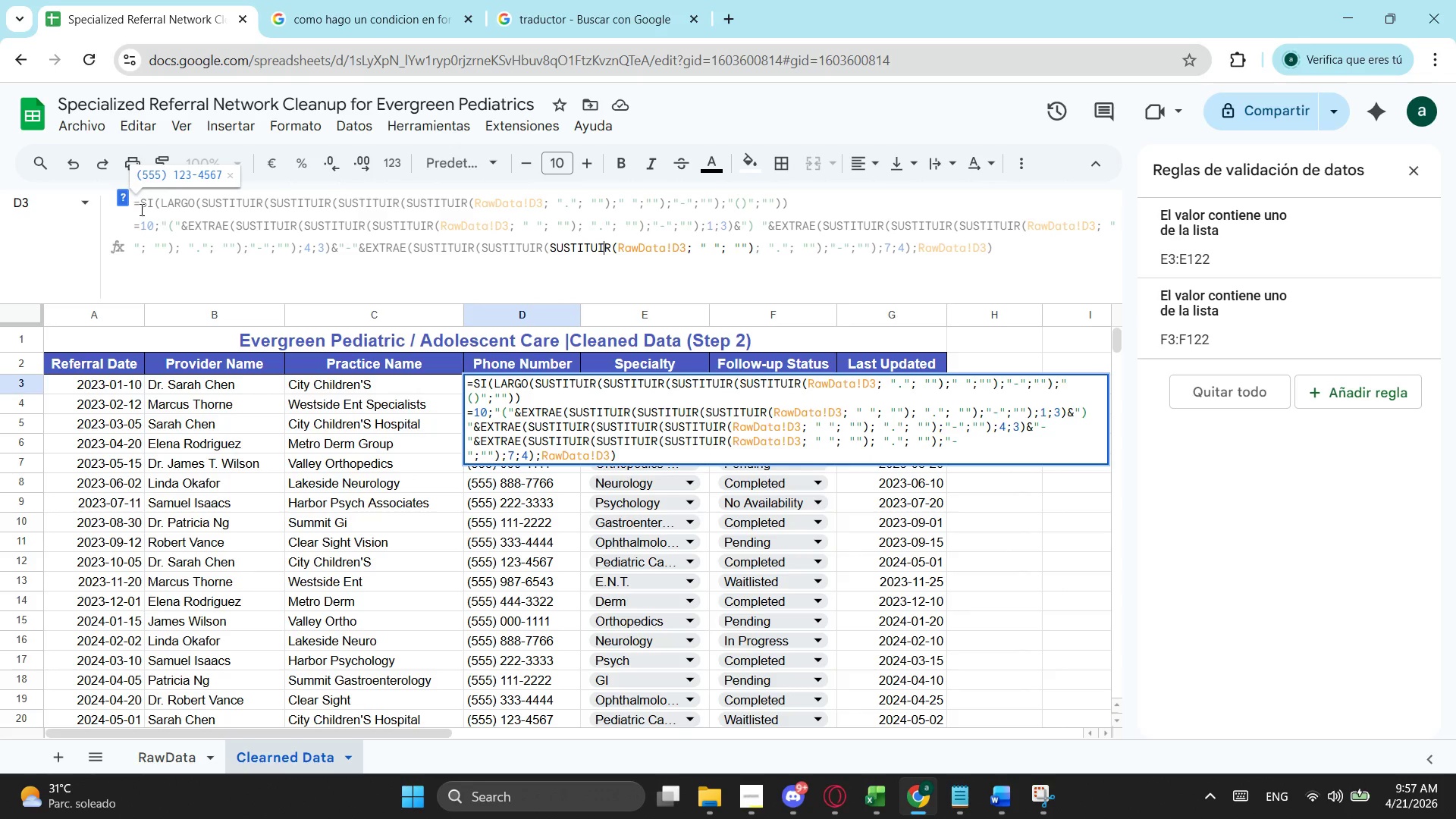 
left_click([137, 208])
 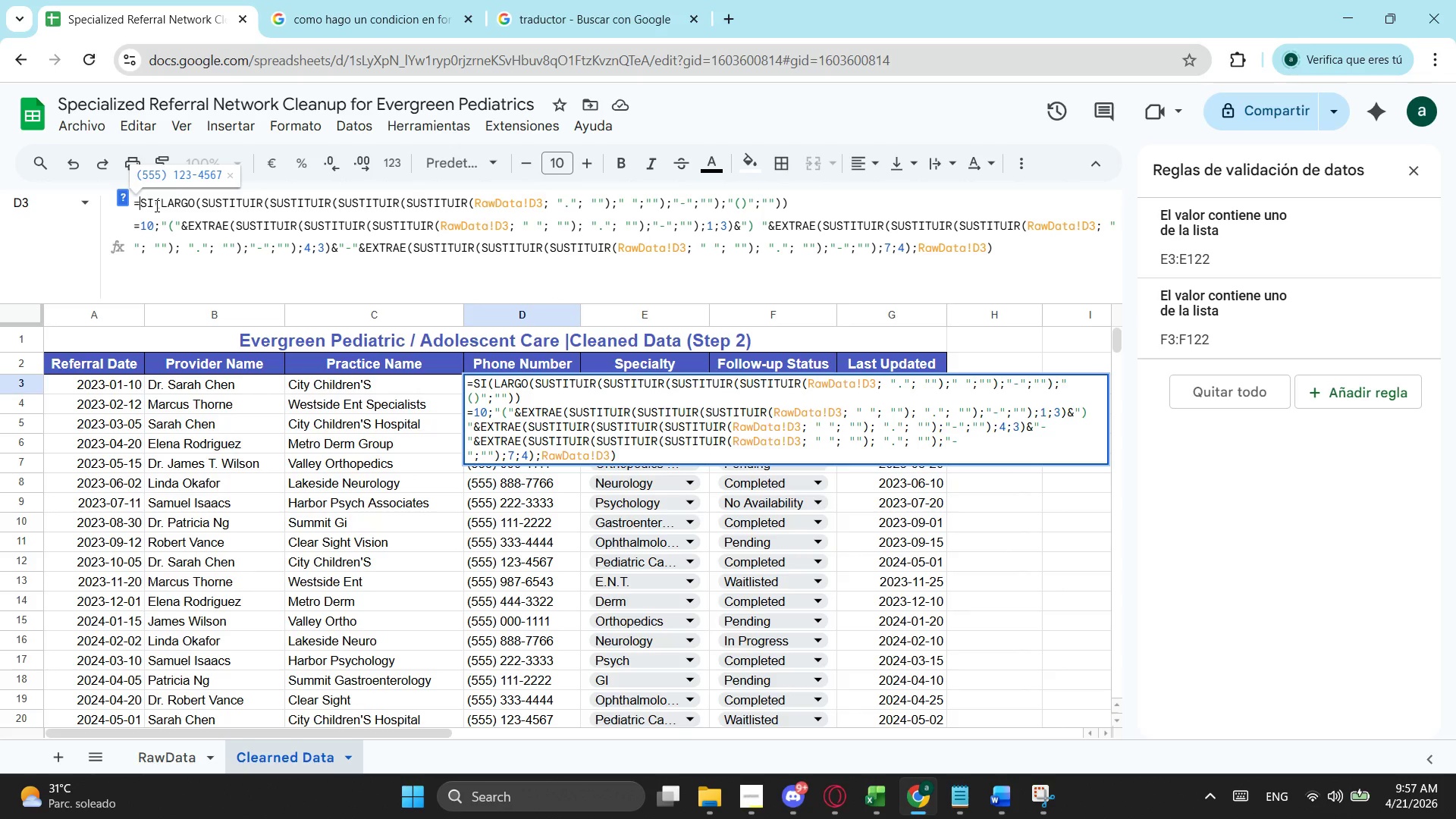 
wait(7.75)
 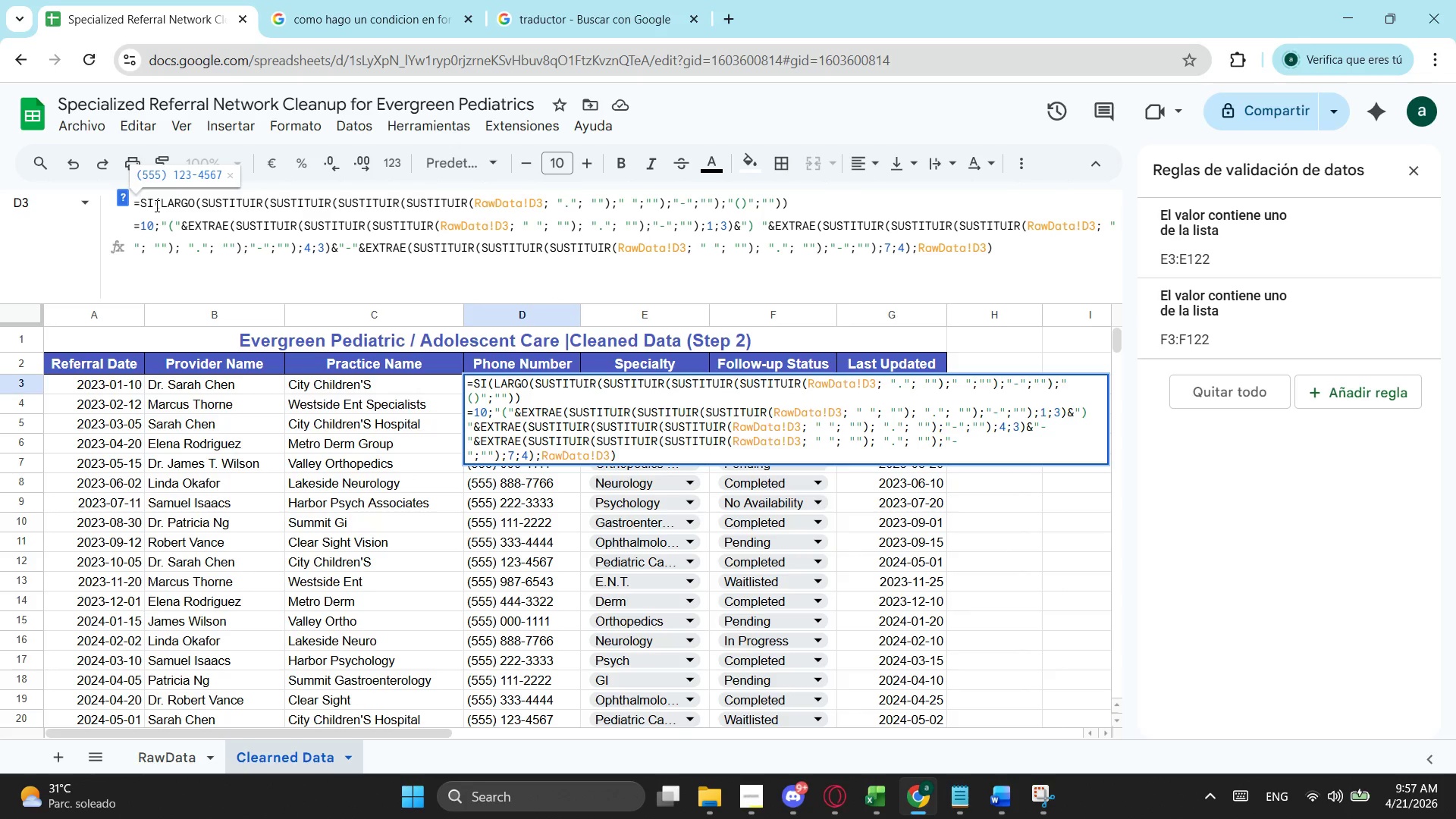 
type(s)
key(Backspace)
type(SI()
 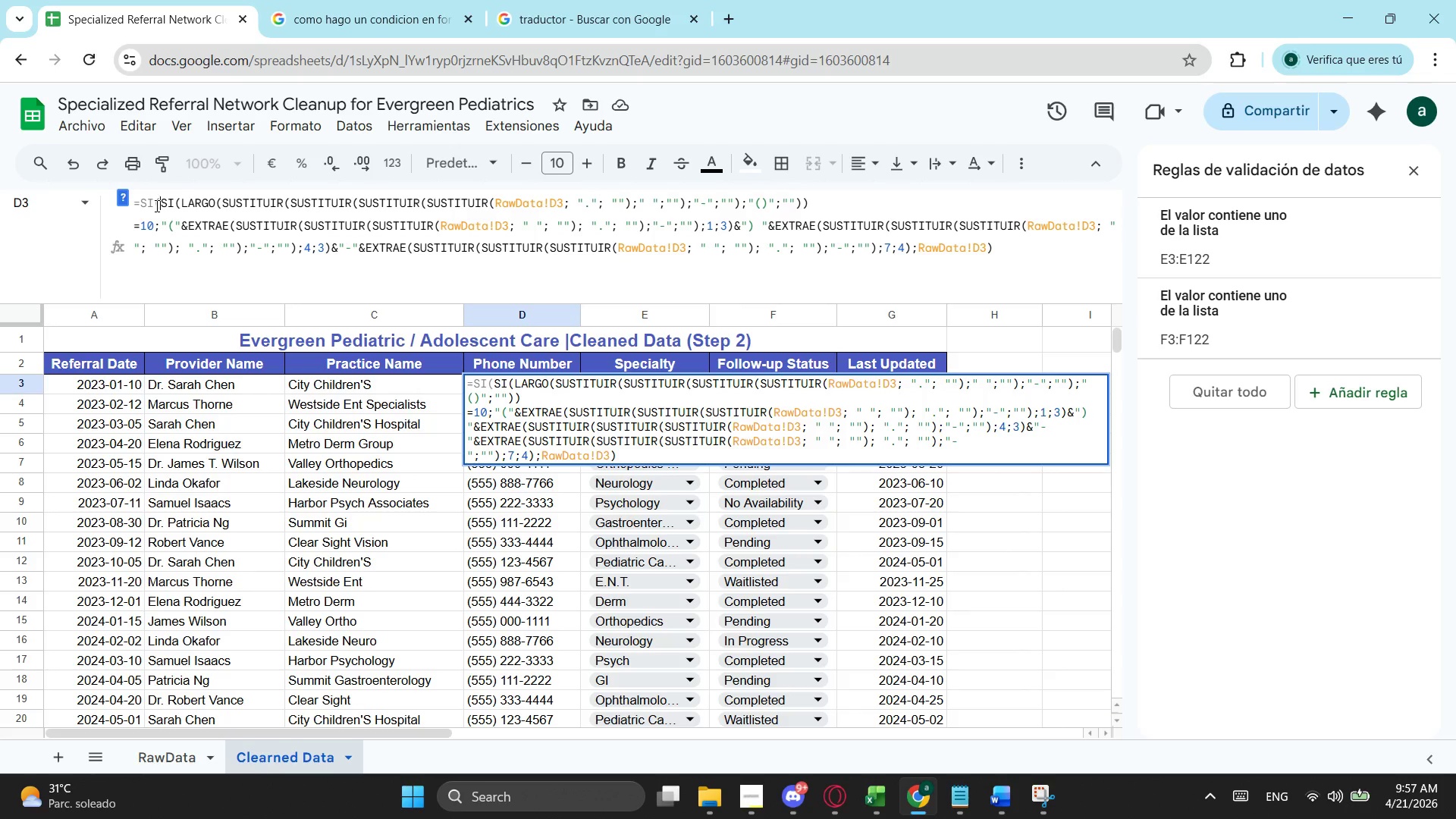 
wait(5.95)
 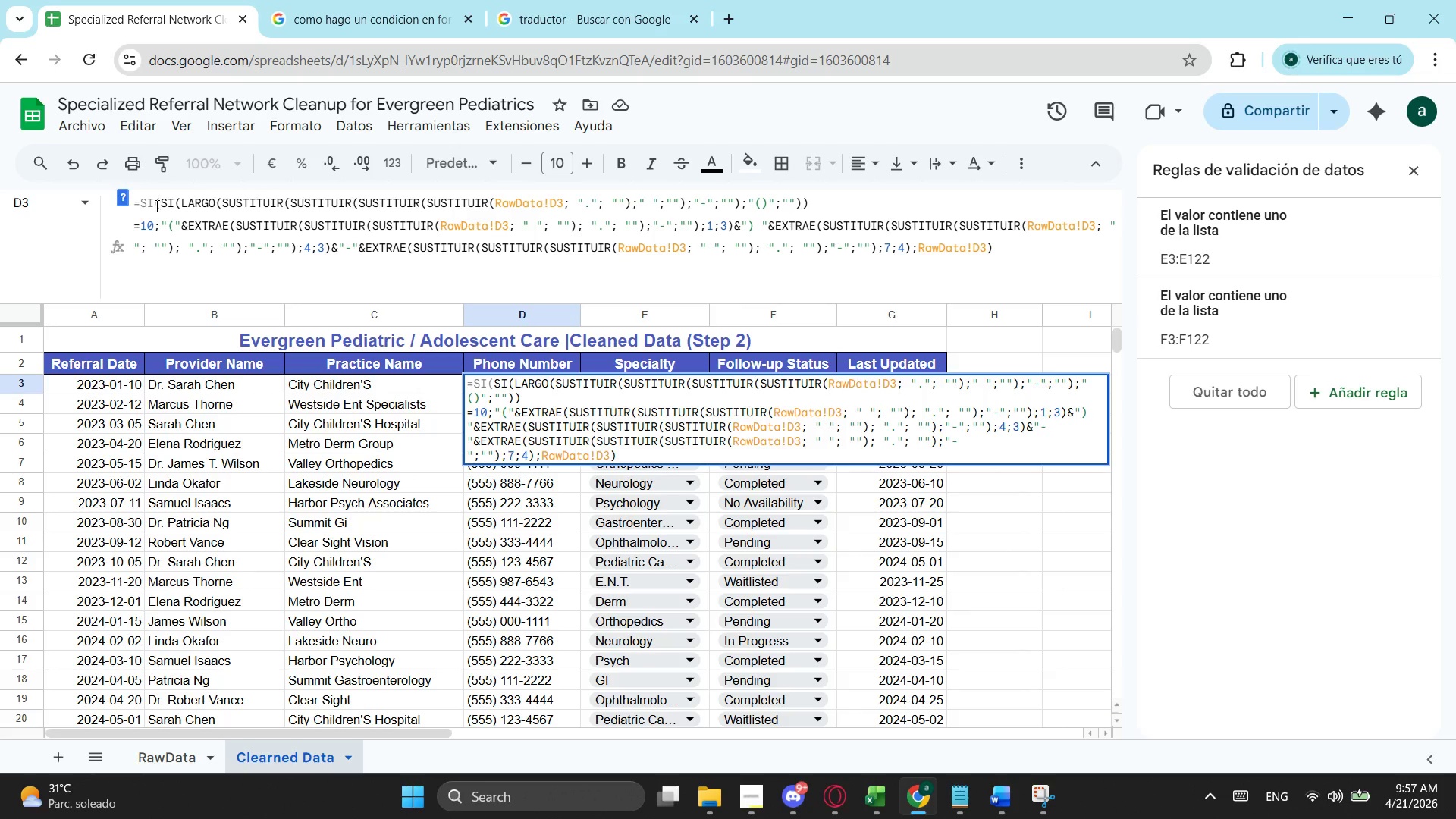 
key(Shift+Quote)
 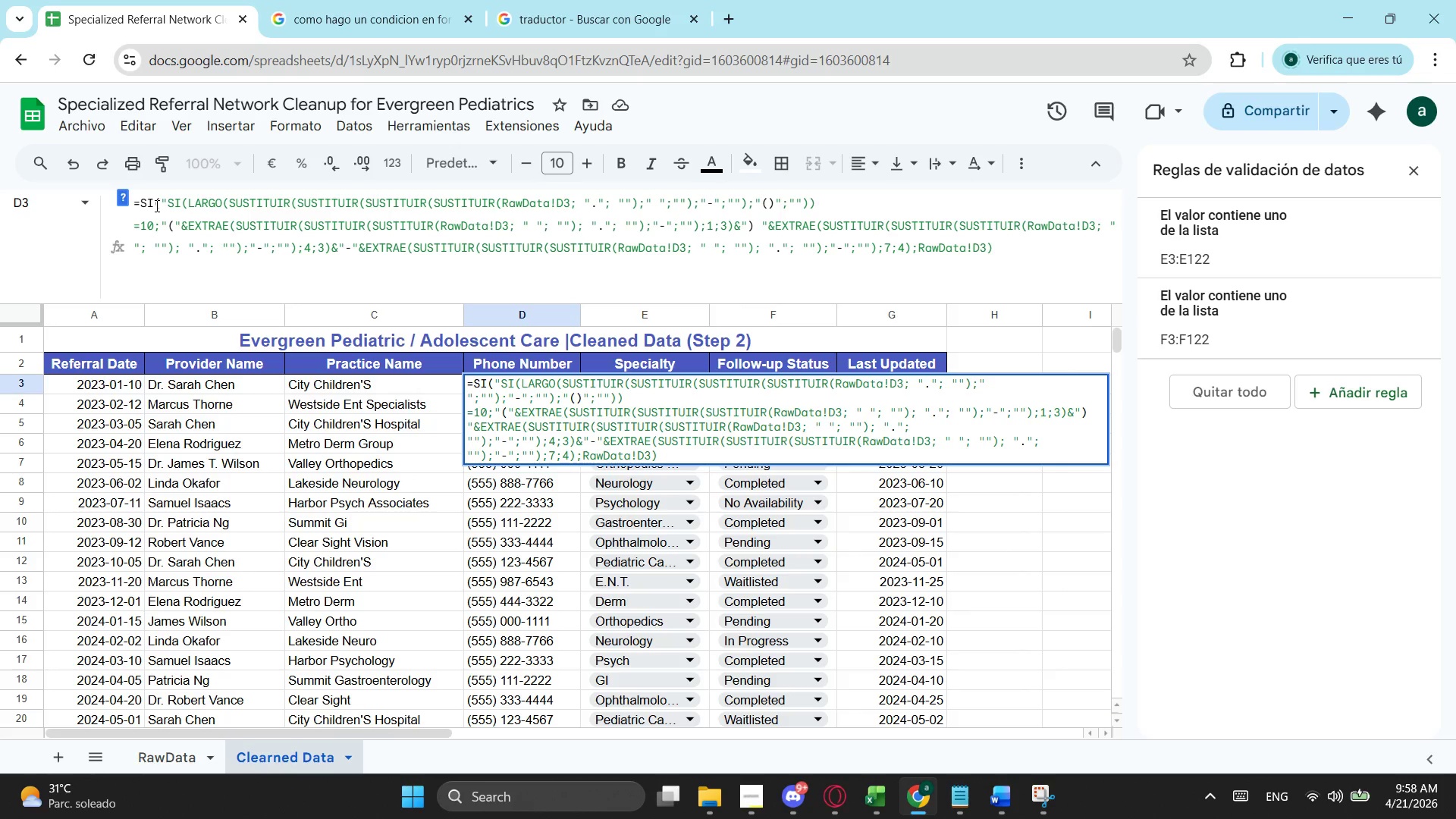 
key(Backspace)
 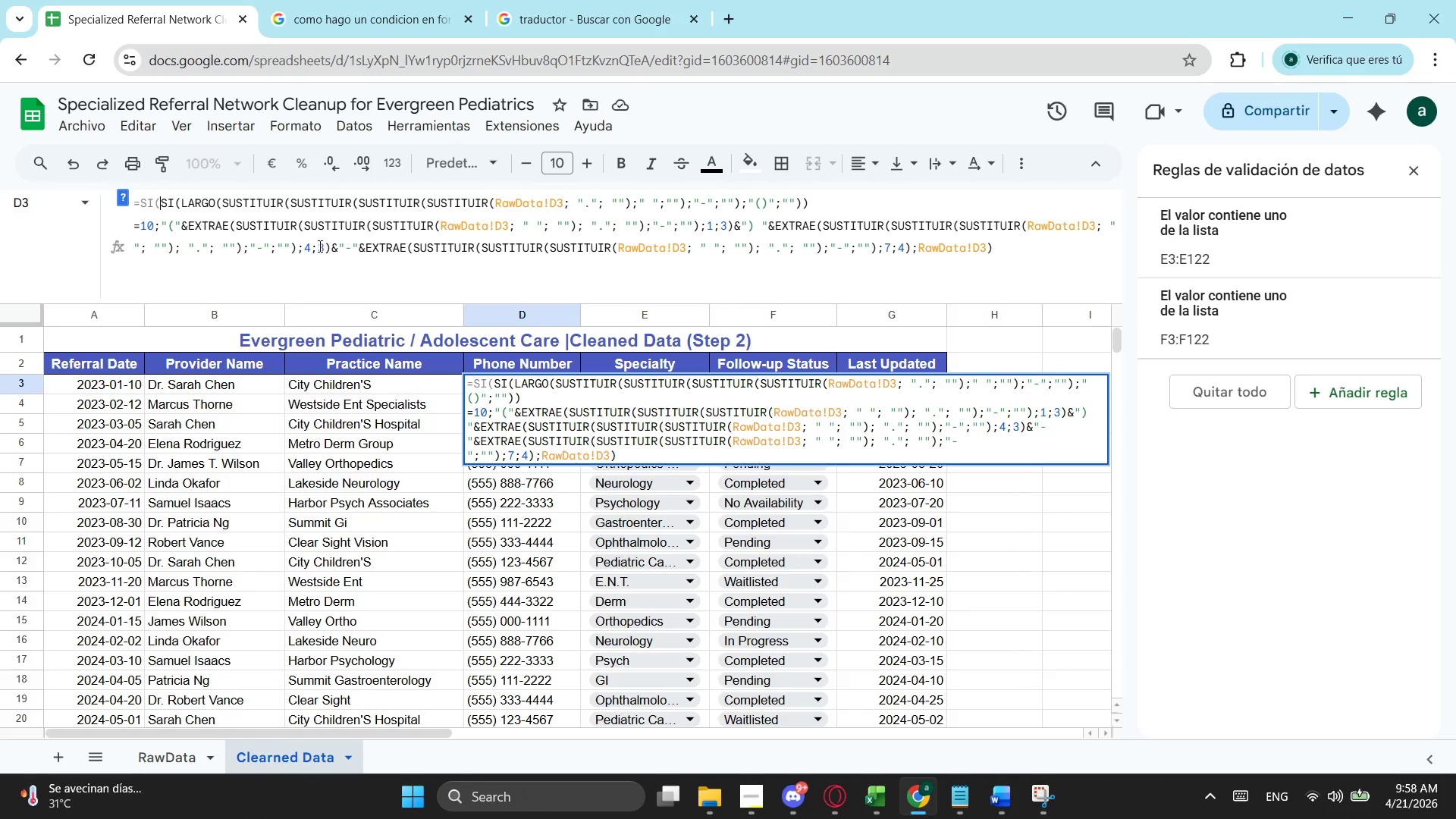 
wait(6.49)
 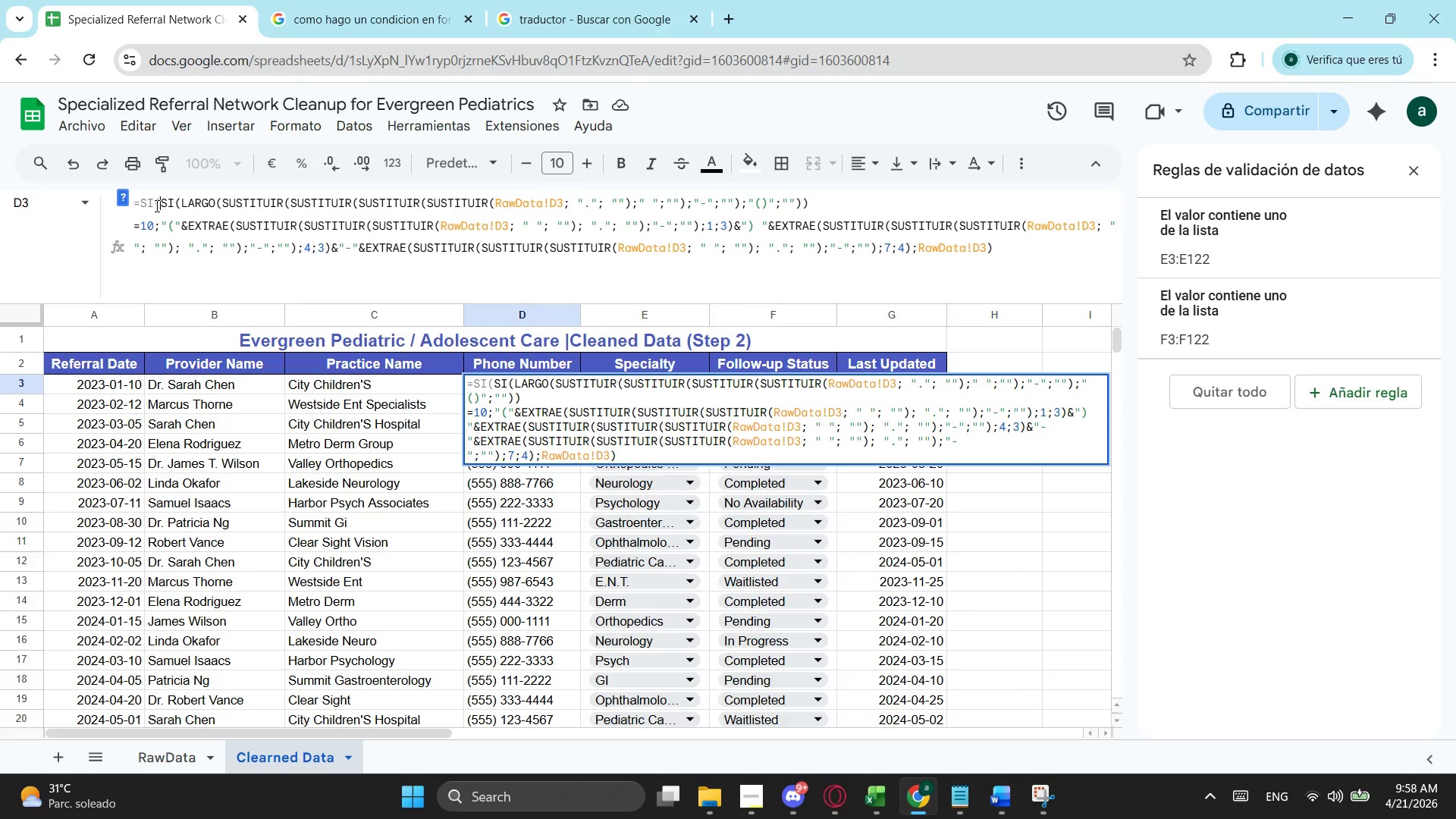 
mouse_move([353, 31])
 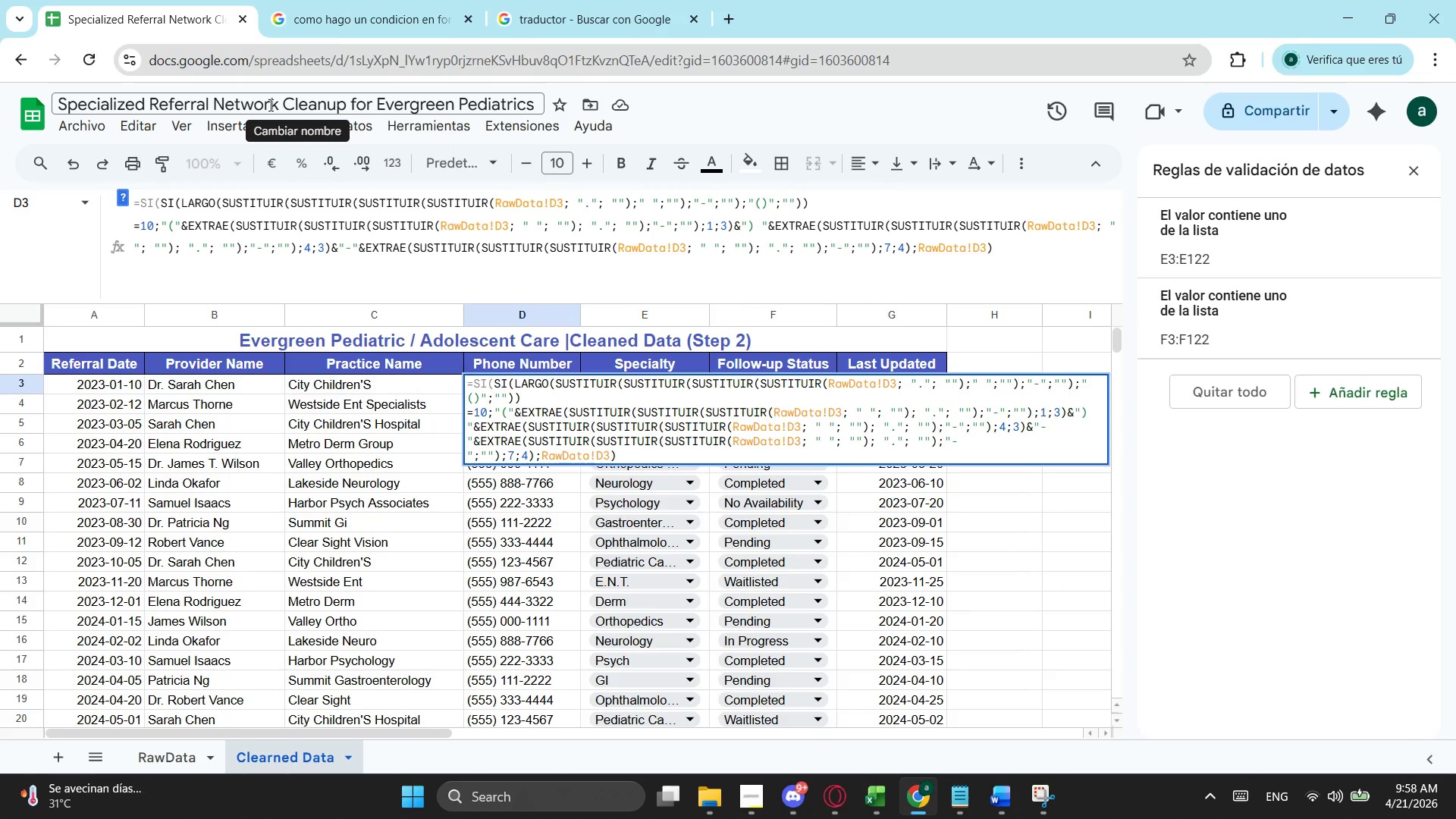 
key(Backspace)
 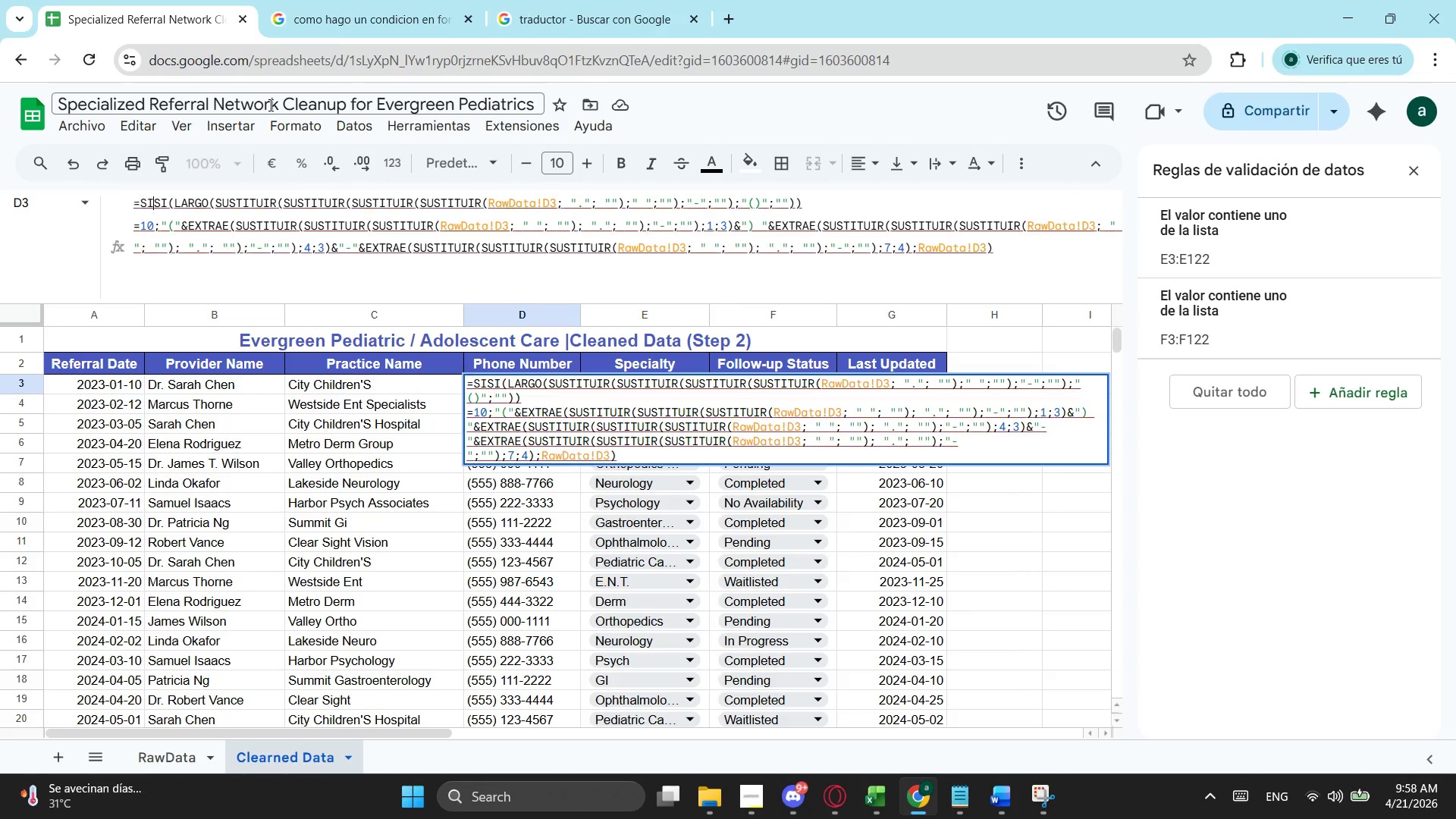 
key(Backspace)
 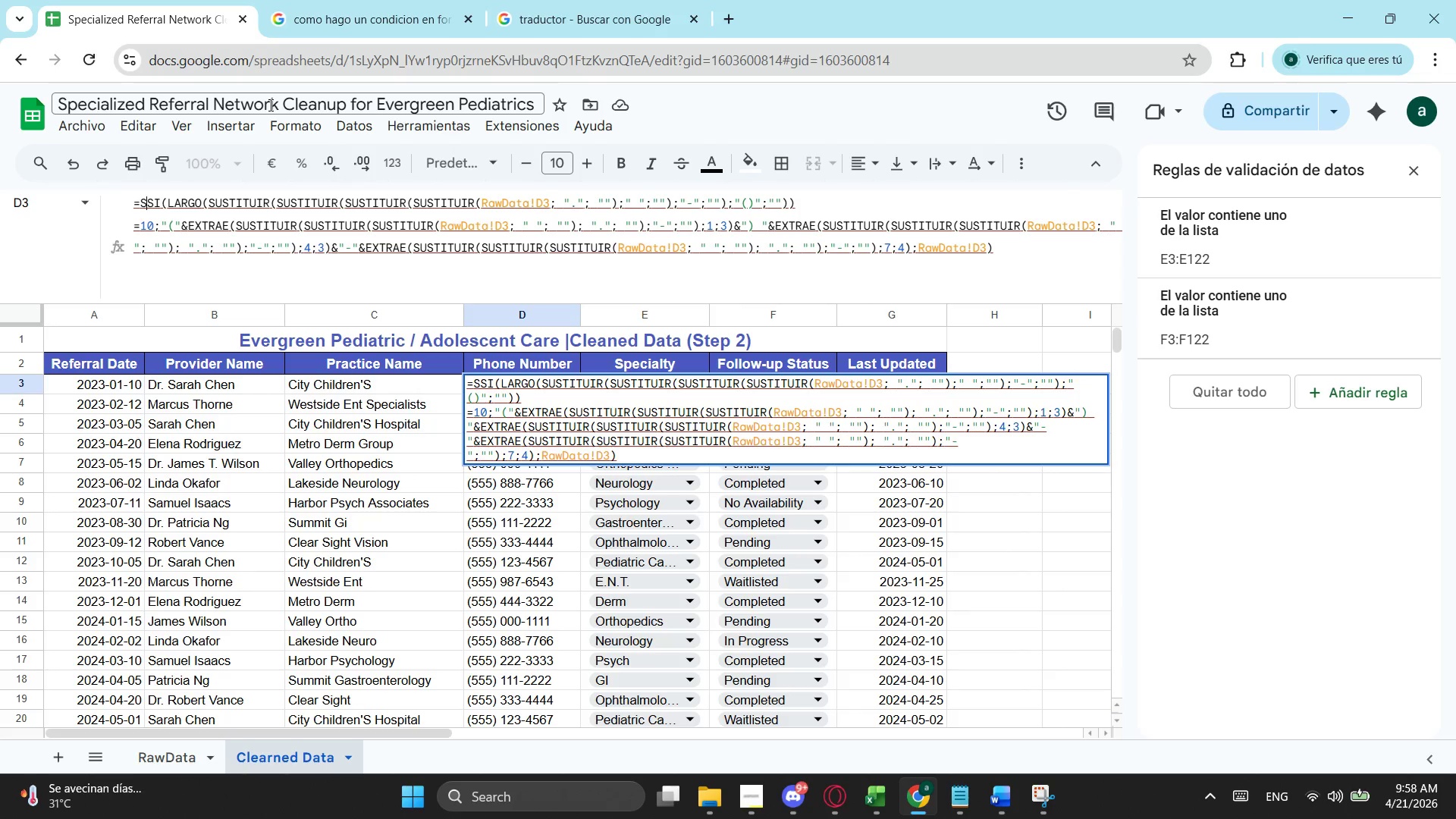 
key(Backspace)
 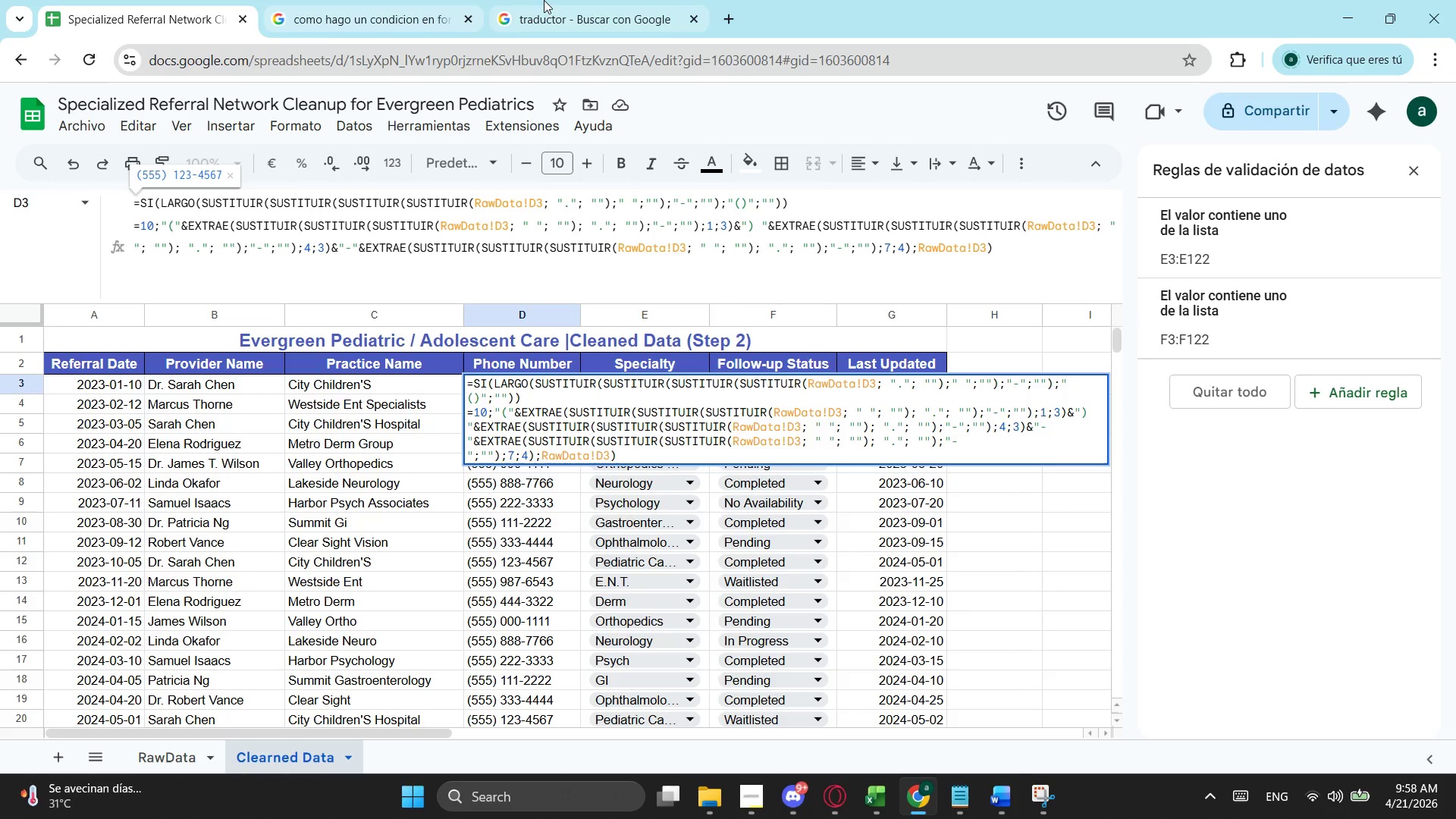 
double_click([361, 0])
 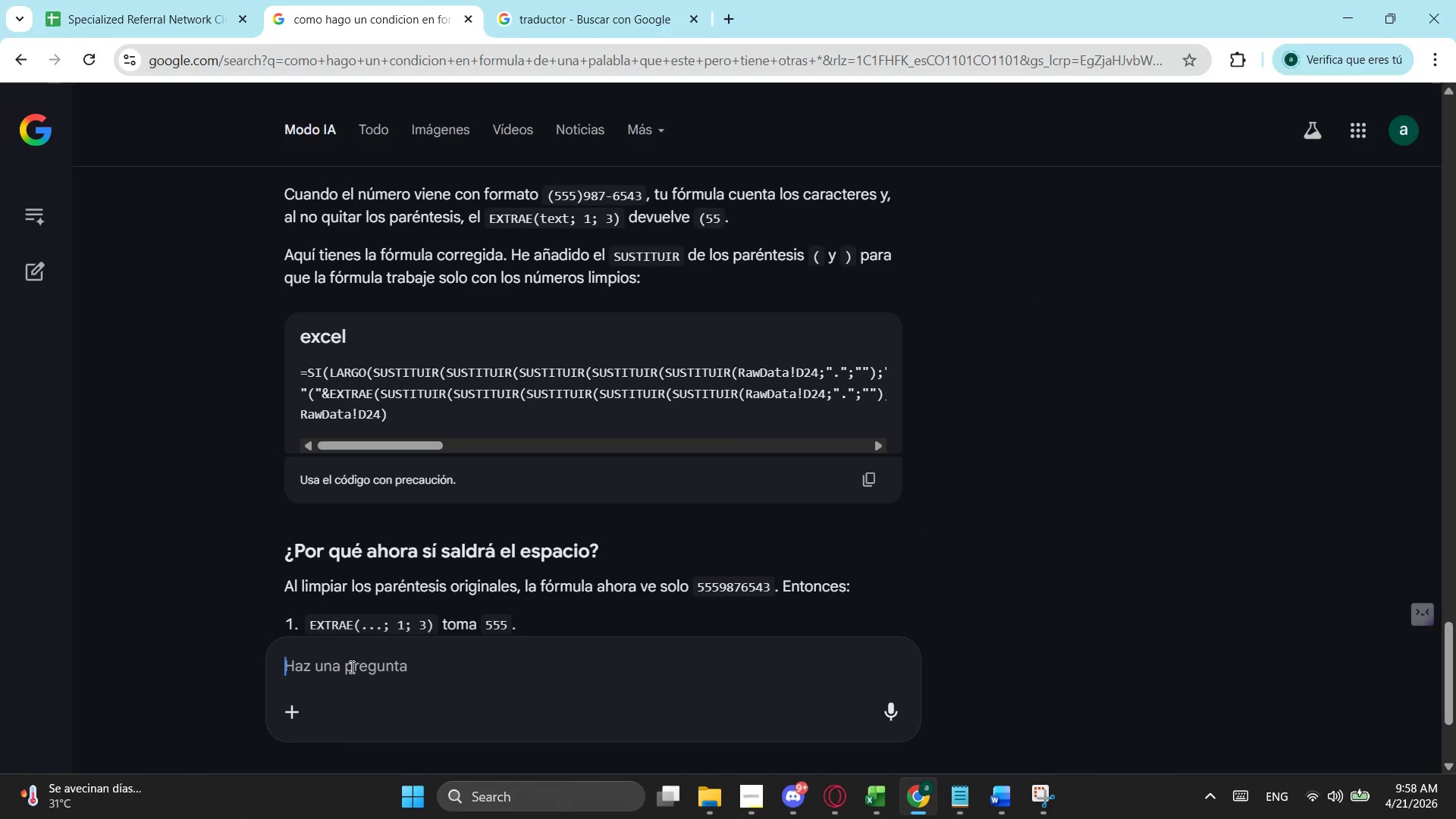 
type(como hago para m)
key(Backspace)
type(decir que si tienes (555) lo remplace por otra cosa siempre)
 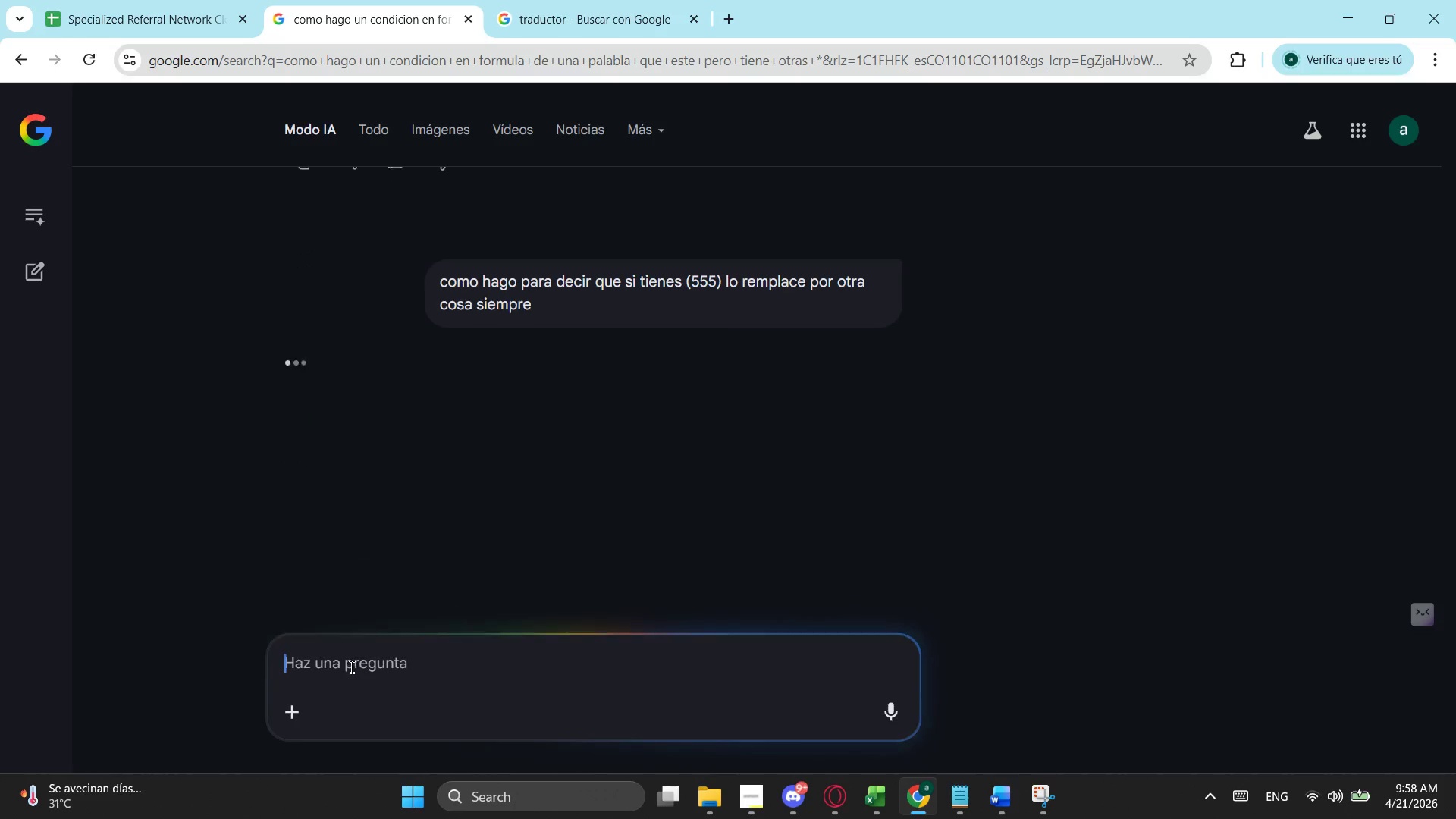 
 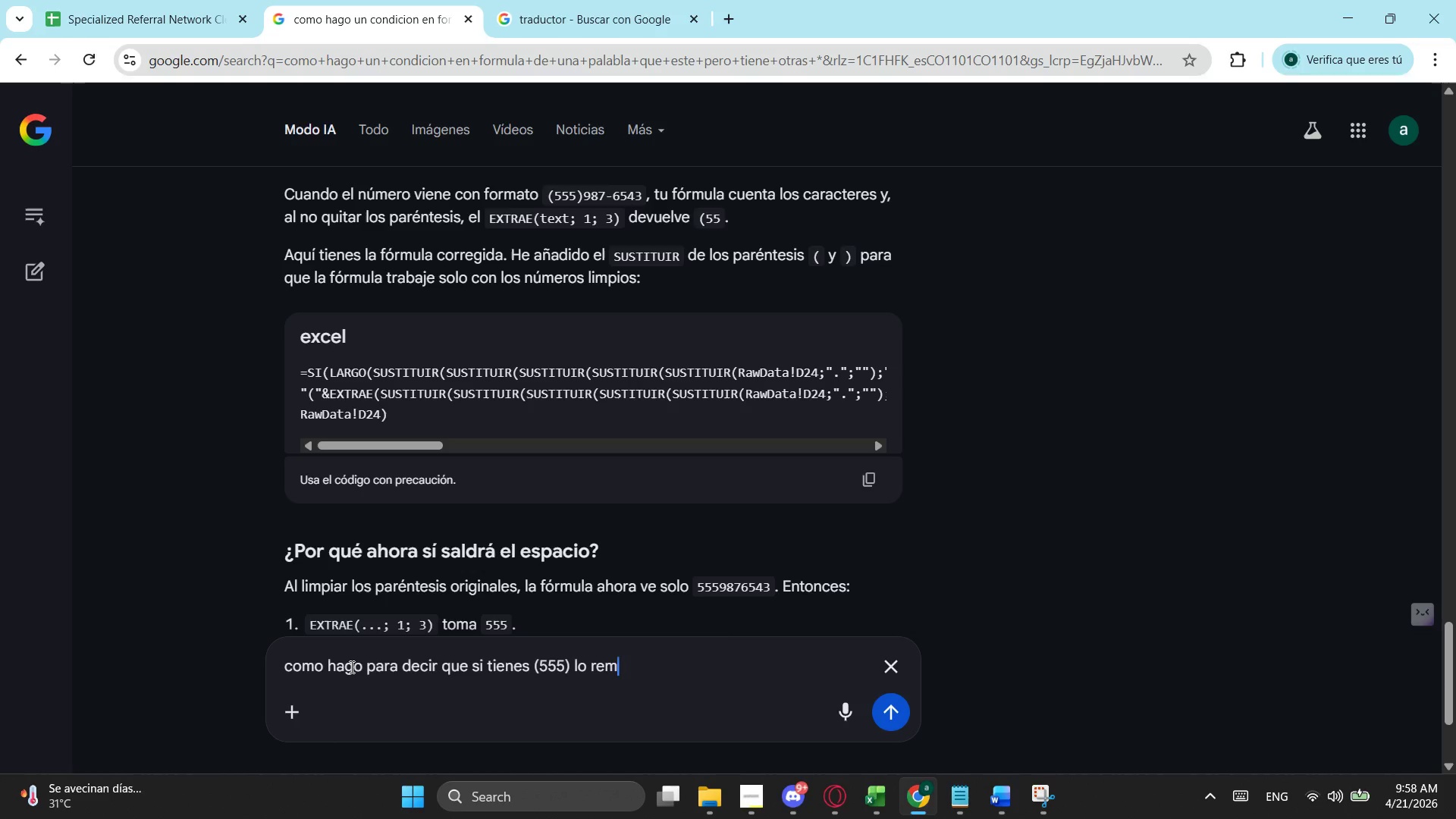 
key(Enter)
 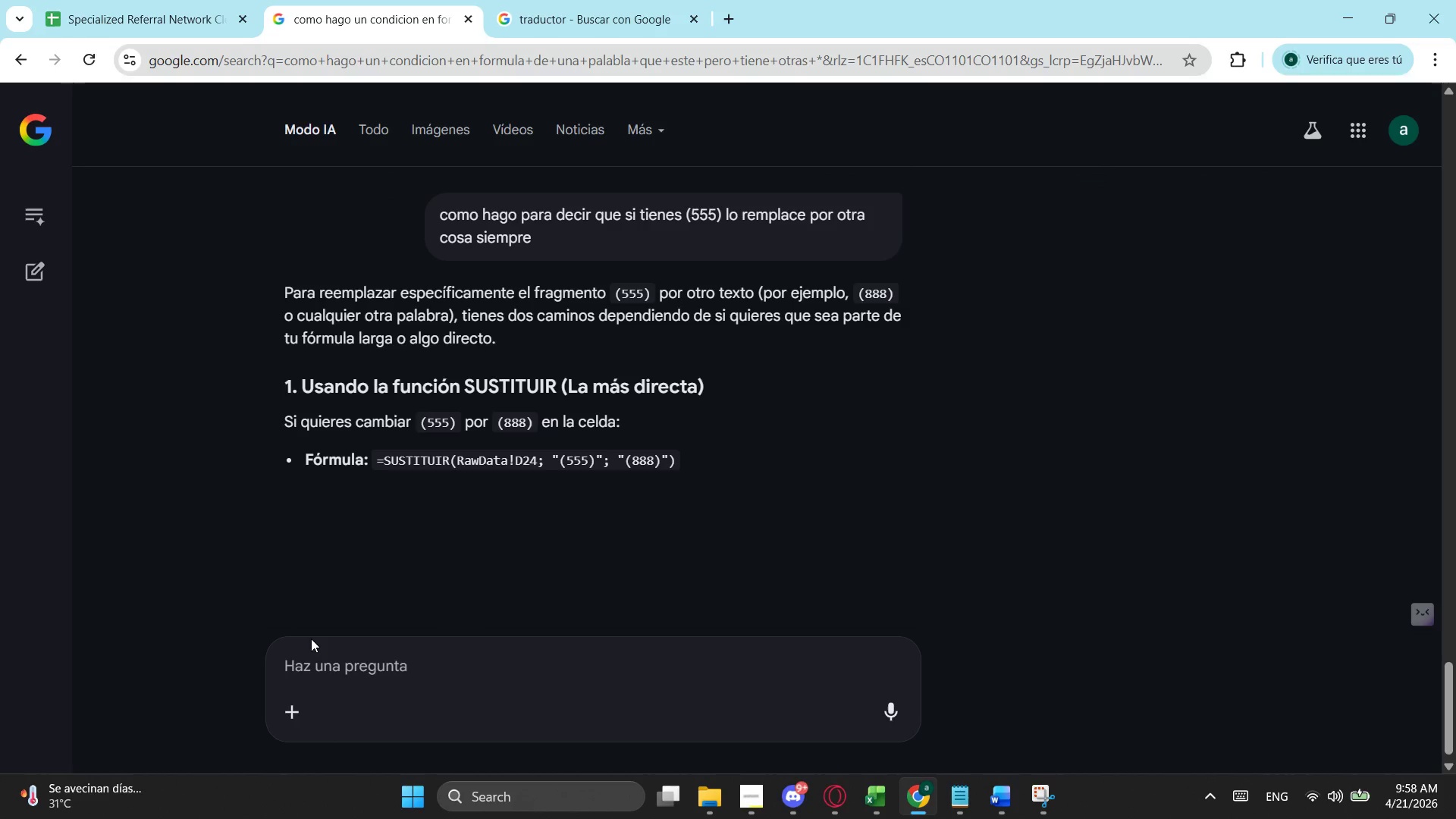 
scroll: coordinate [535, 356], scroll_direction: down, amount: 1.0
 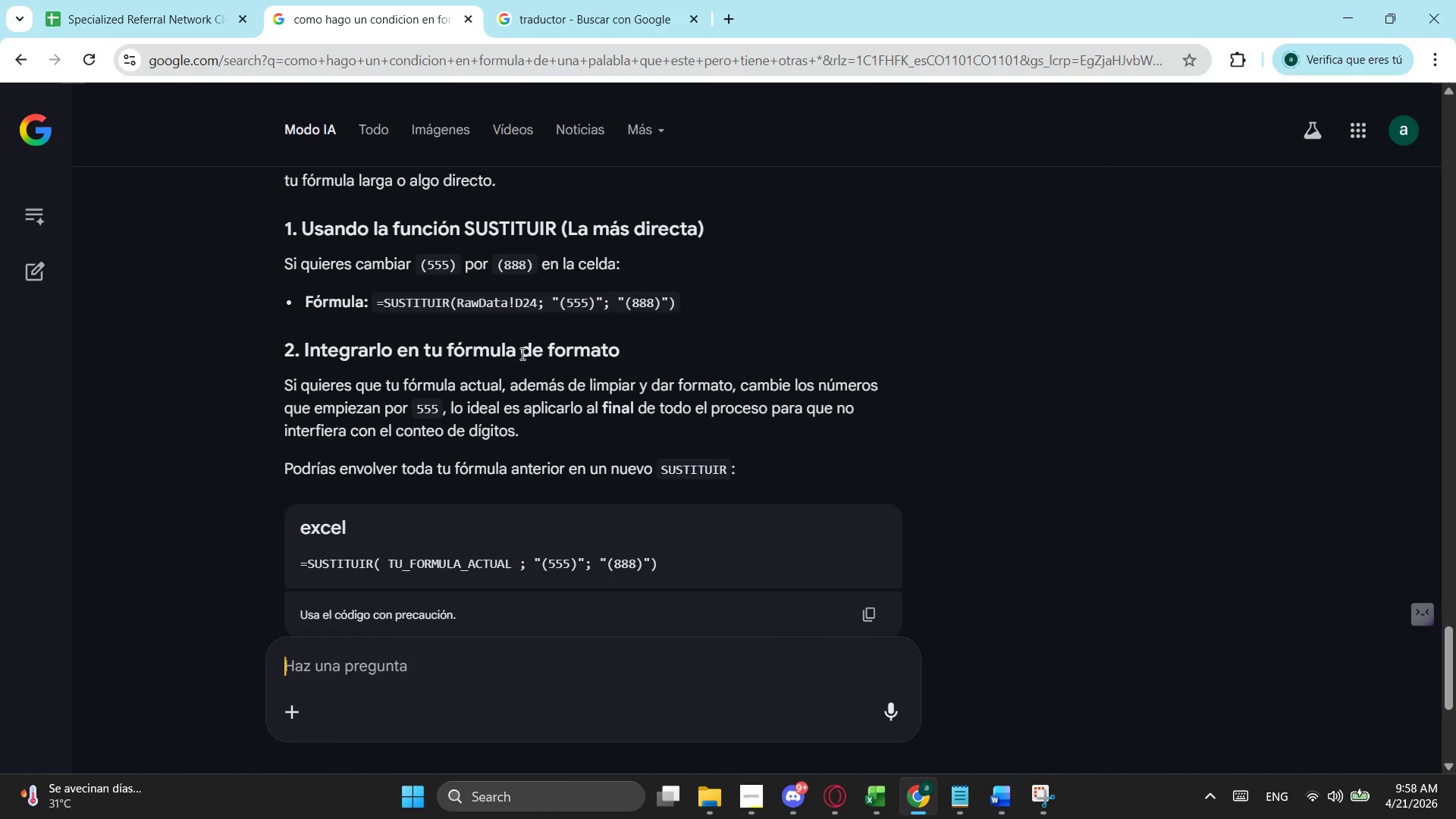 
wait(5.2)
 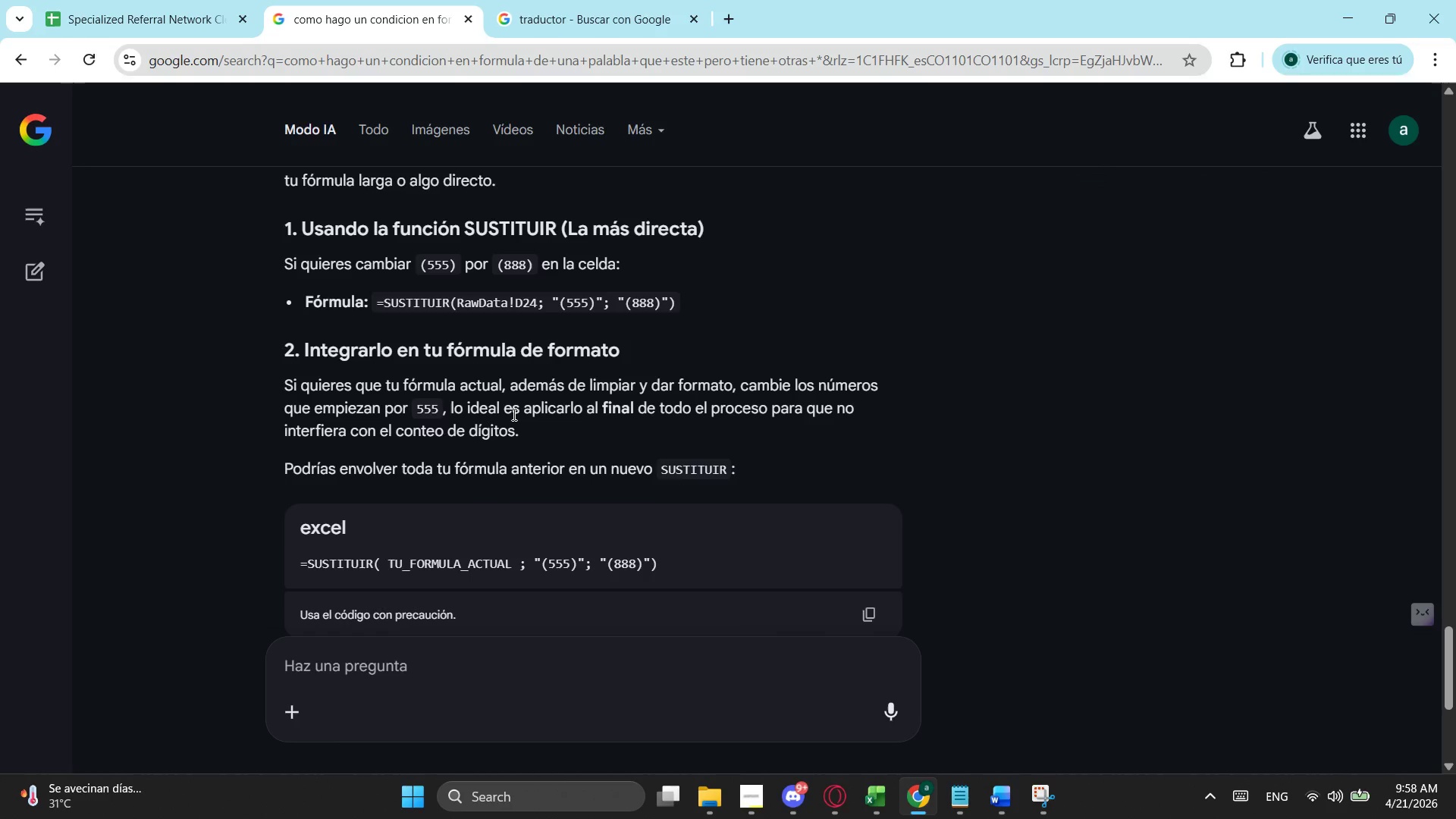 
left_click([309, 670])
 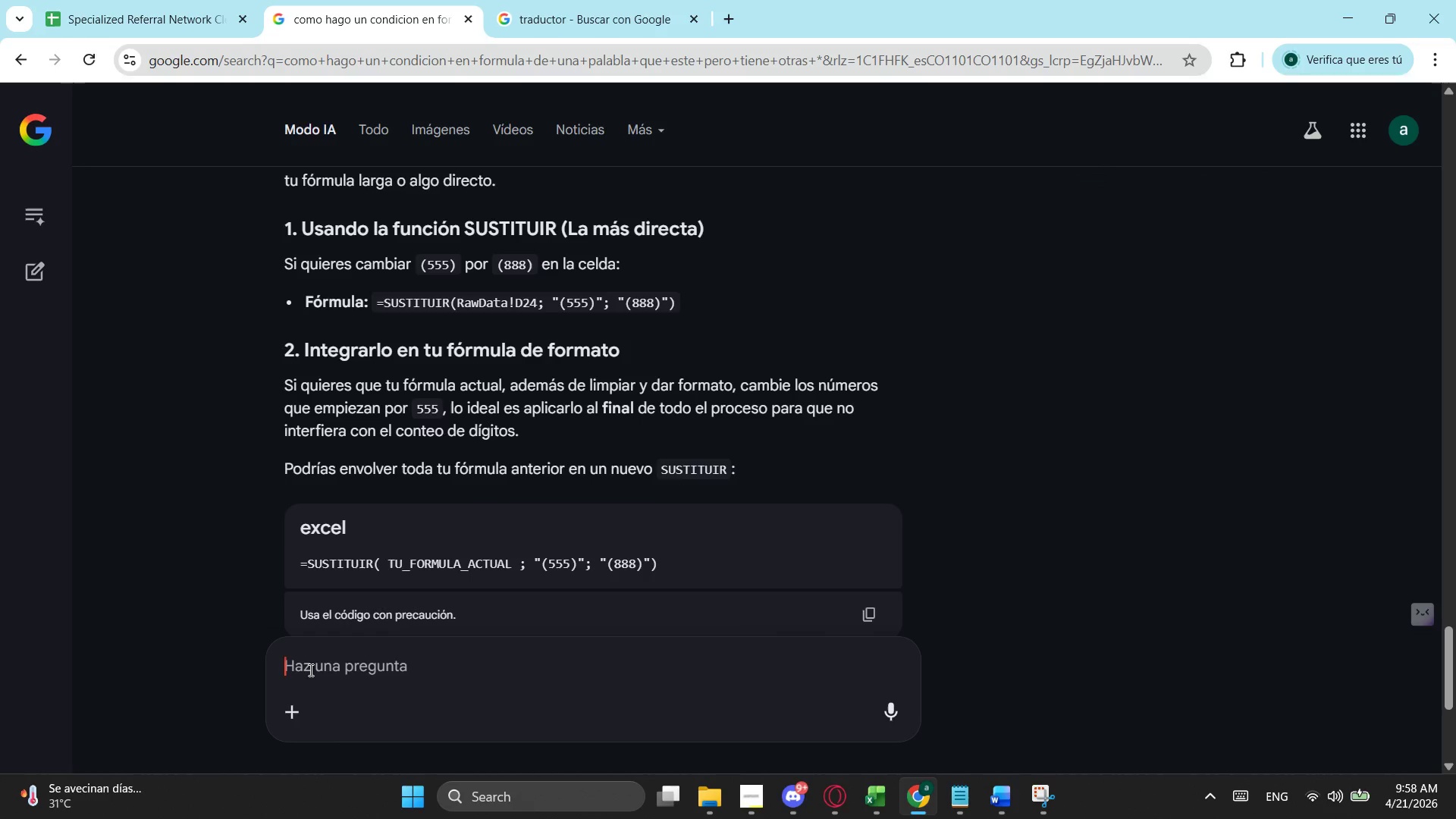 
type(pero el cien)
key(Backspace)
key(Backspace)
key(Backspace)
key(Backspace)
key(Backspace)
key(Backspace)
key(Backspace)
type(la cuestion es que no e)
key(Backspace)
type(se sustitulle completo sino parcialment)
 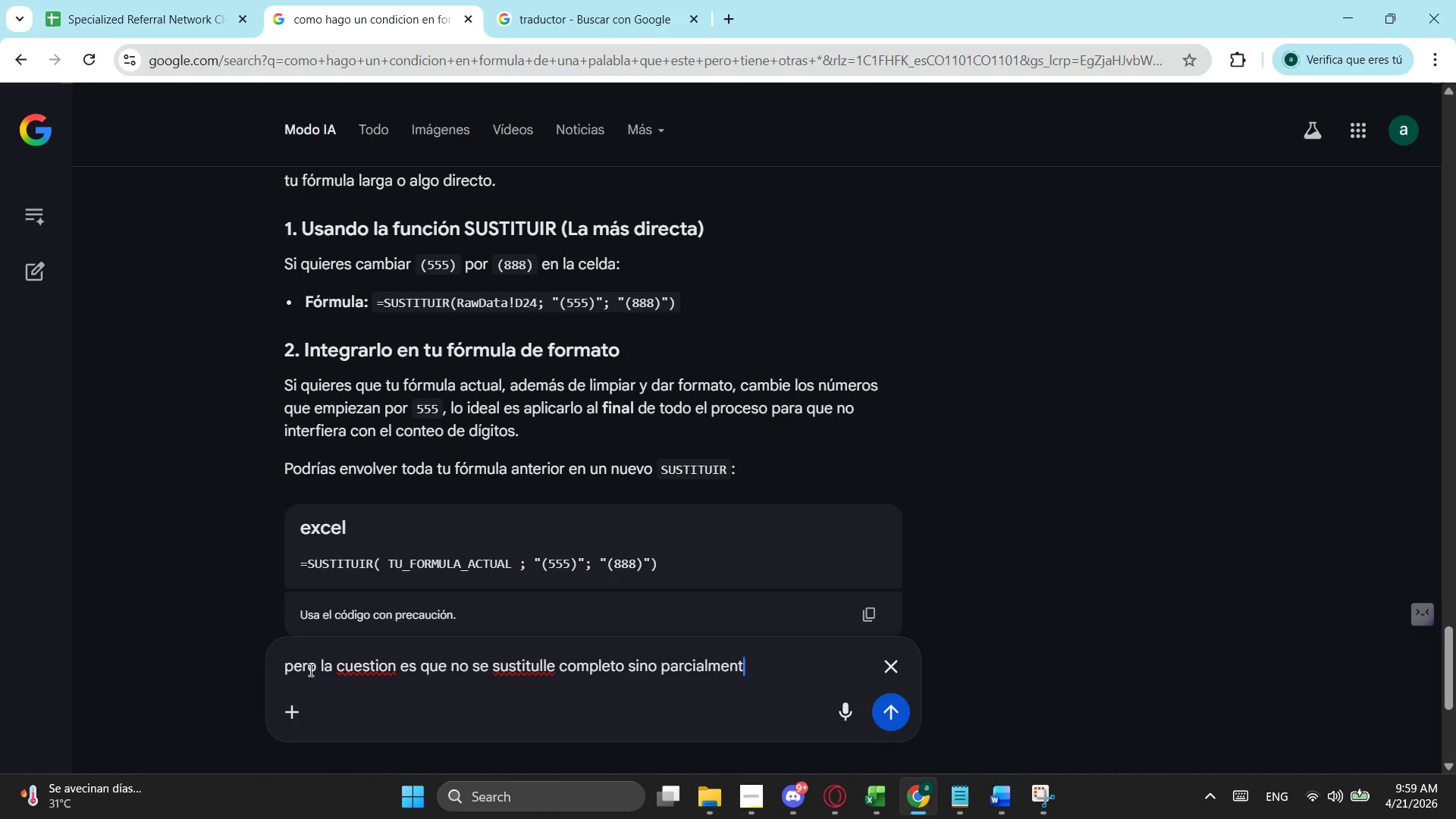 
key(Enter)
 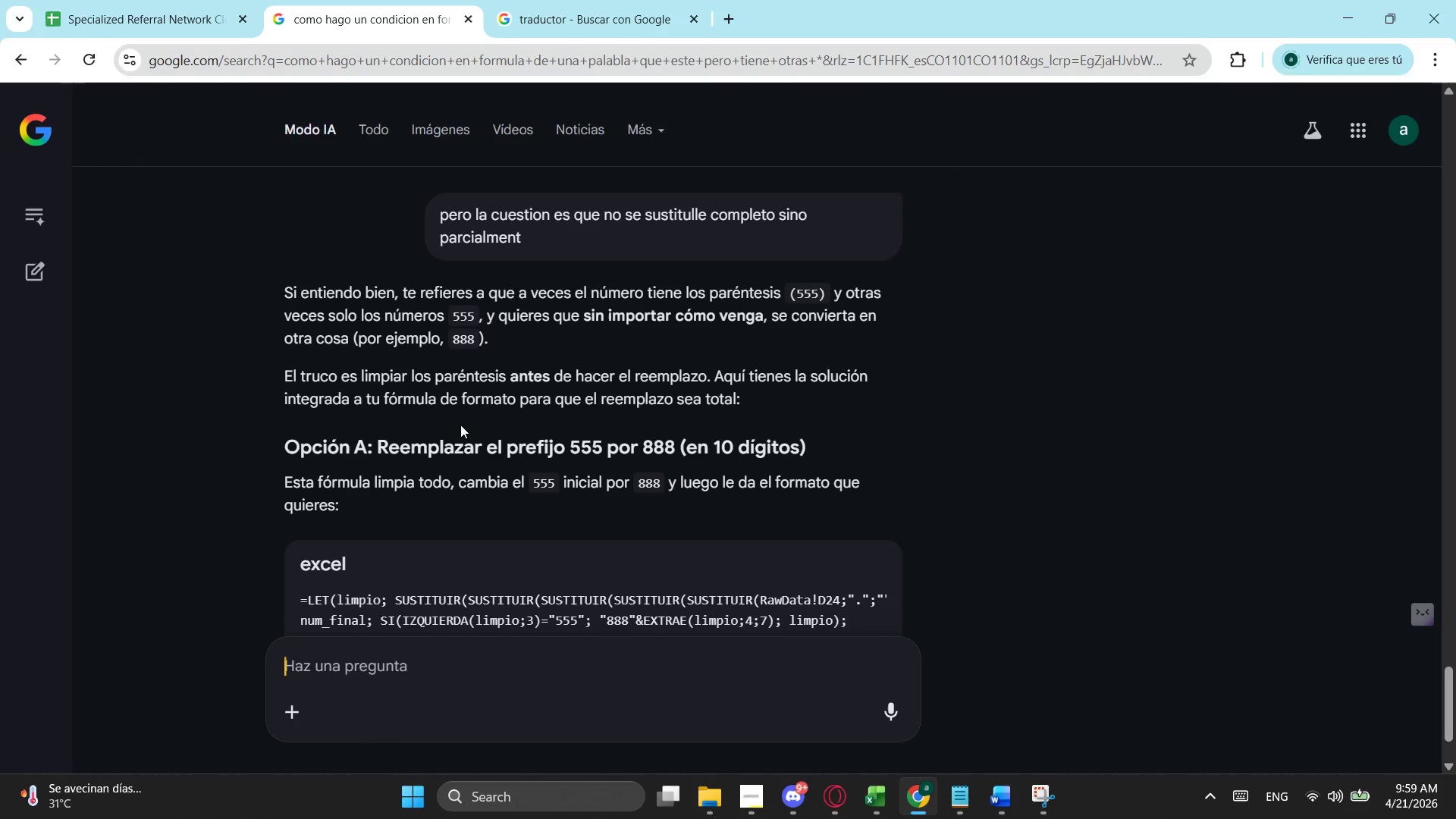 
scroll: coordinate [481, 416], scroll_direction: down, amount: 1.0
 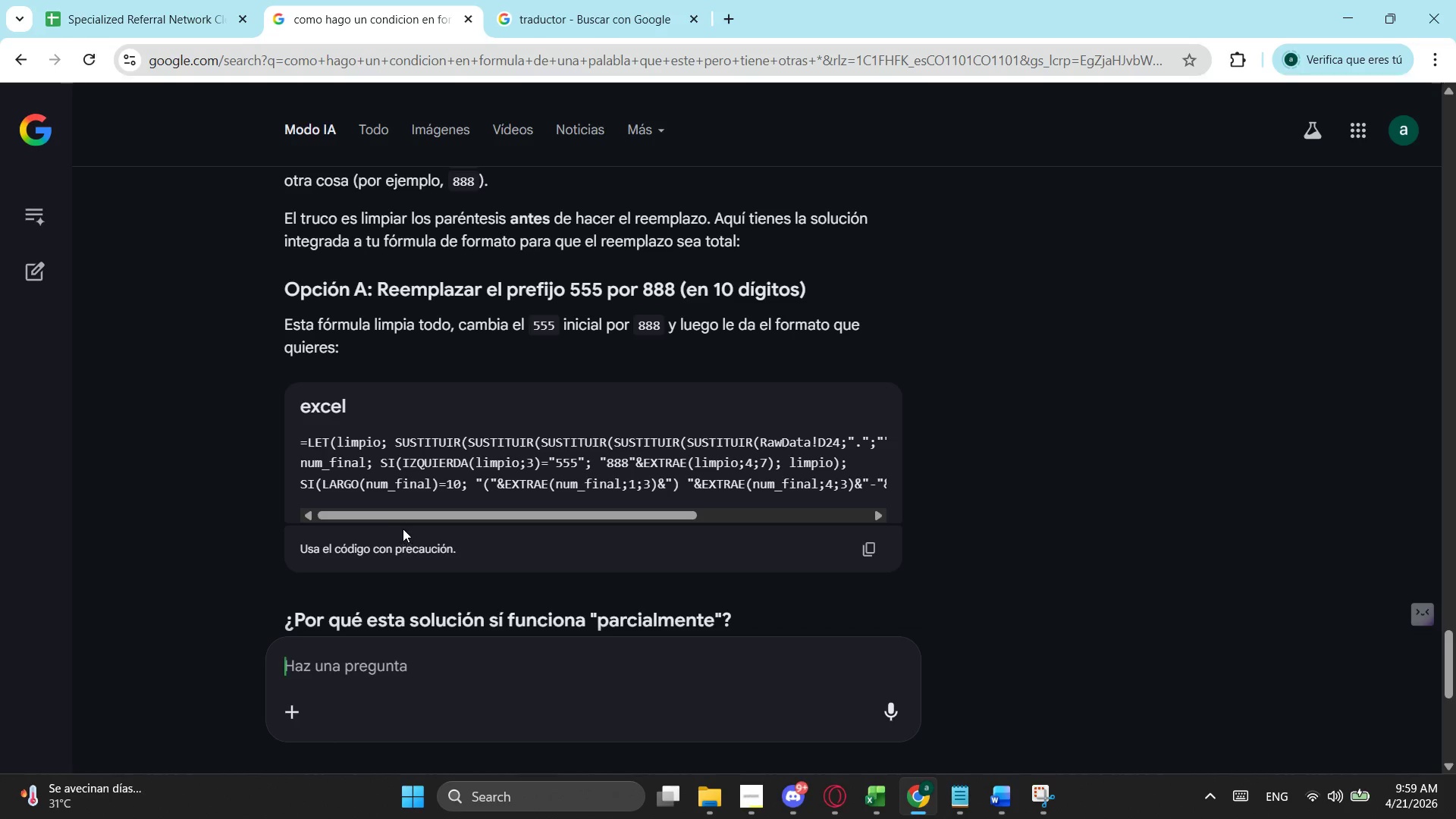 
wait(6.43)
 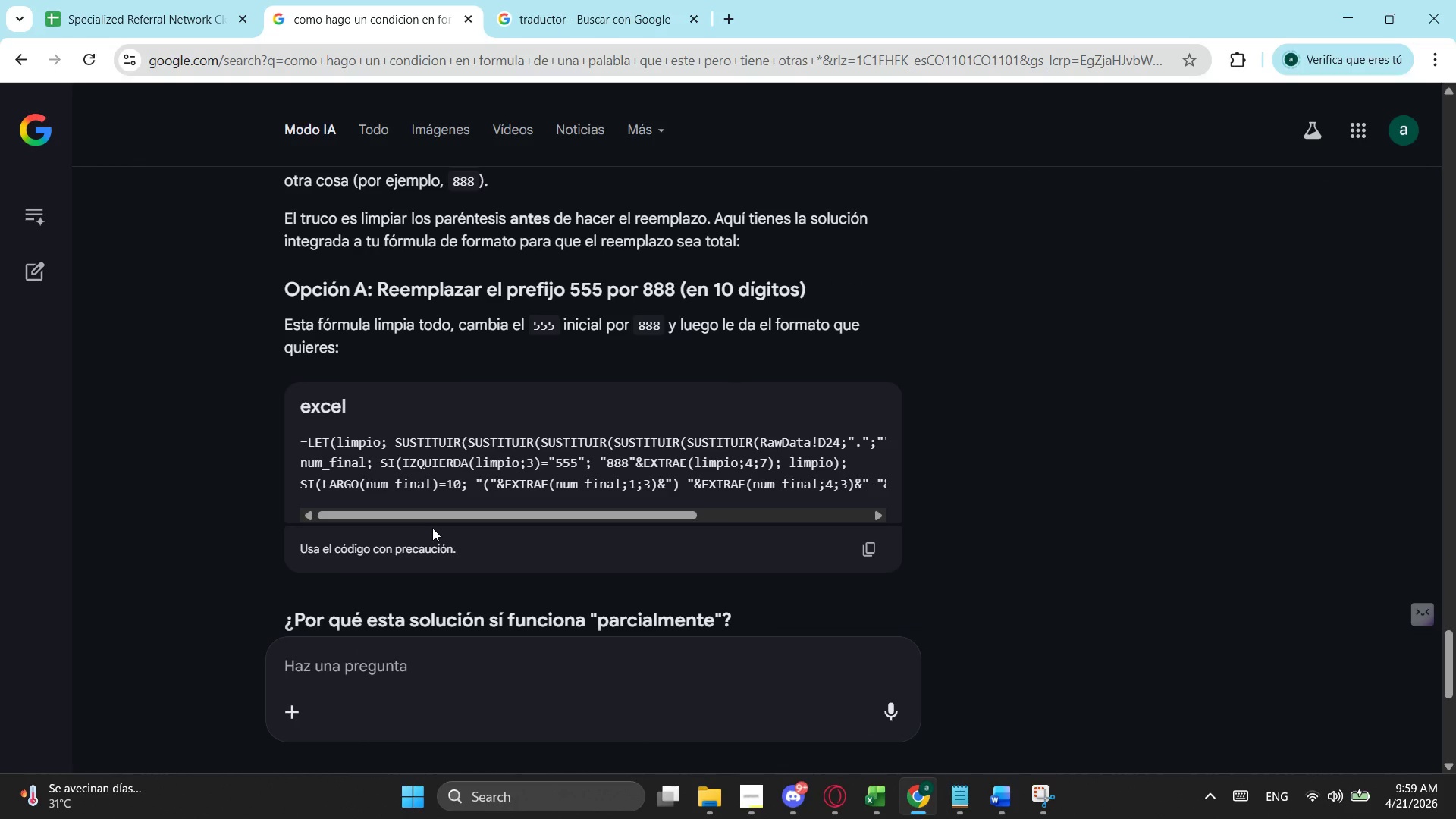 
left_click_drag(start_coordinate=[403, 519], to_coordinate=[278, 548])
 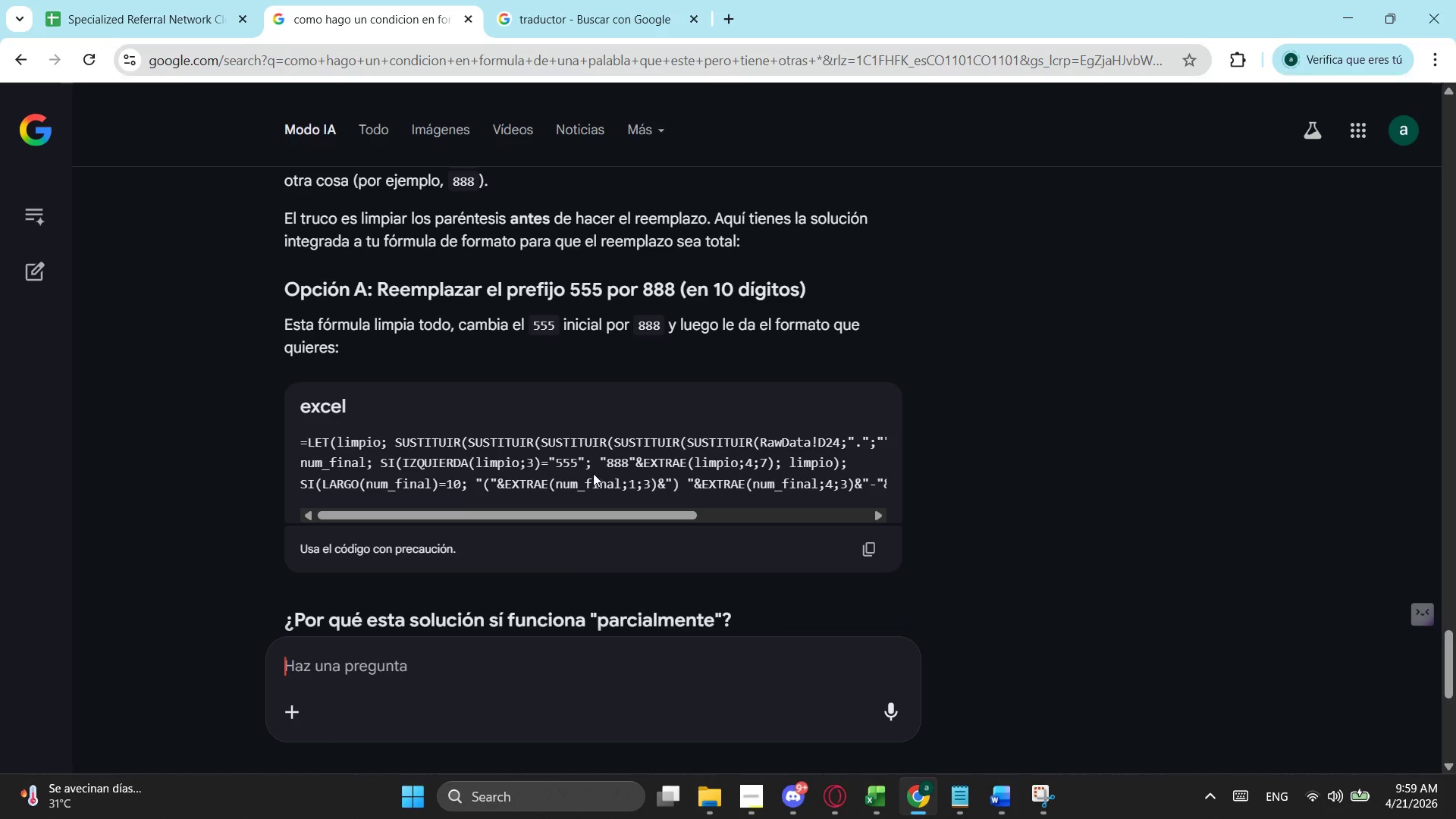 
scroll: coordinate [610, 527], scroll_direction: down, amount: 3.0
 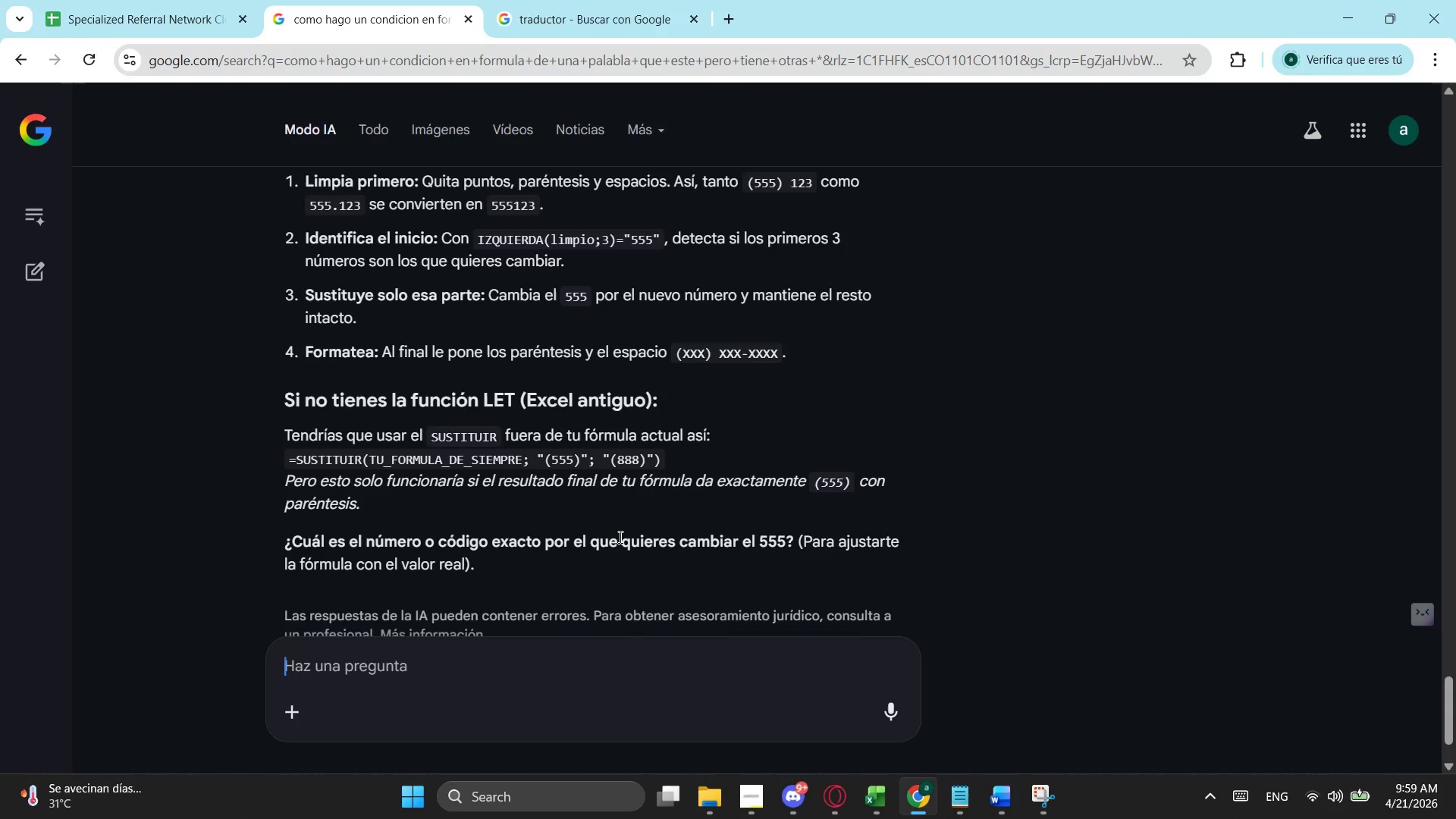 
scroll: coordinate [619, 537], scroll_direction: up, amount: 1.0
 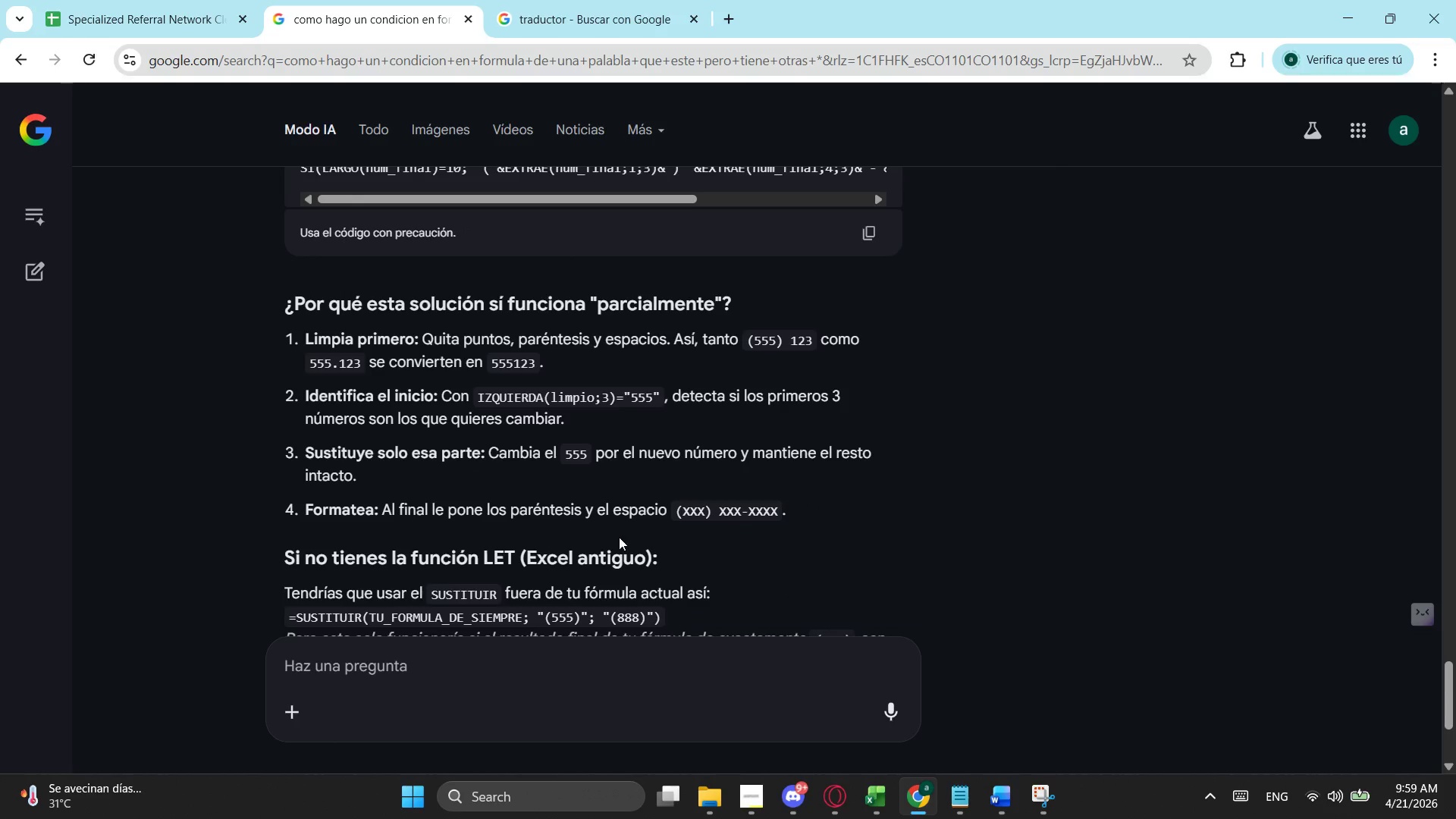 
scroll: coordinate [619, 537], scroll_direction: down, amount: 1.0
 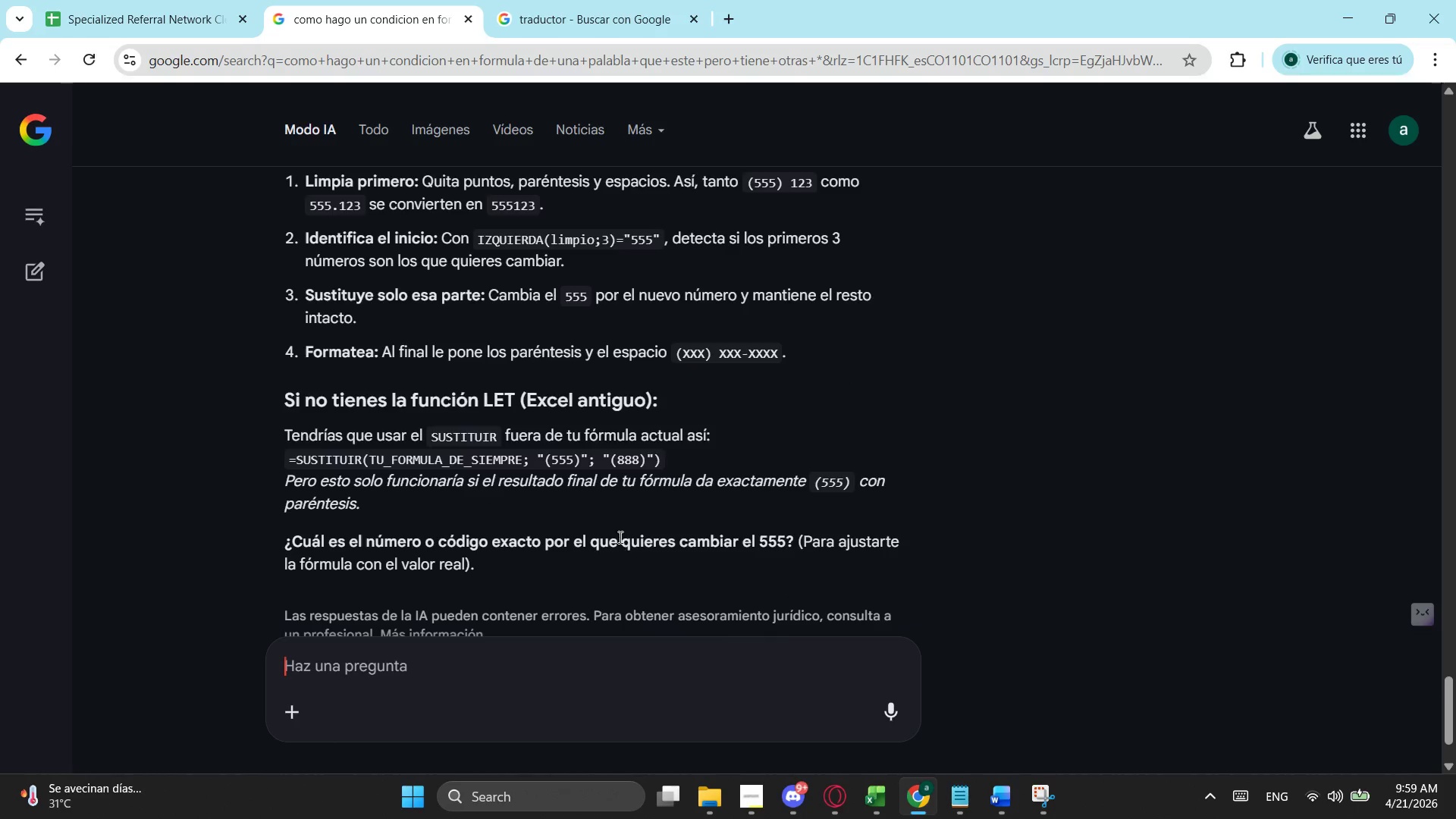 
scroll: coordinate [619, 537], scroll_direction: up, amount: 2.0
 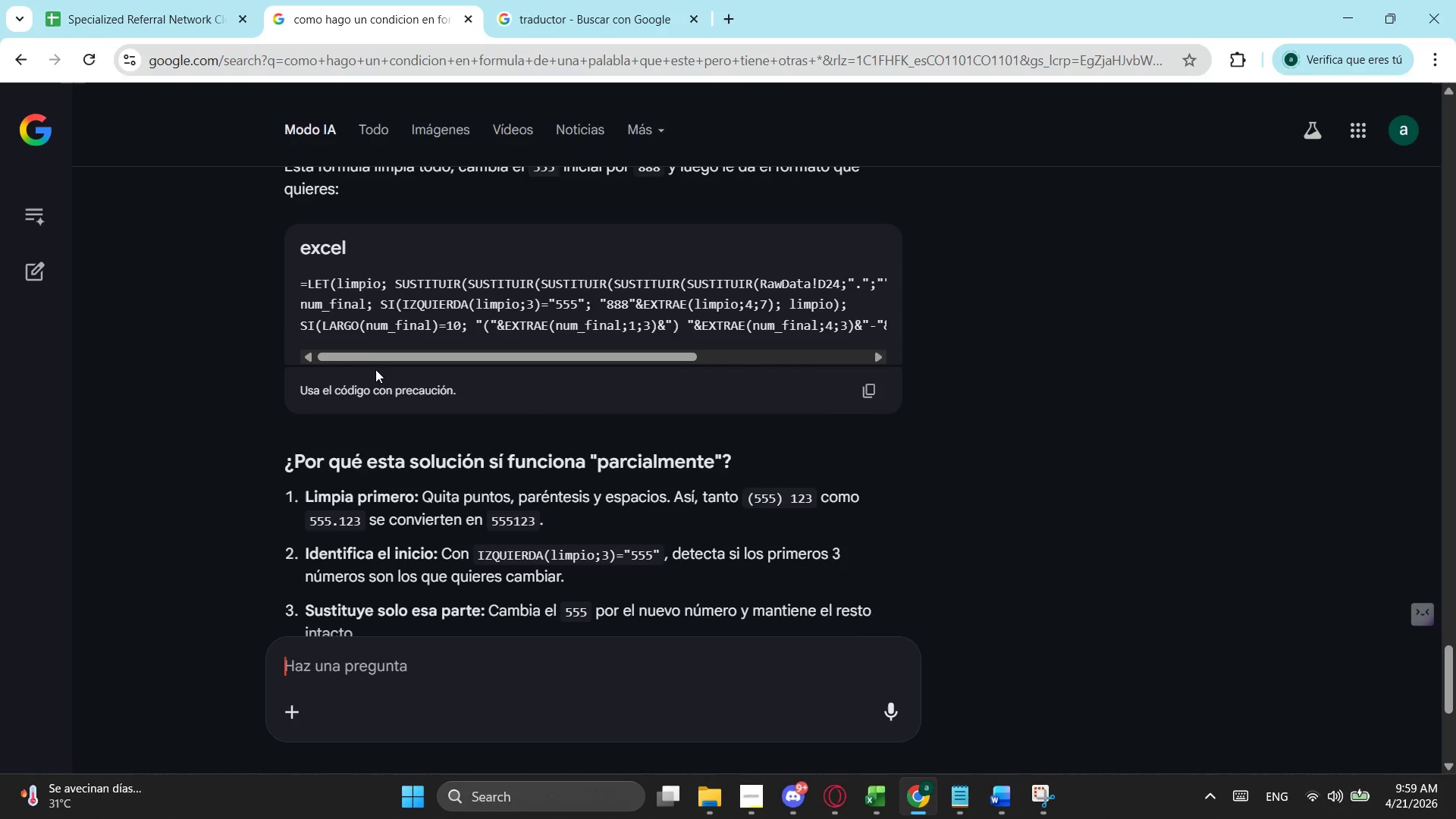 
wait(5.29)
 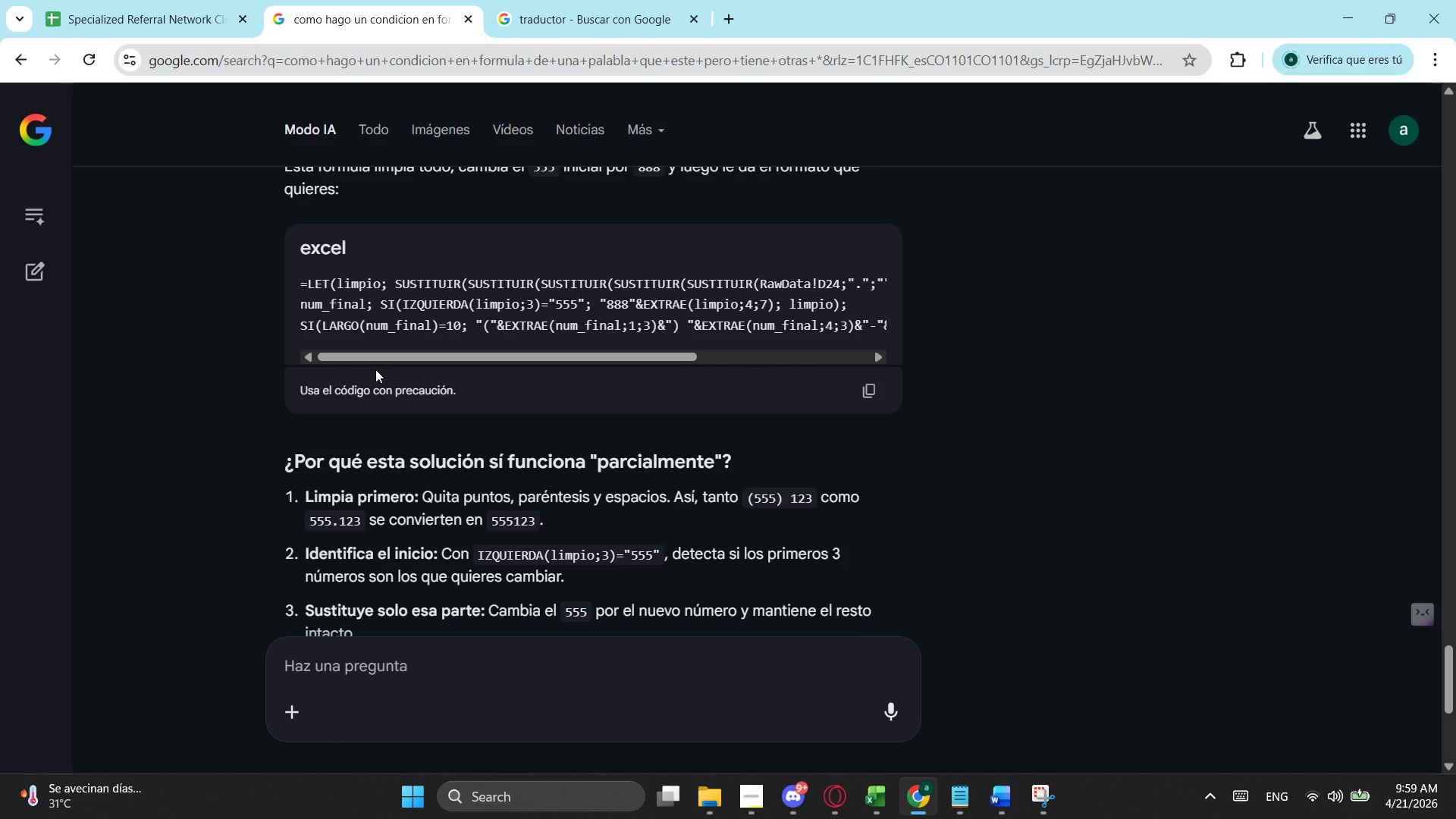 
left_click_drag(start_coordinate=[467, 360], to_coordinate=[281, 325])
 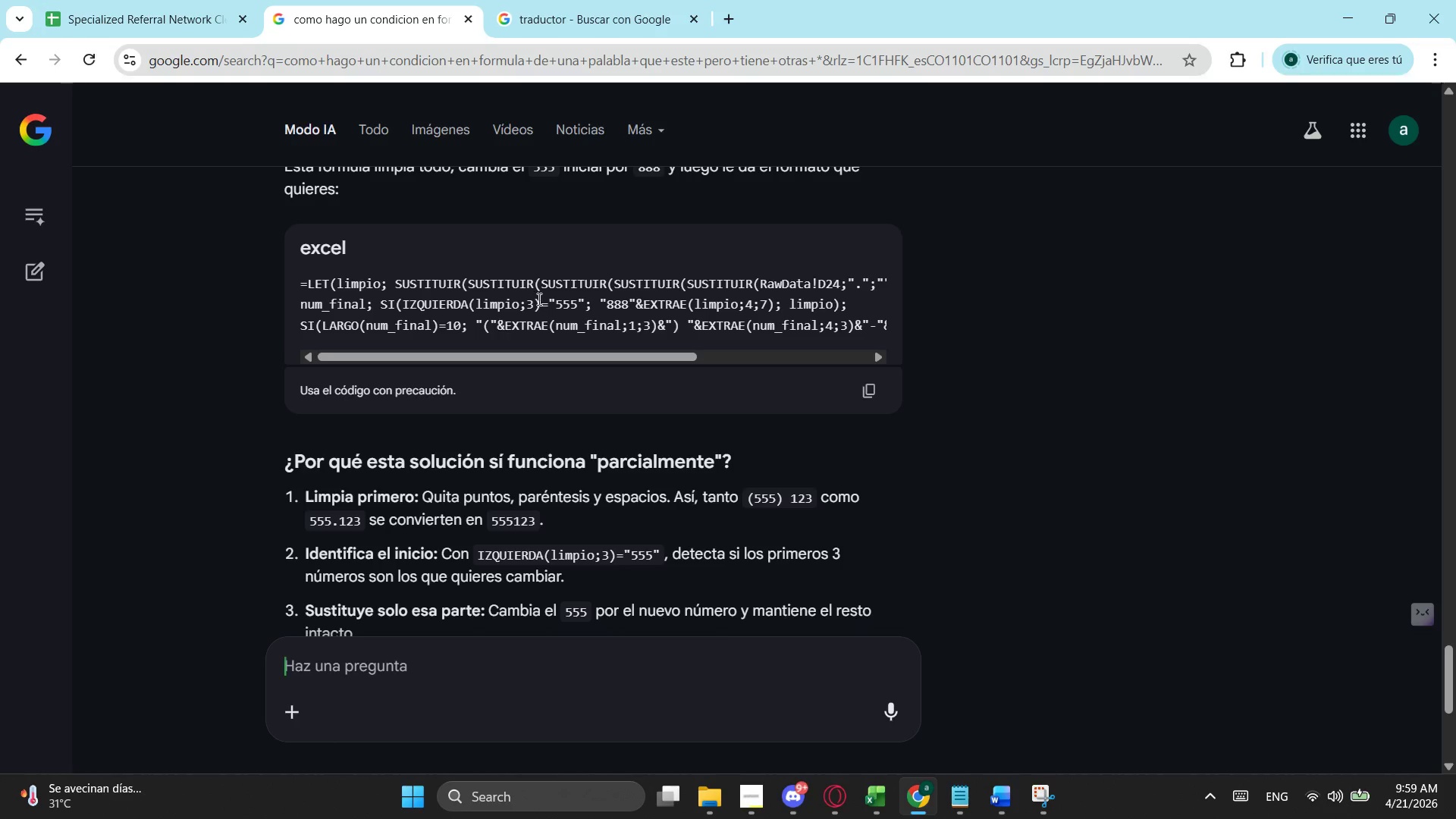 
wait(9.55)
 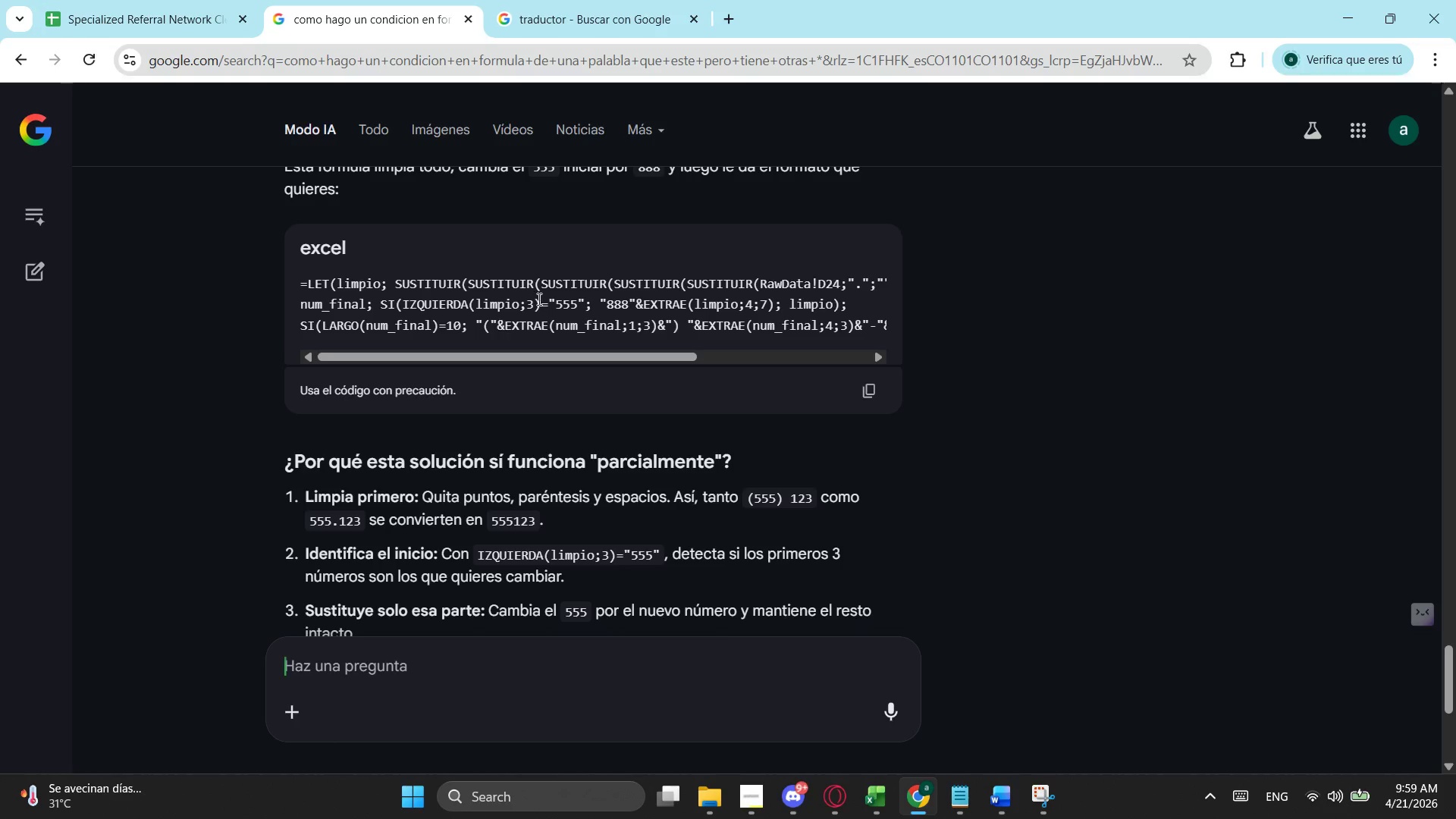 
left_click([177, 0])
 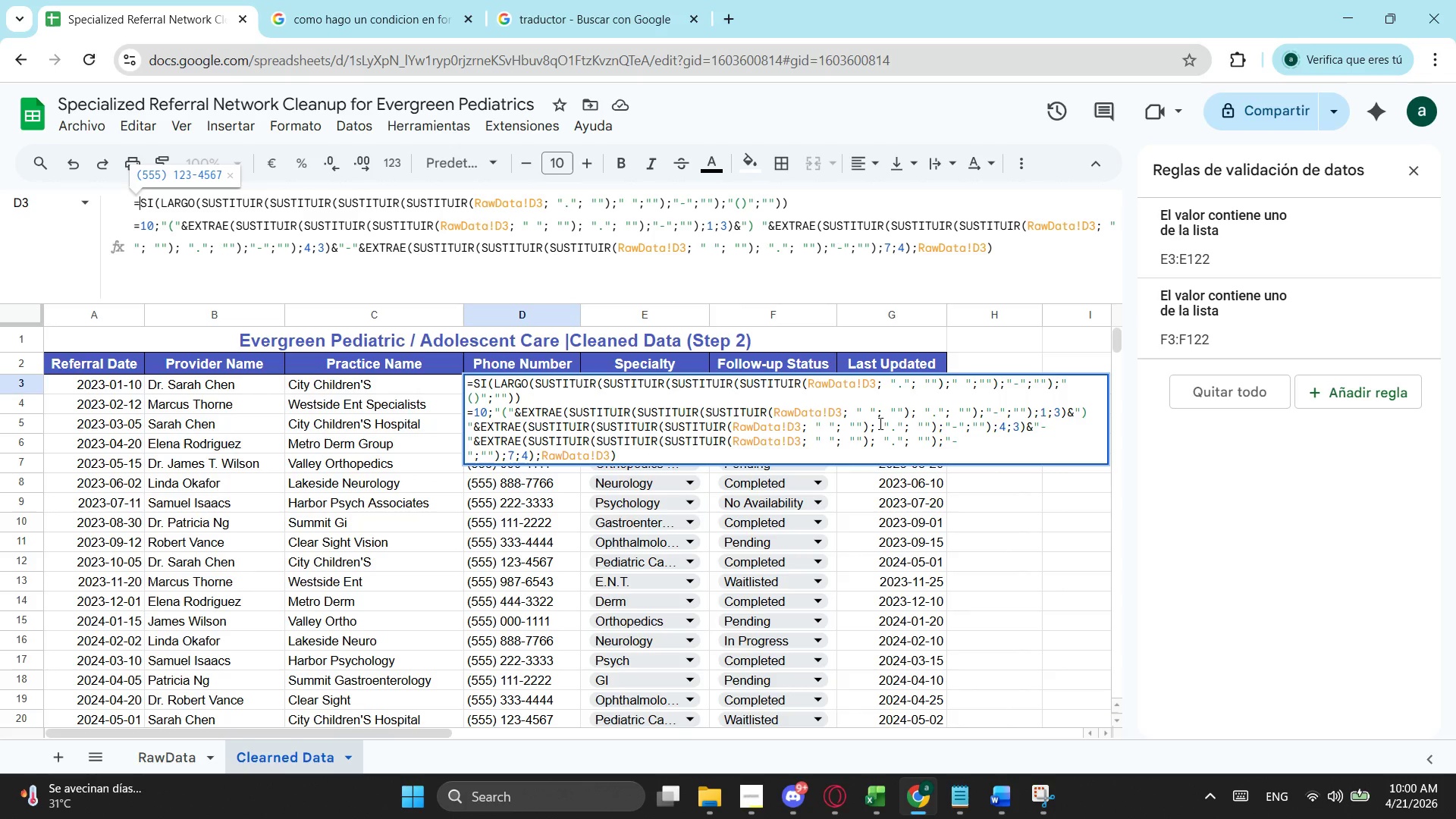 
wait(34.88)
 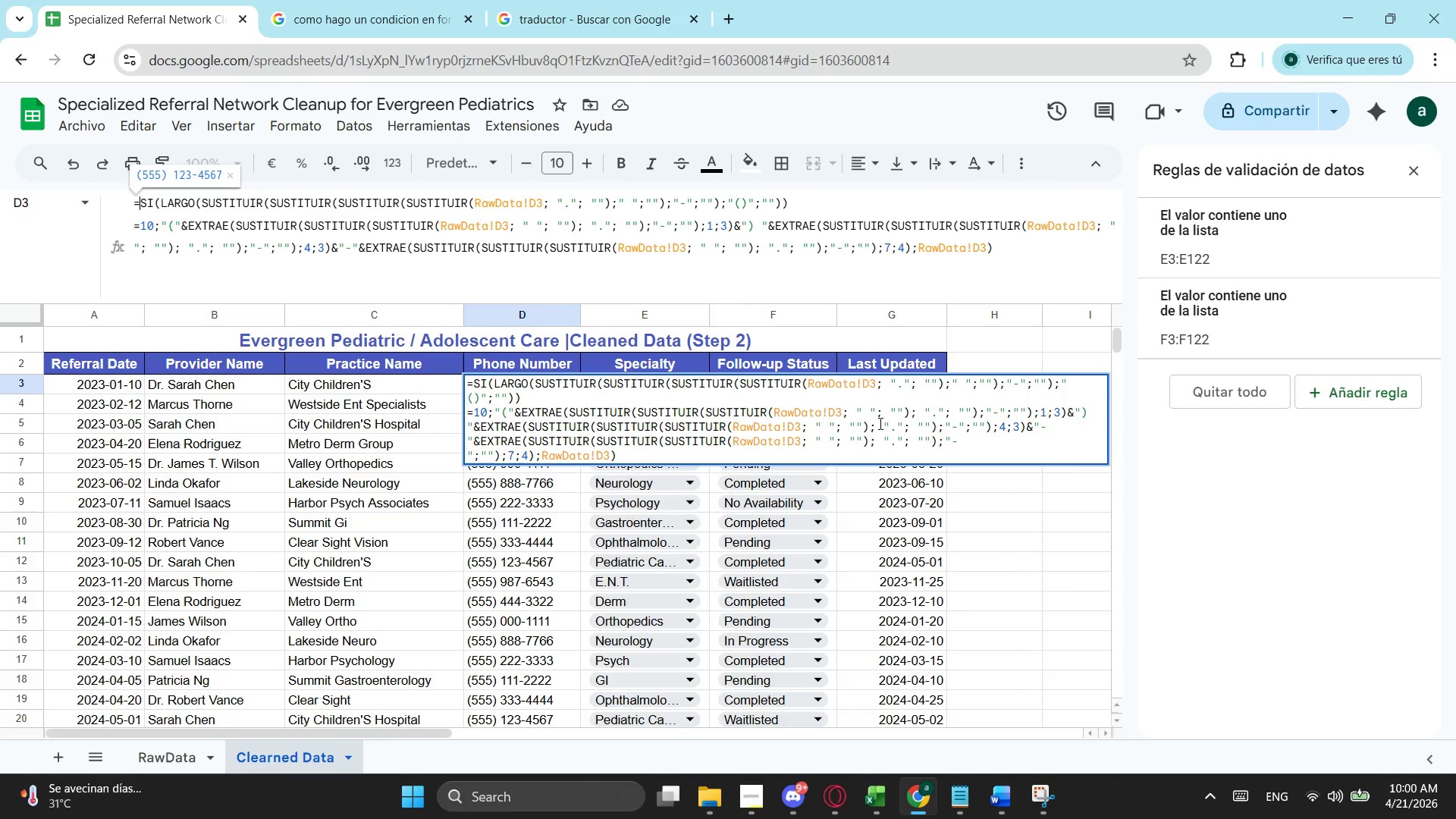 
left_click_drag(start_coordinate=[658, 423], to_coordinate=[872, 422])
 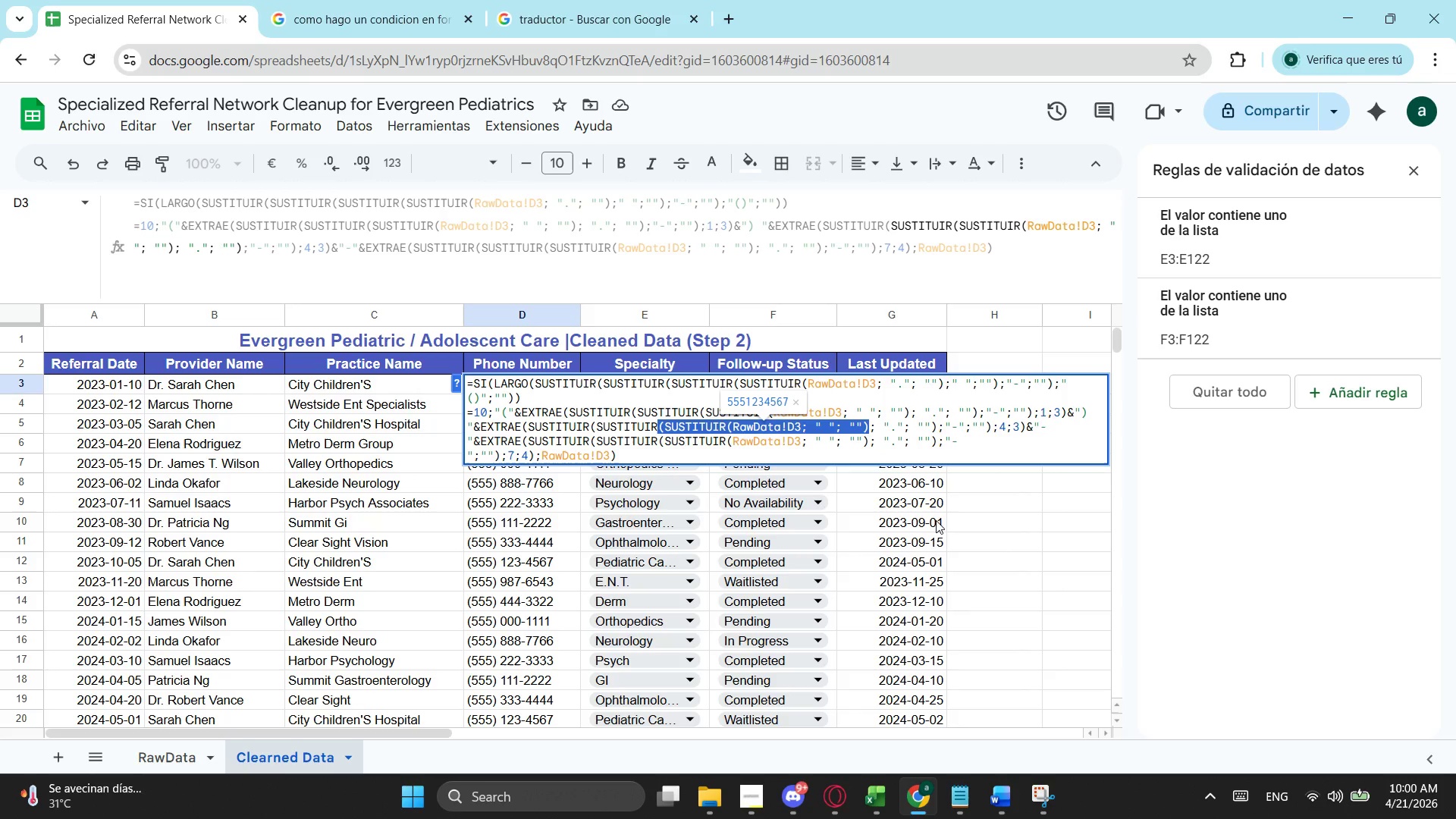 
key(Control+ControlLeft)
 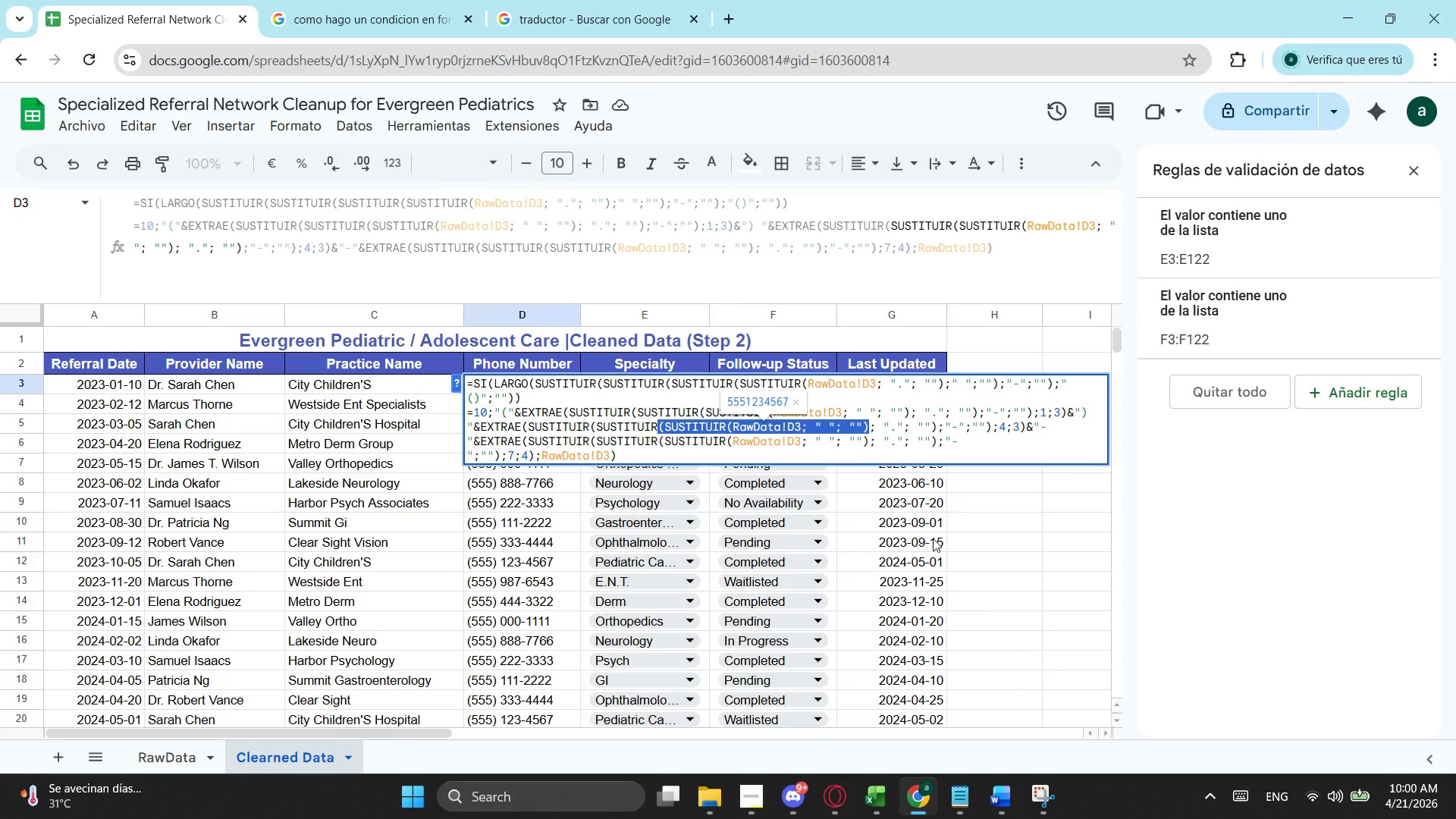 
key(Control+X)
 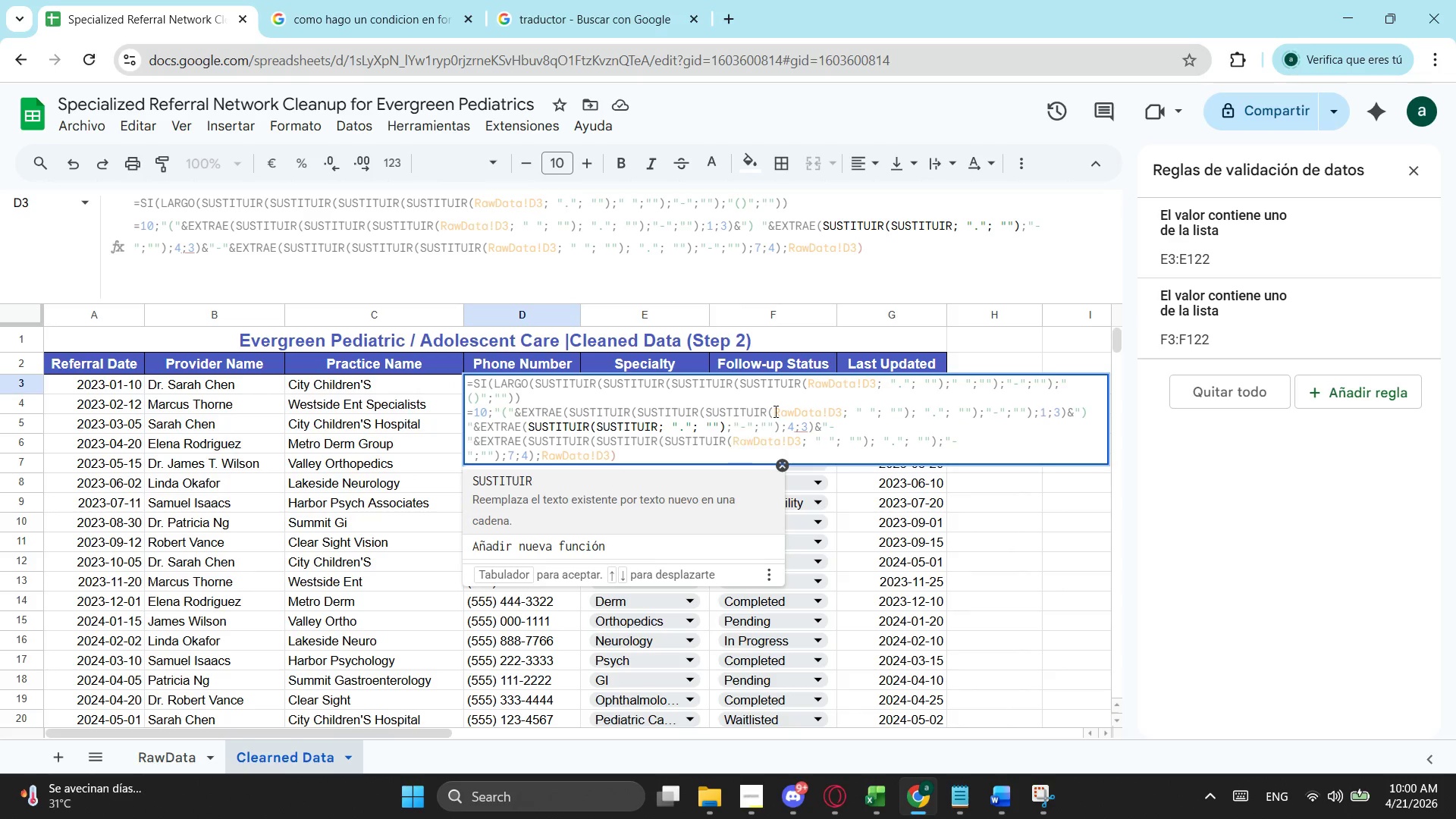 
key(R)
 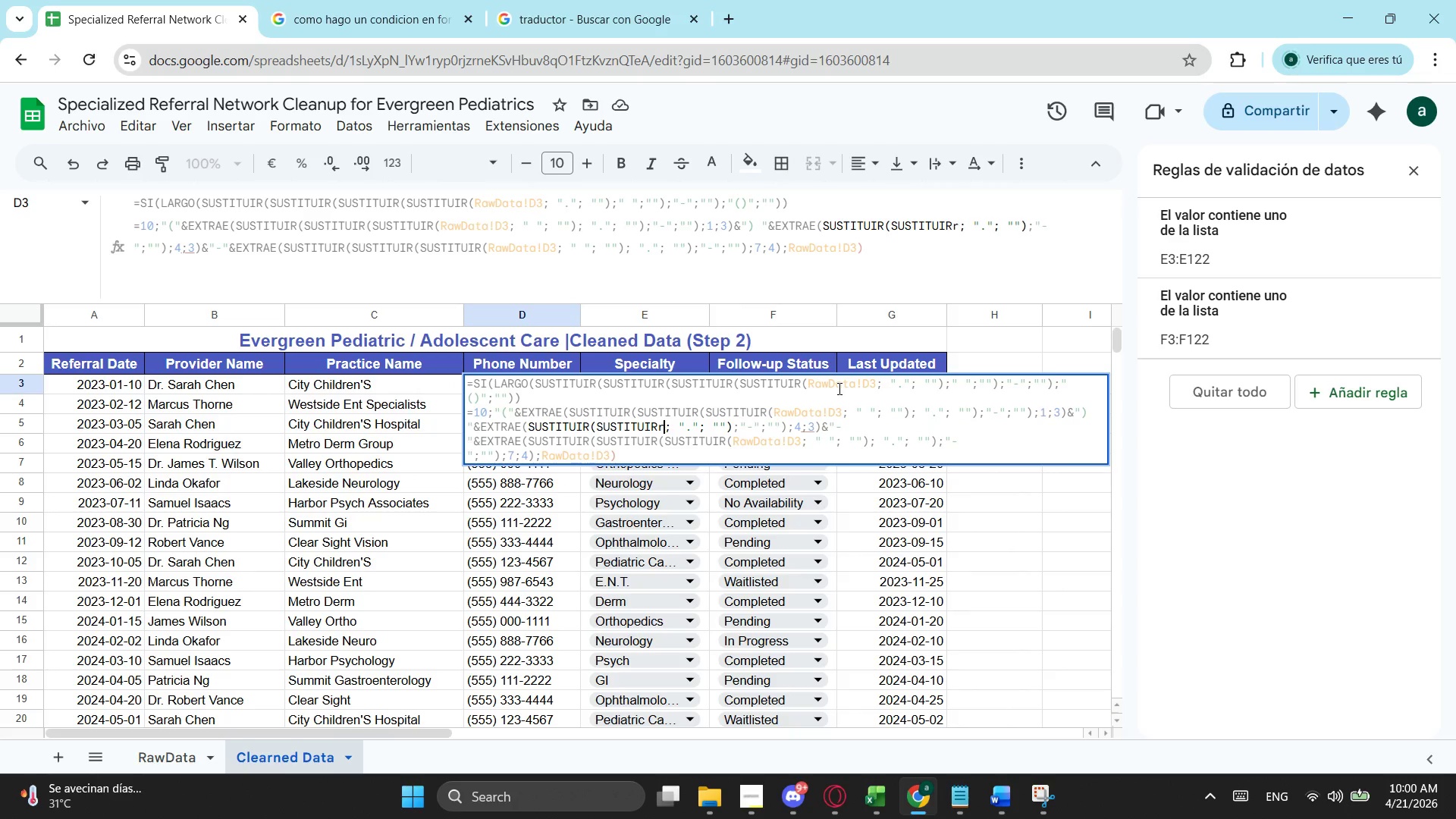 
key(Shift+ShiftLeft)
 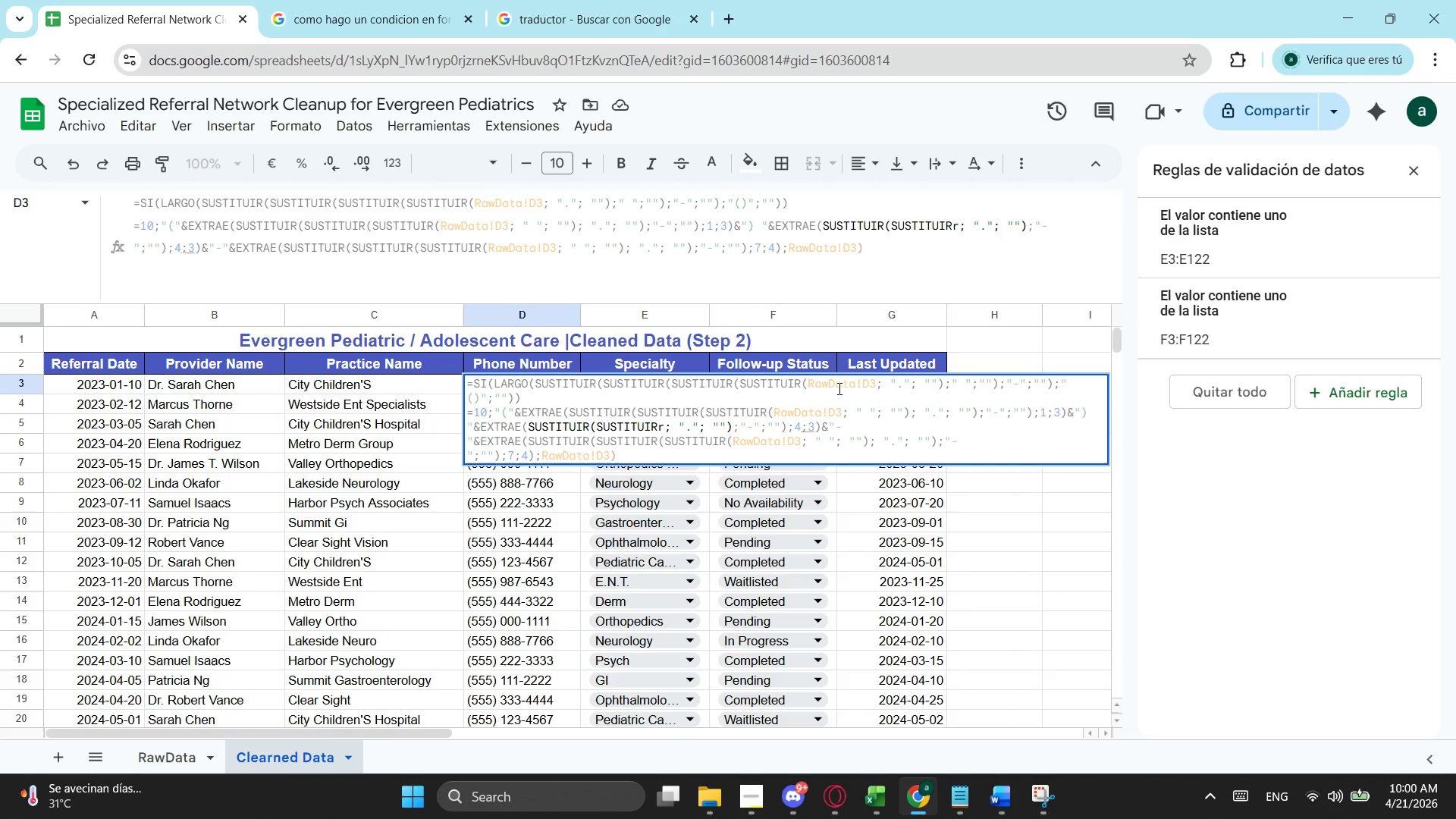 
key(Backspace)
 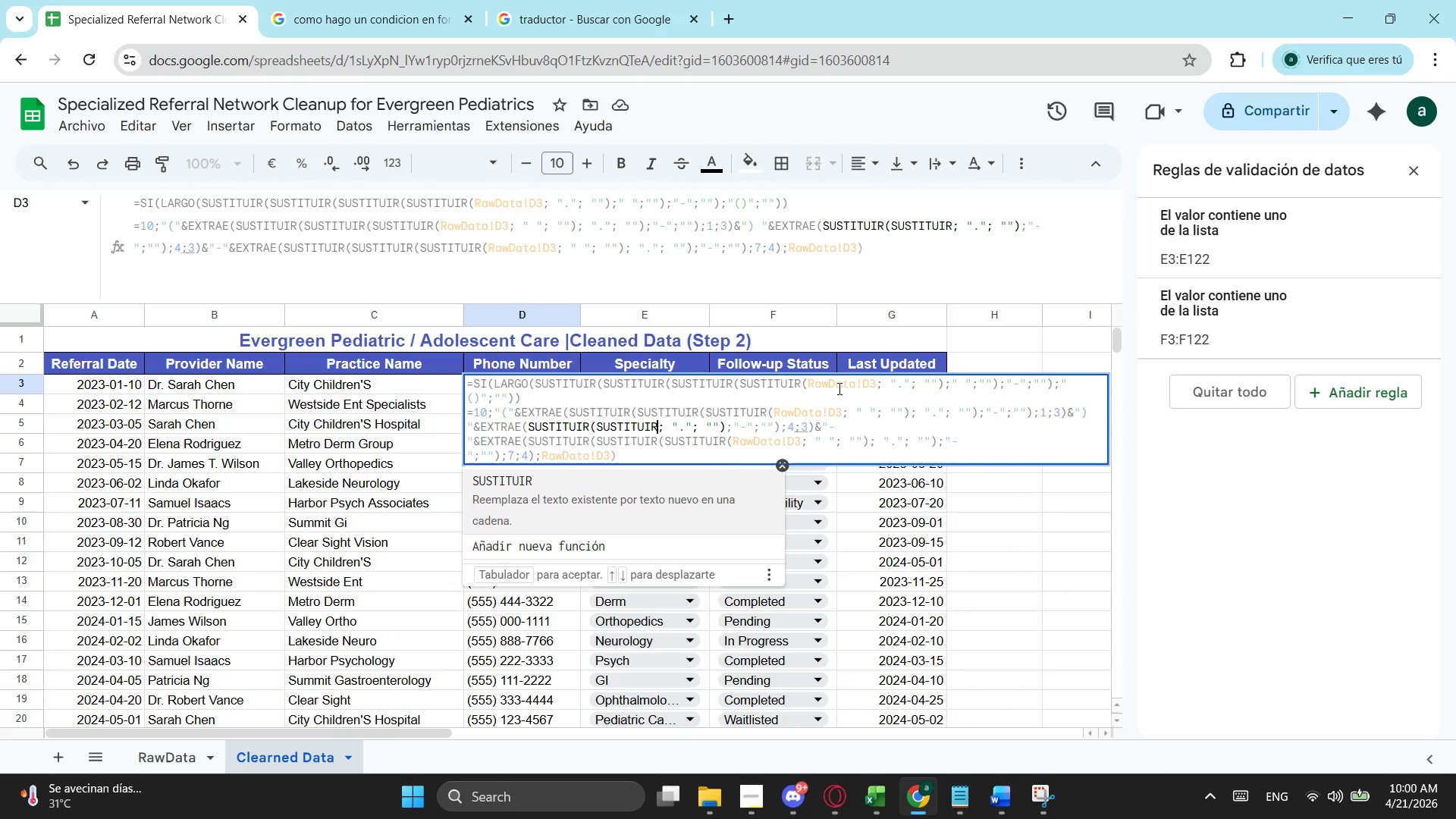 
key(Control+V)
 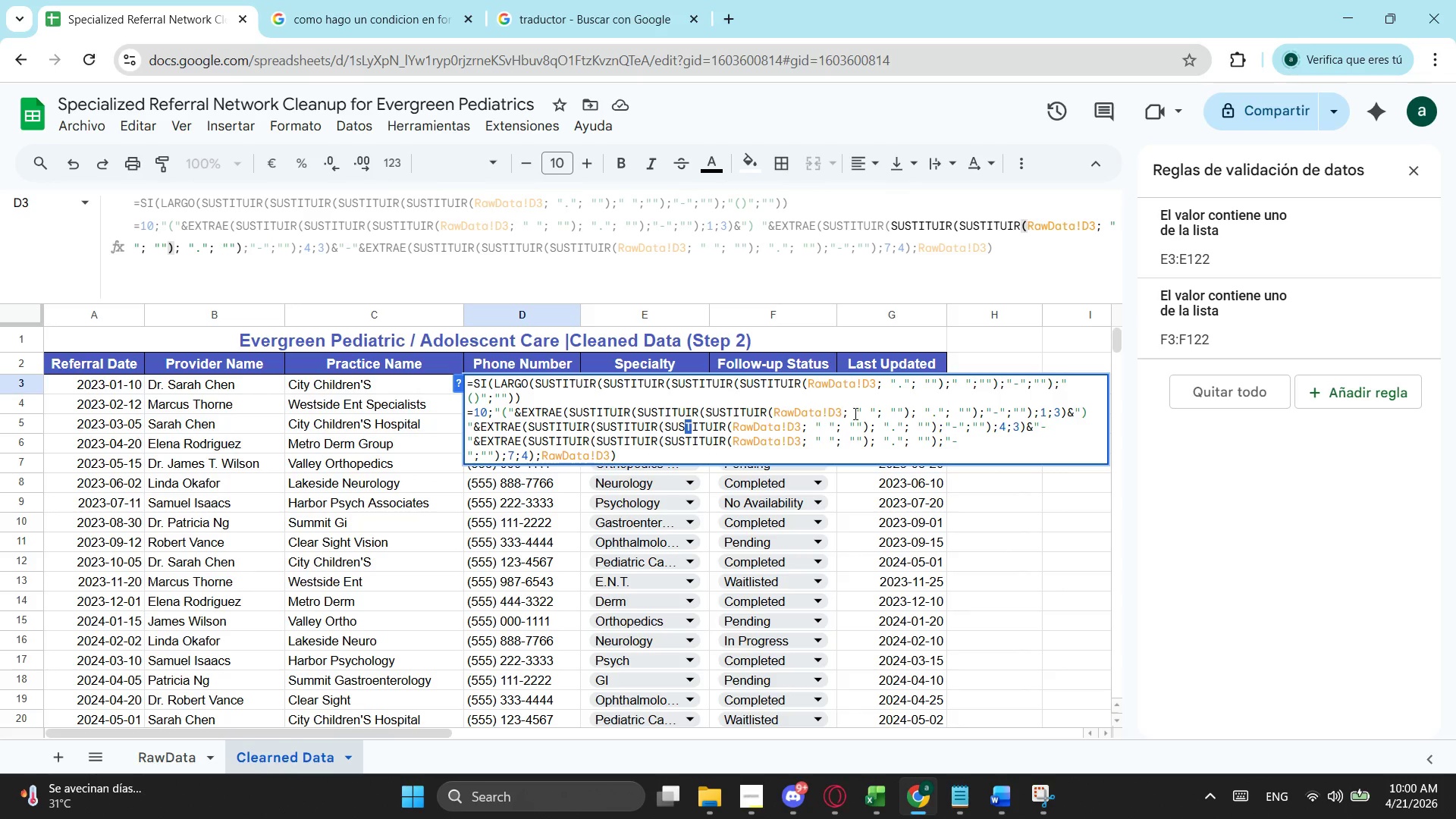 
wait(5.69)
 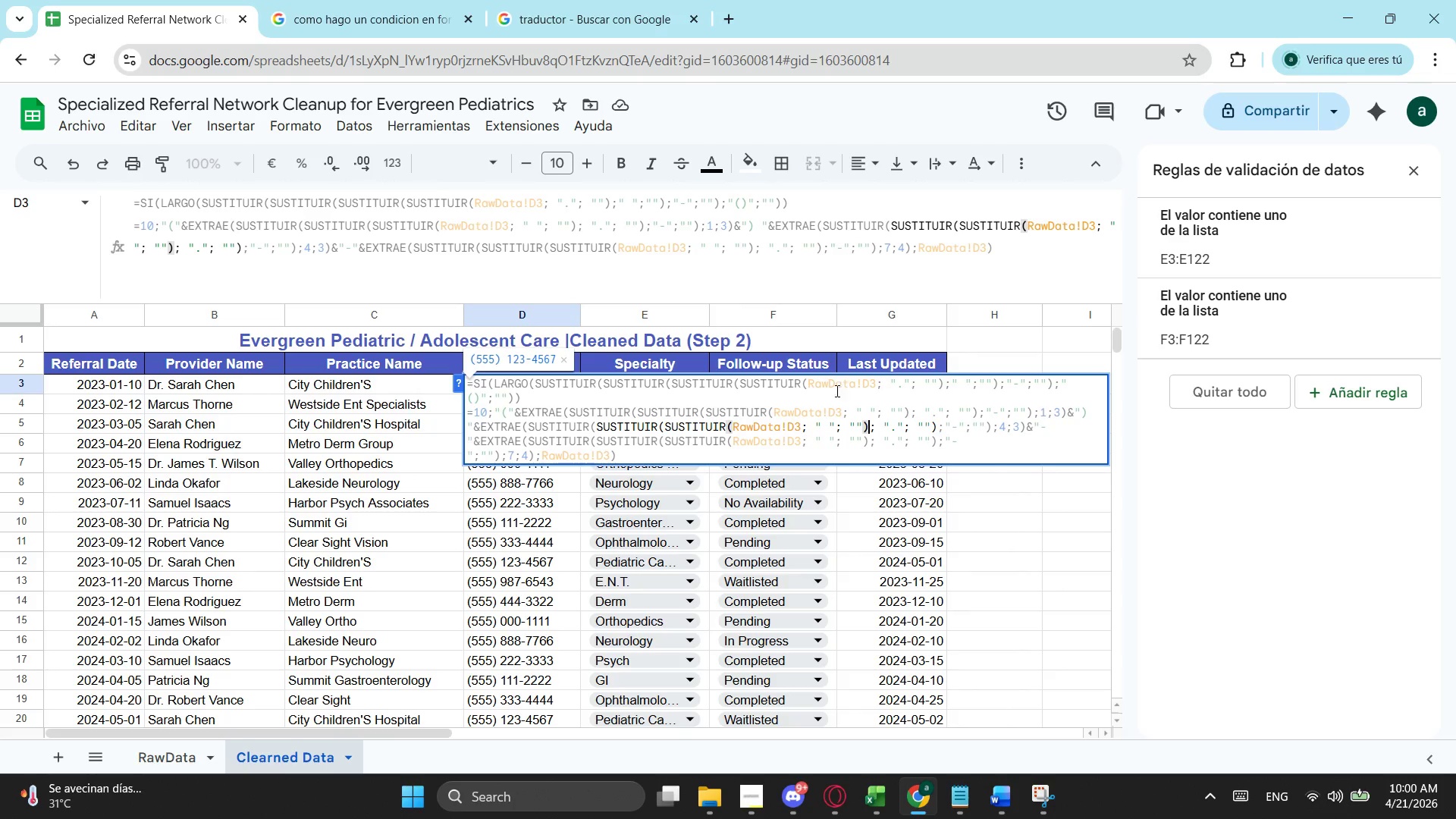 
left_click_drag(start_coordinate=[802, 424], to_coordinate=[732, 432])
 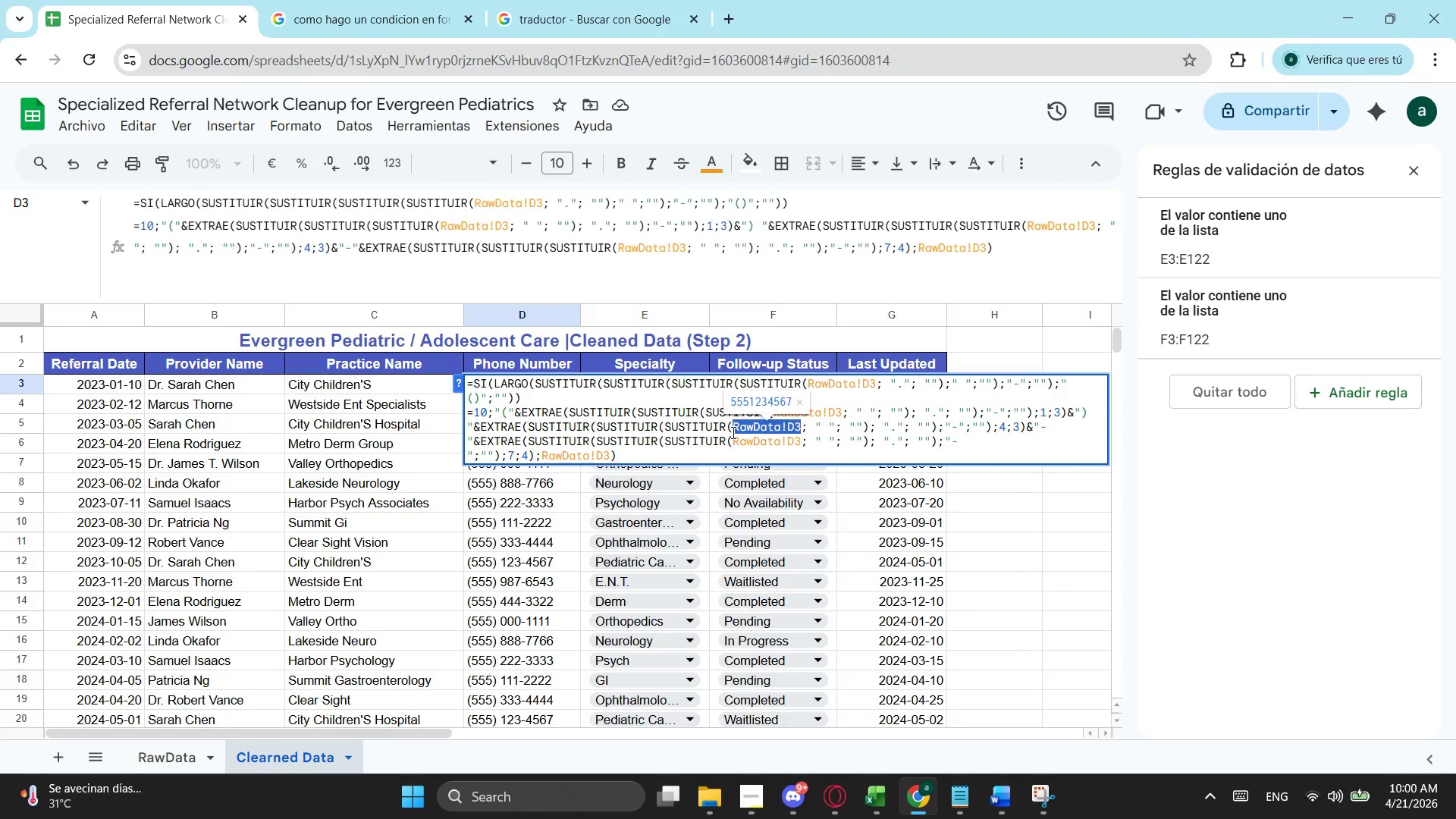 
key(Control+ControlLeft)
 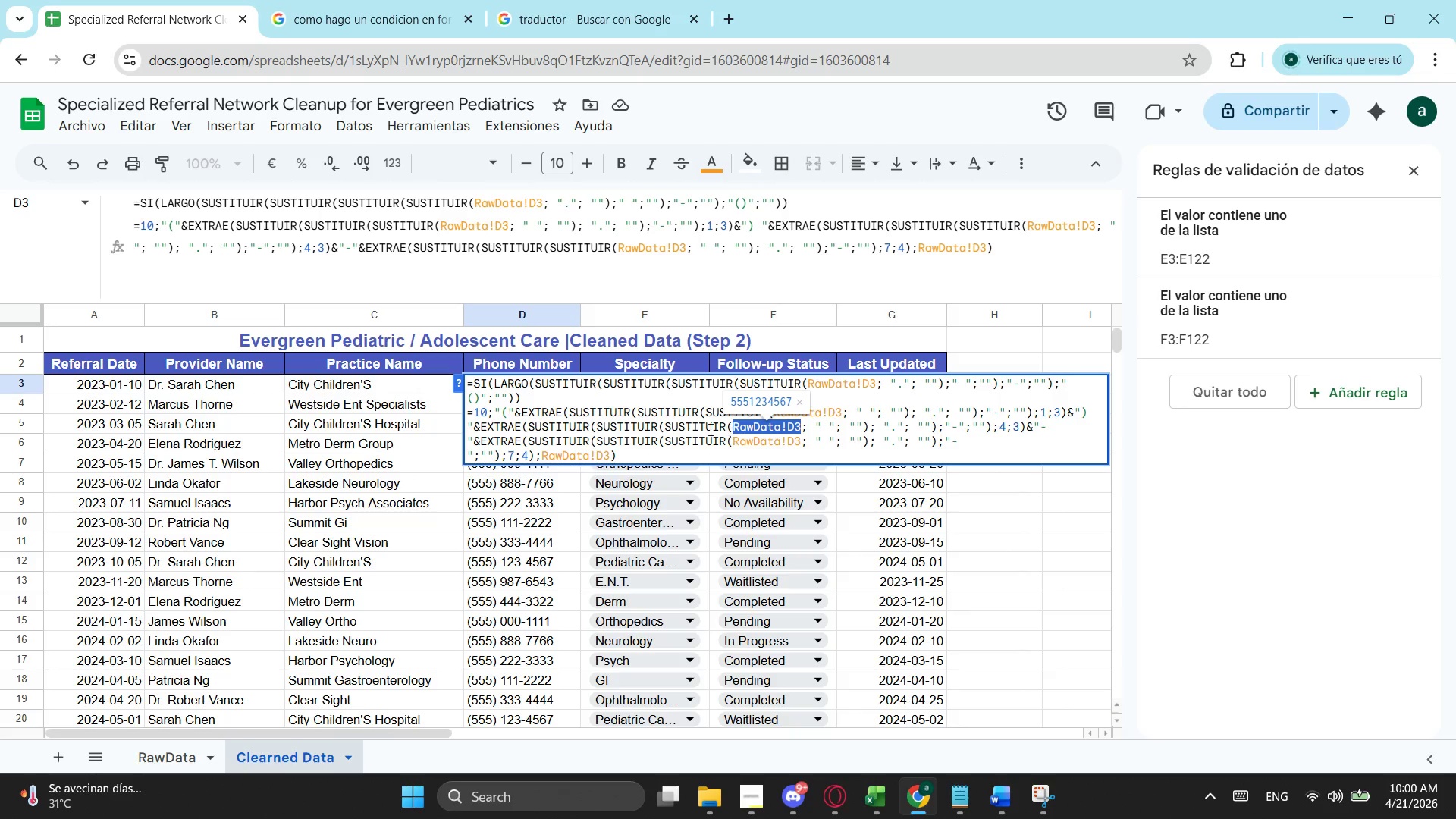 
key(Control+C)
 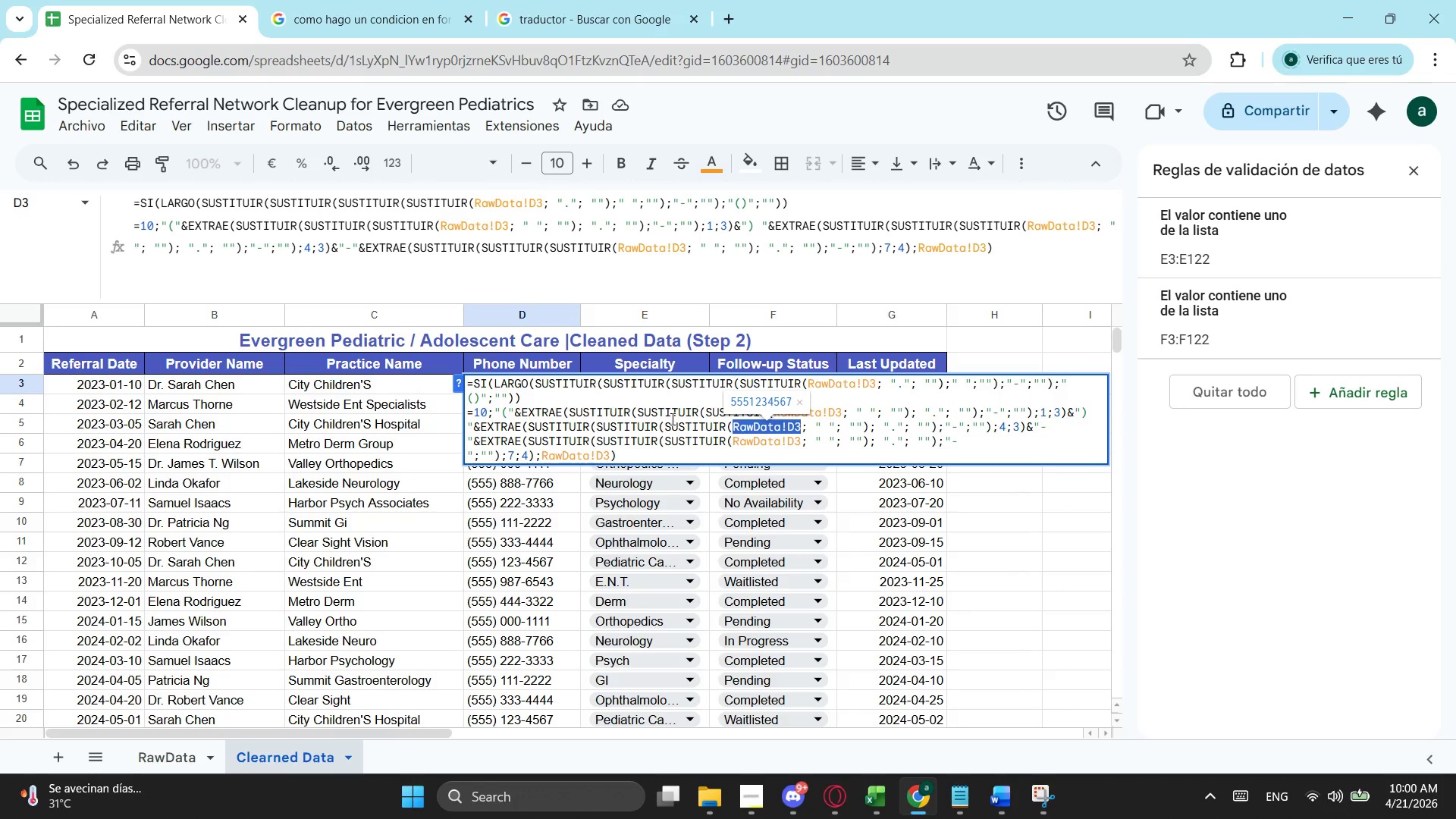 
left_click([665, 422])
 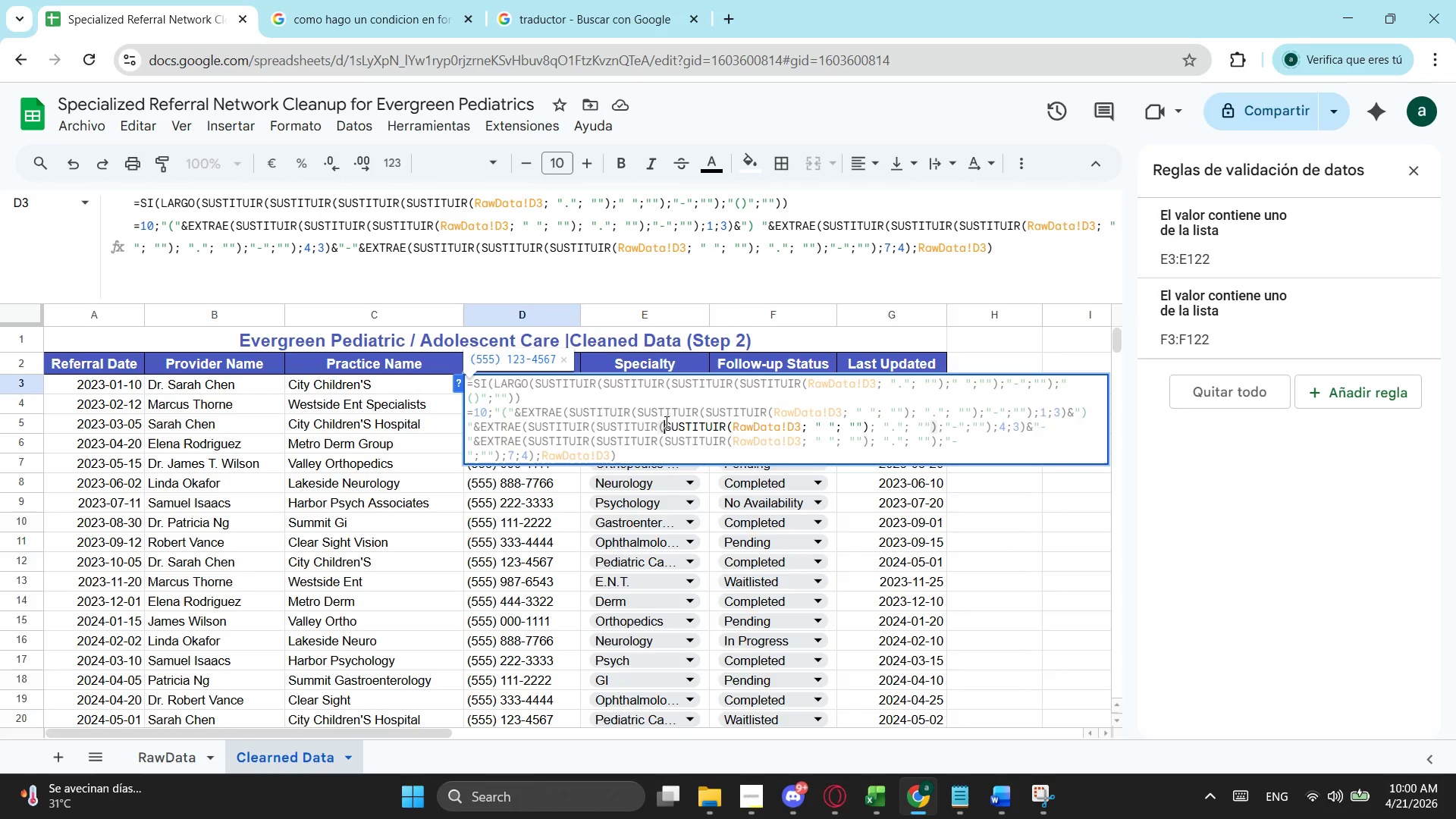 
key(Control+ControlLeft)
 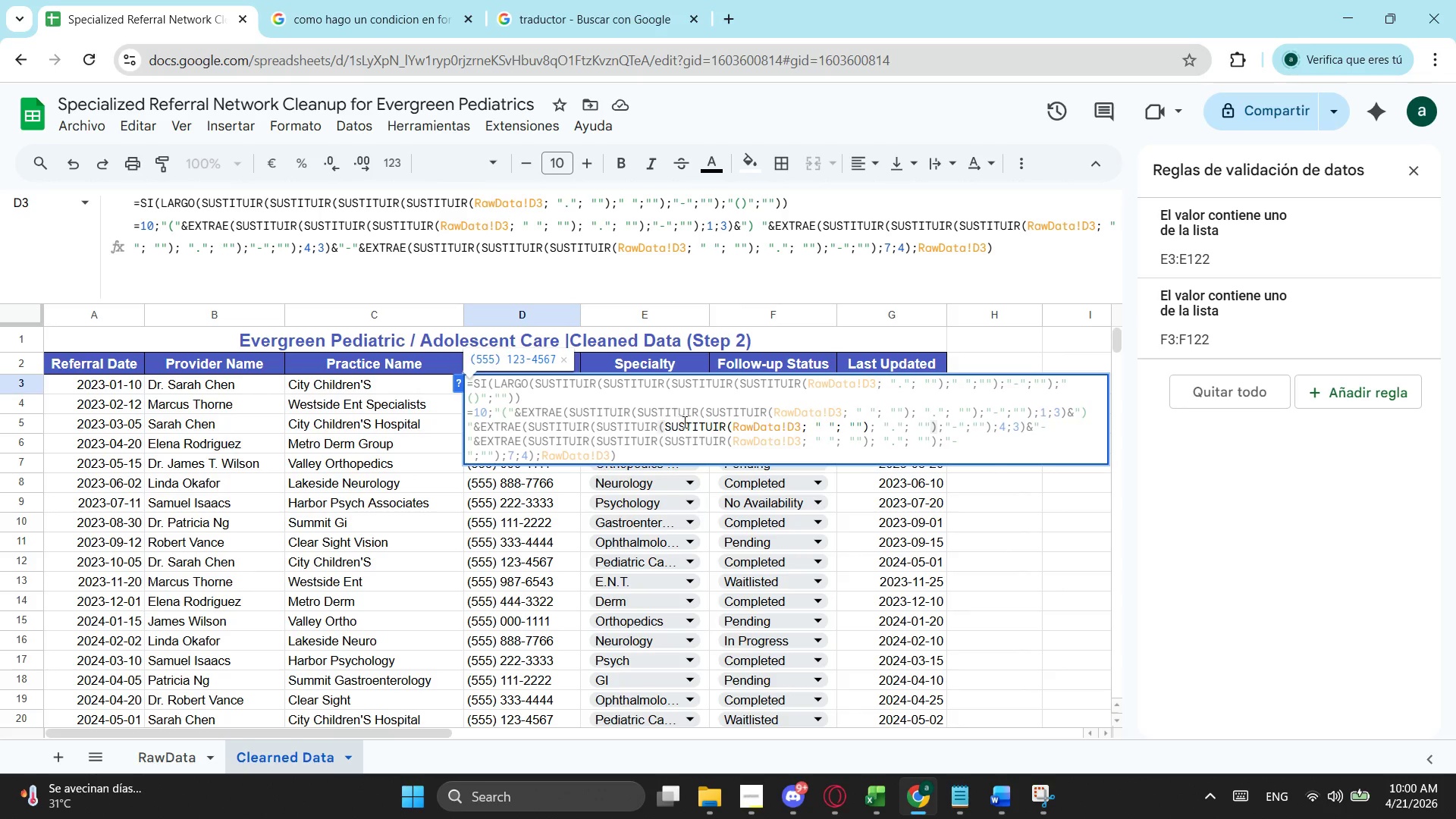 
key(Control+V)
 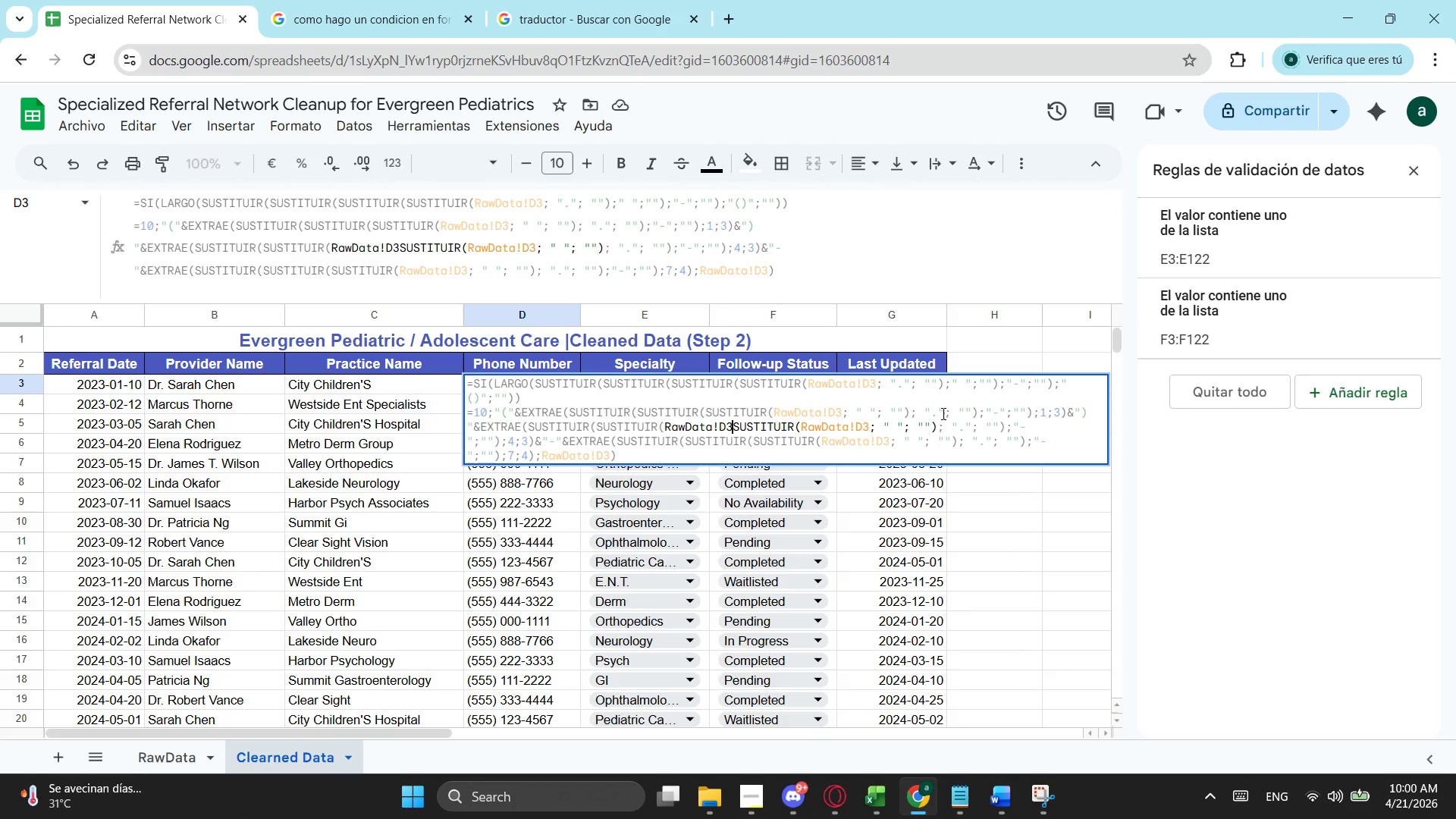 
left_click_drag(start_coordinate=[935, 423], to_coordinate=[733, 428])
 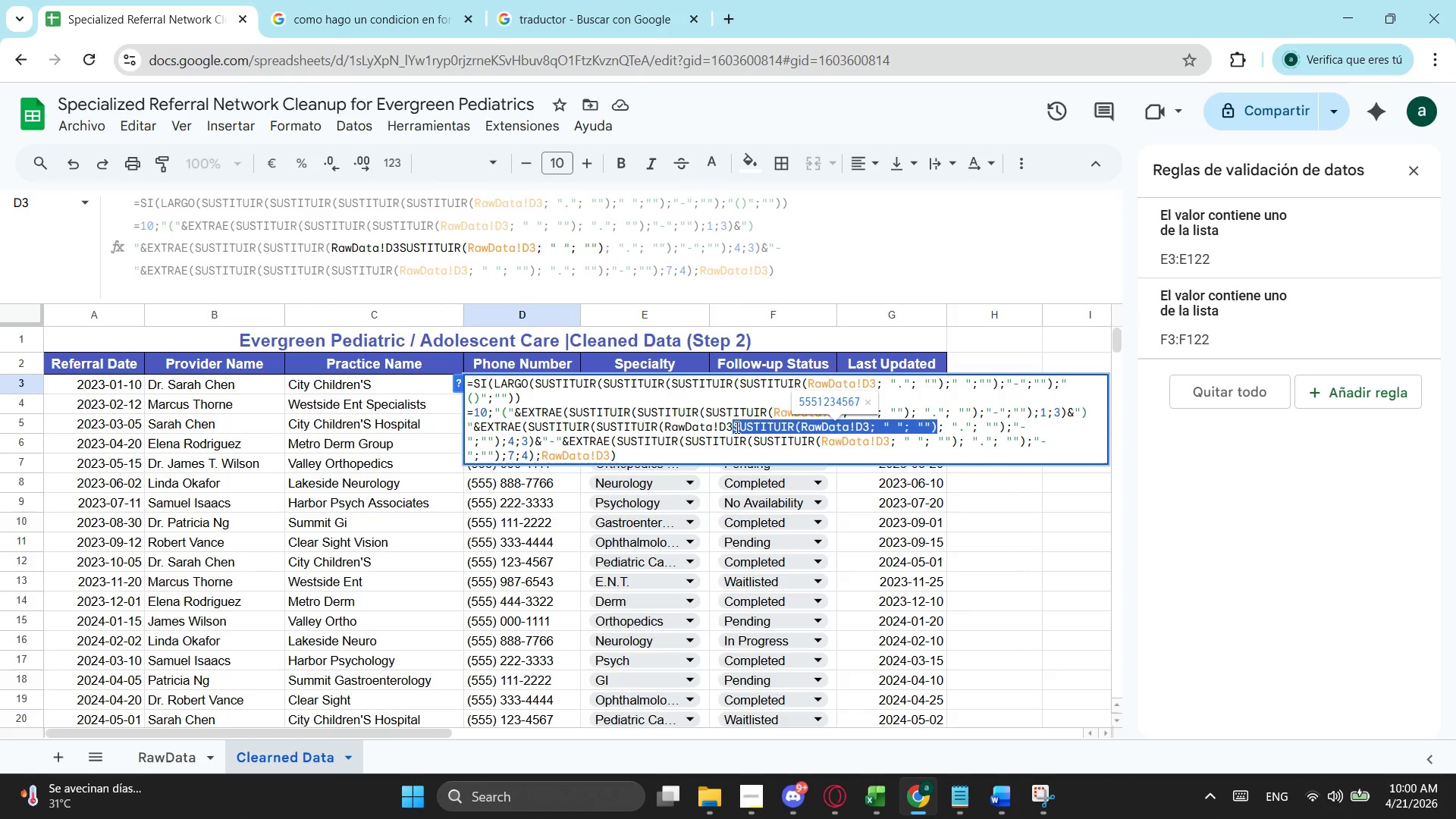 
key(Control+ControlLeft)
 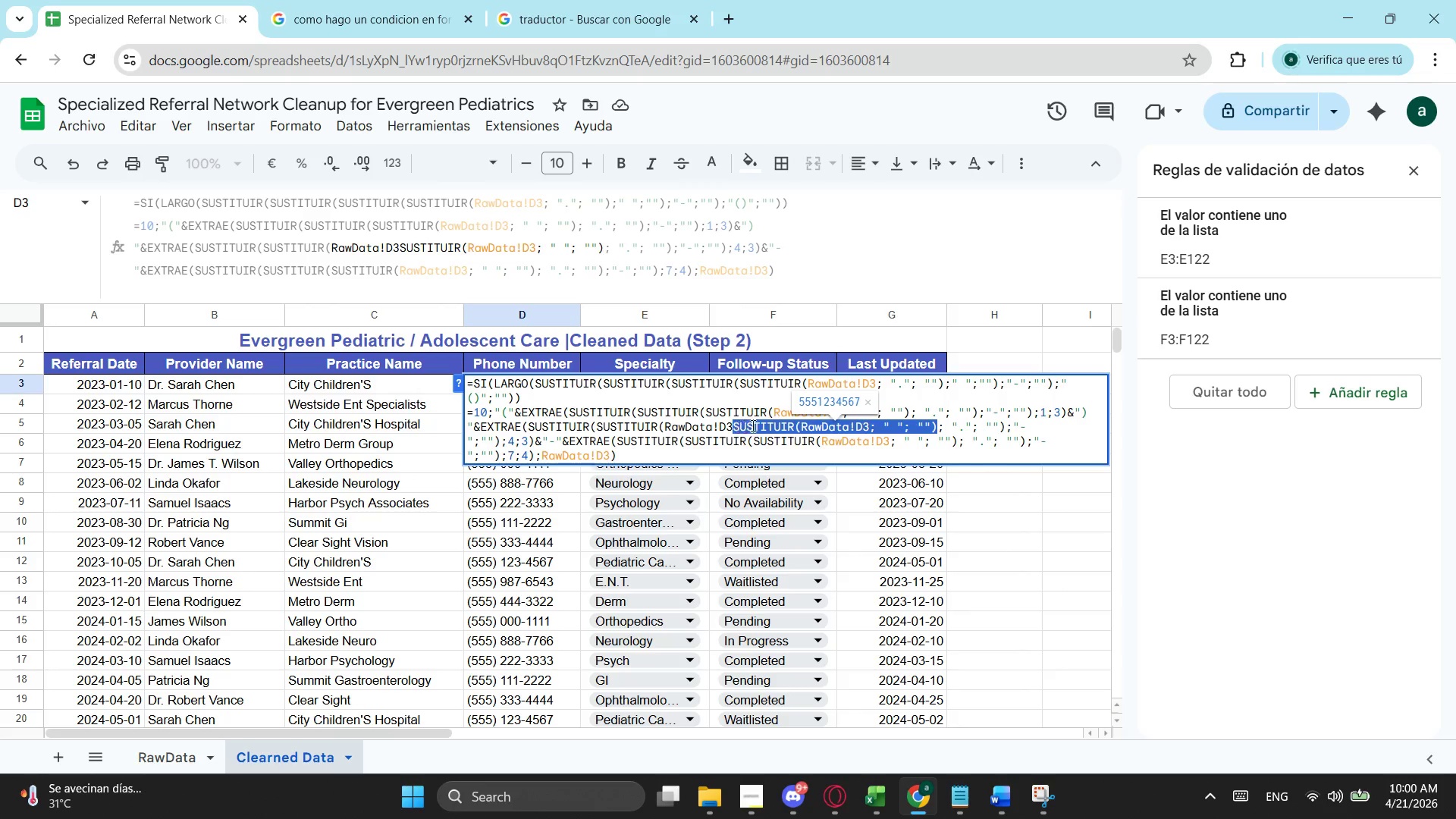 
key(Control+X)
 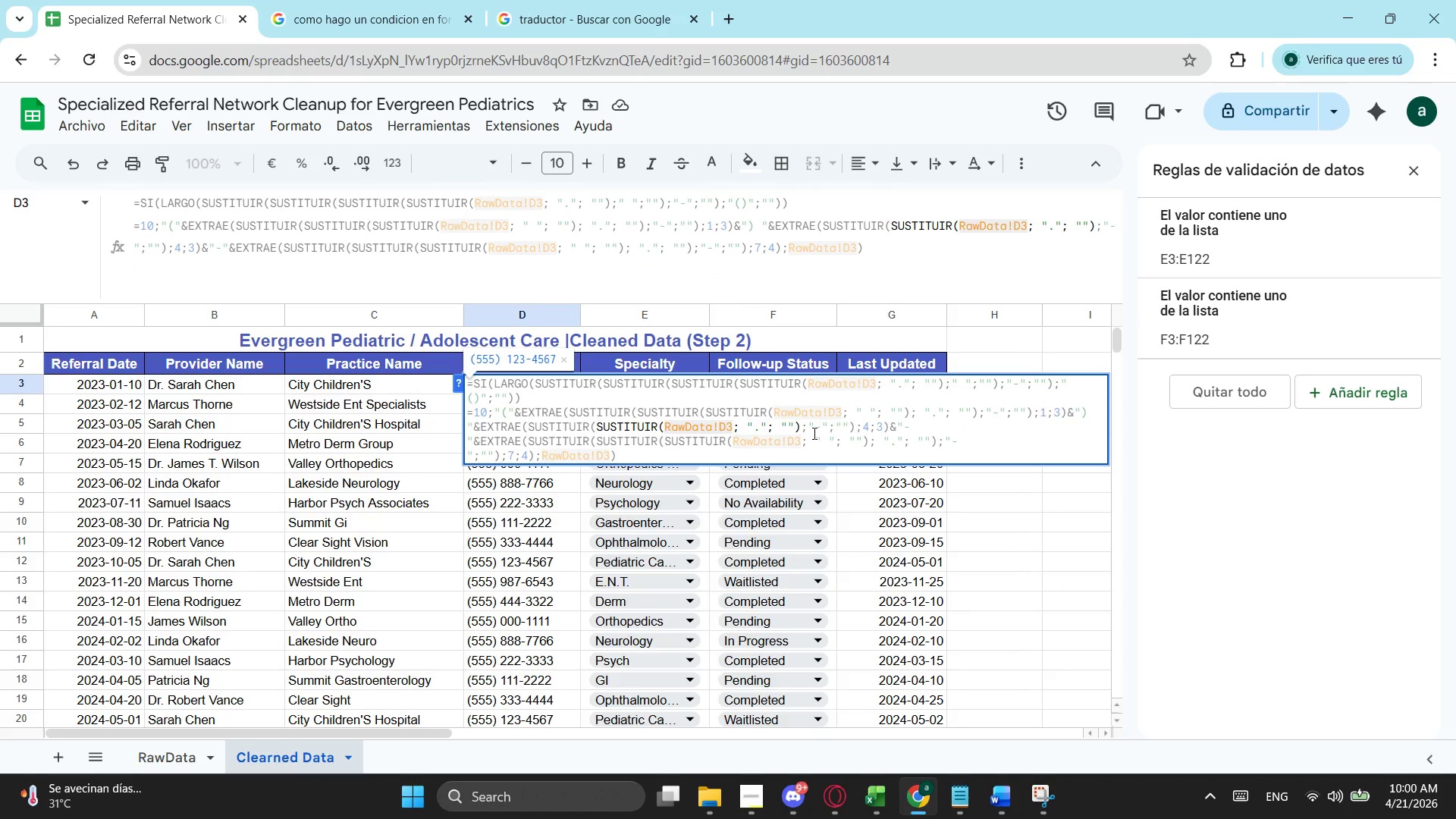 
key(Enter)
 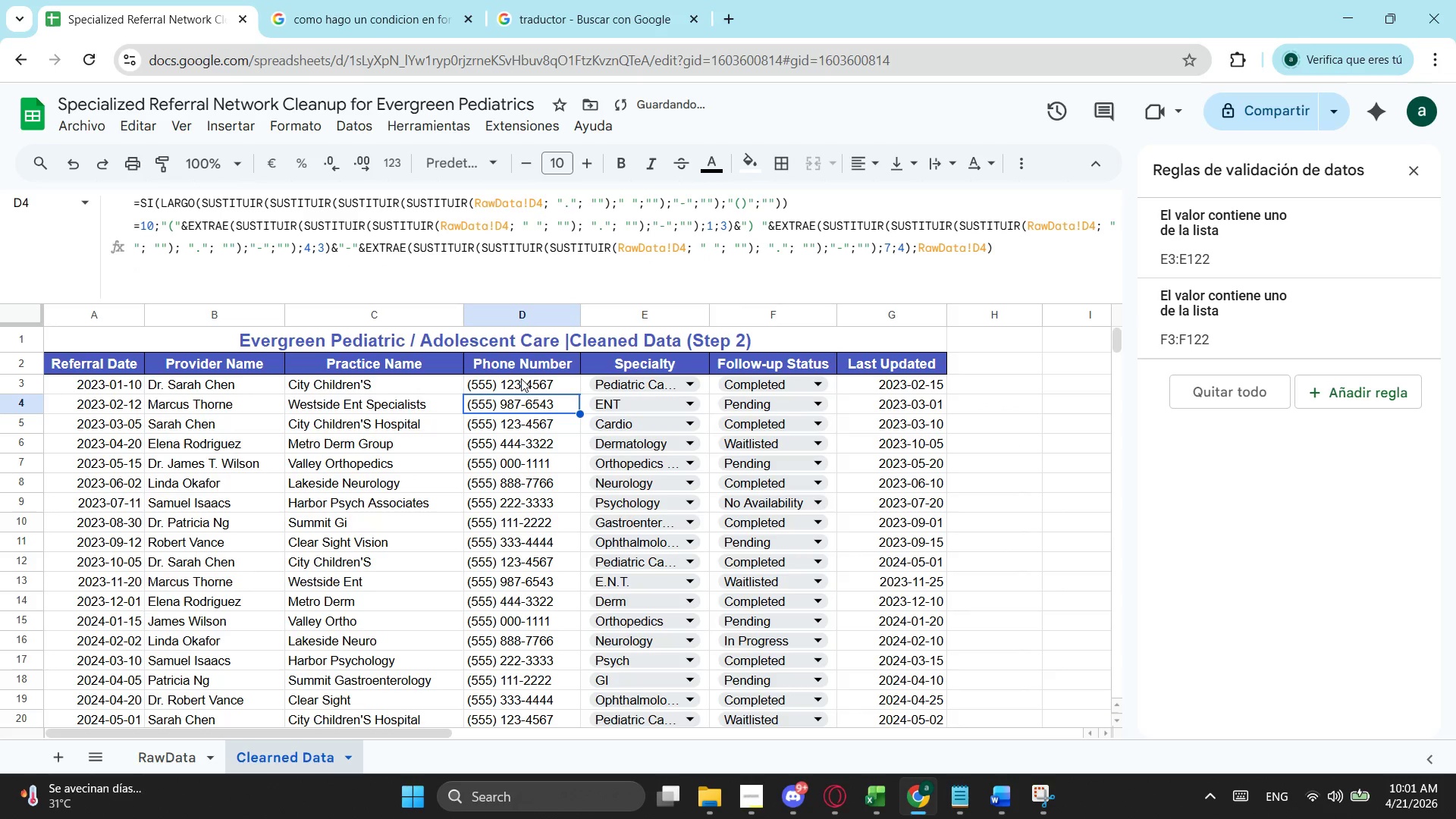 
left_click([532, 384])
 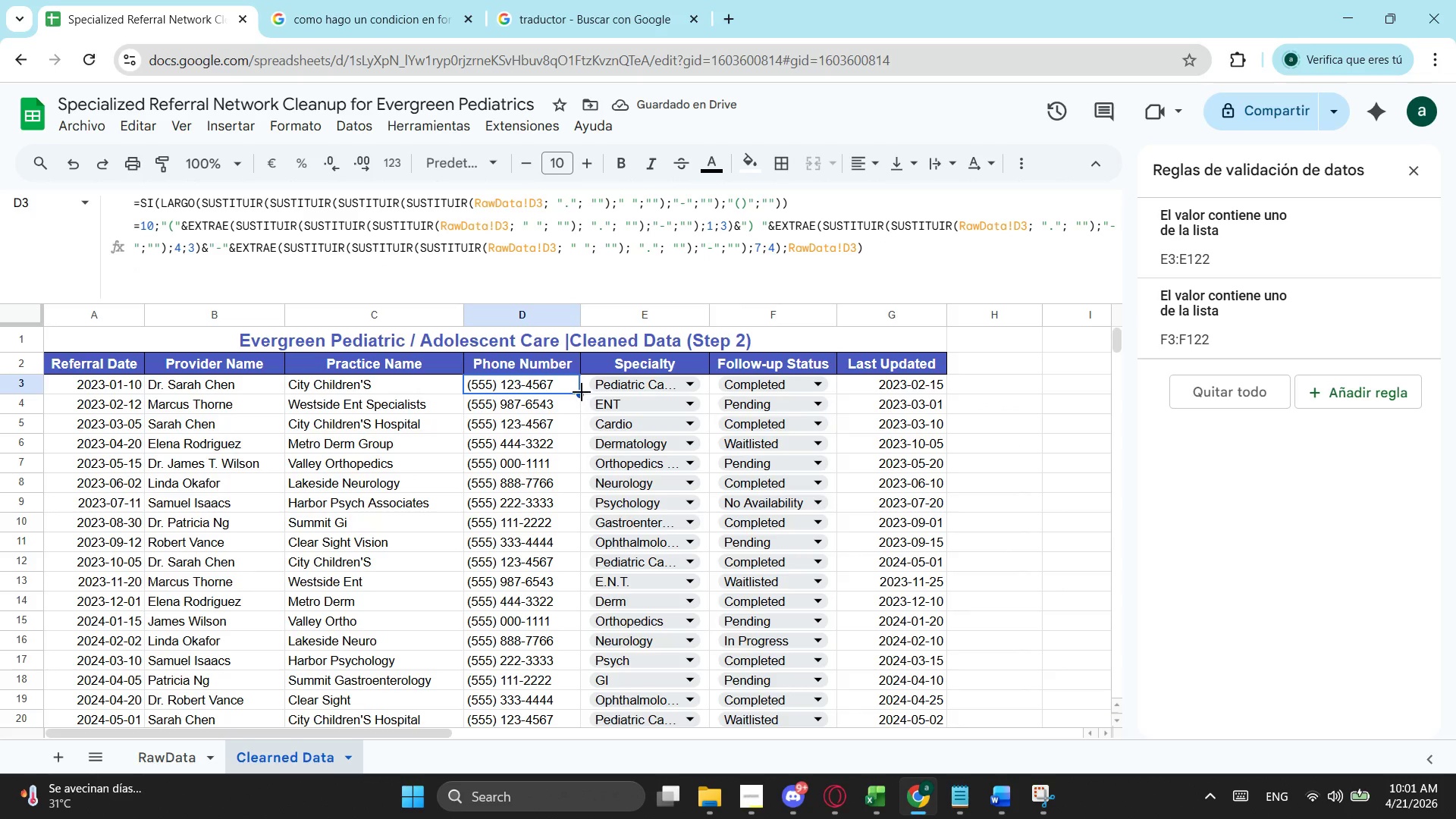 
left_click_drag(start_coordinate=[582, 392], to_coordinate=[552, 361])
 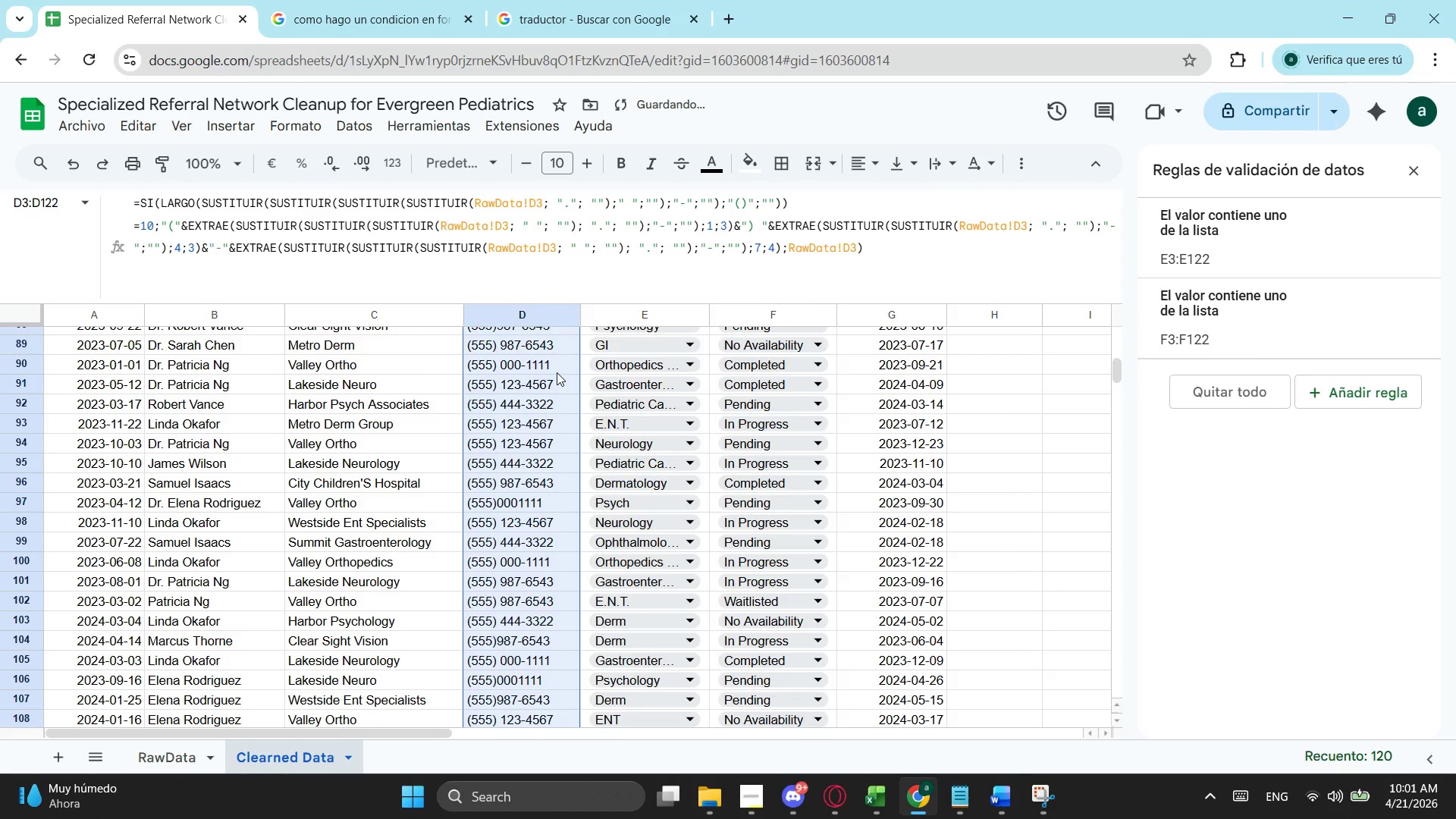 
scroll: coordinate [556, 597], scroll_direction: down, amount: 15.0
 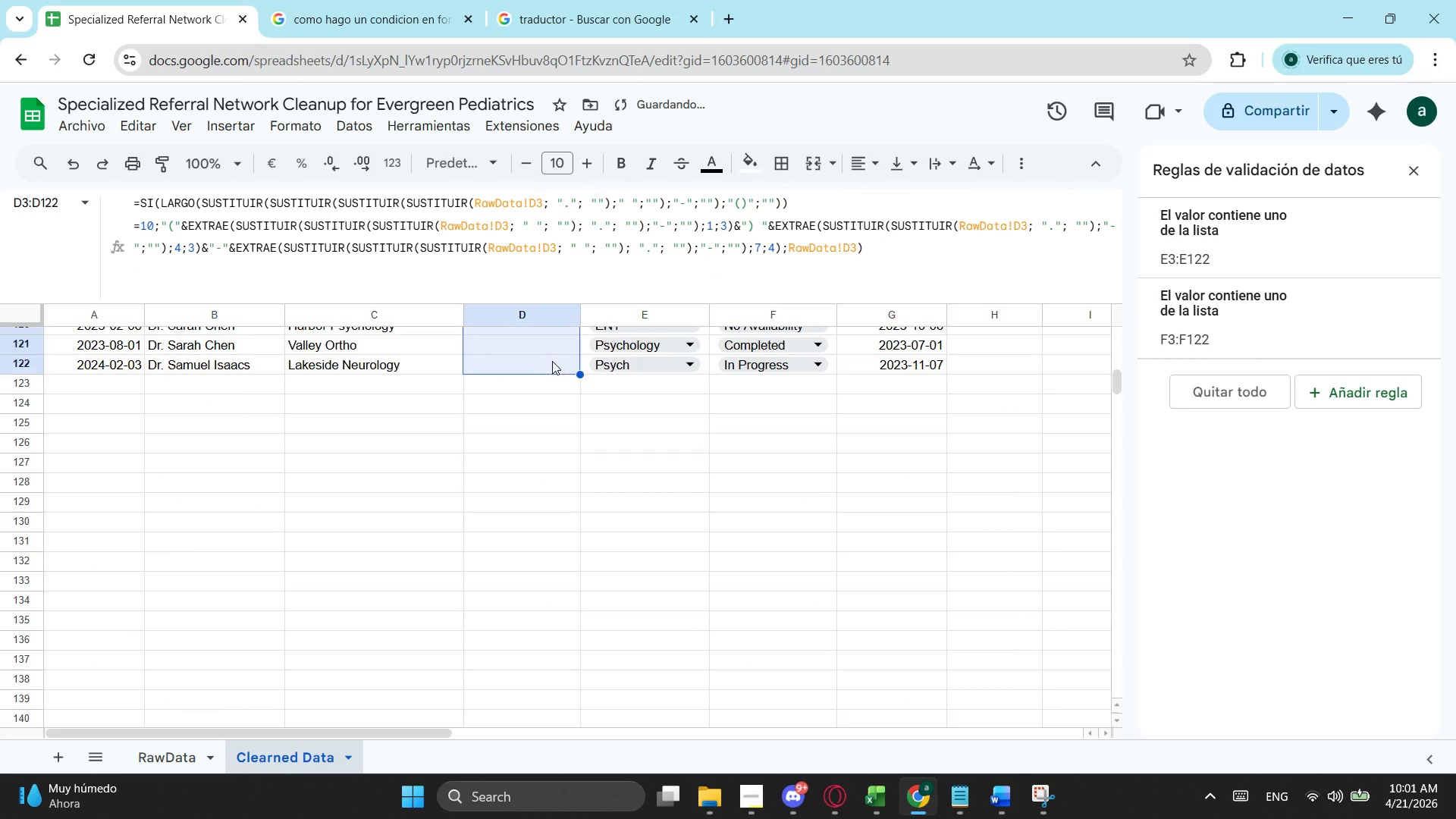 
scroll: coordinate [532, 502], scroll_direction: up, amount: 10.0
 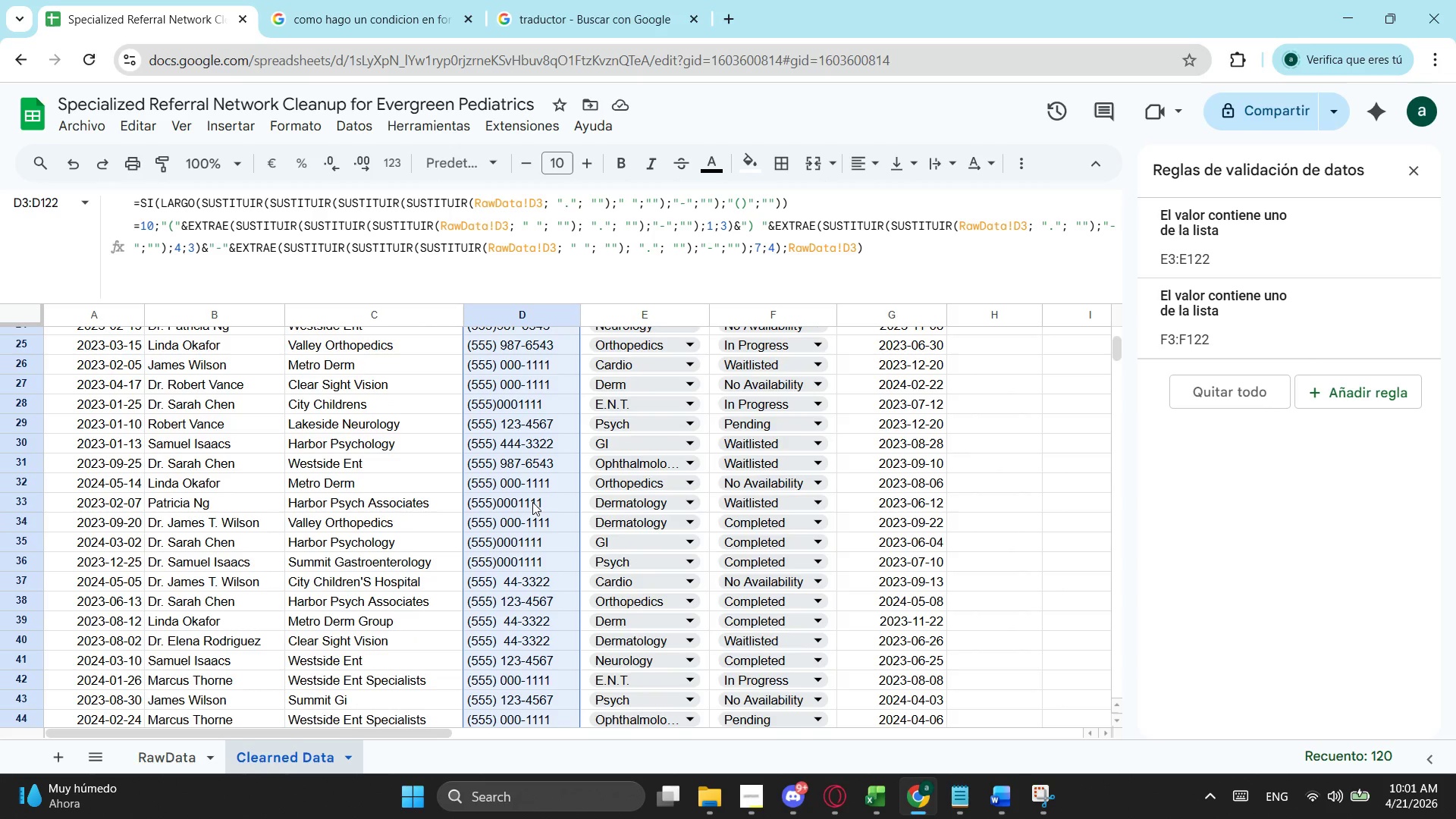 
scroll: coordinate [534, 502], scroll_direction: up, amount: 1.0
 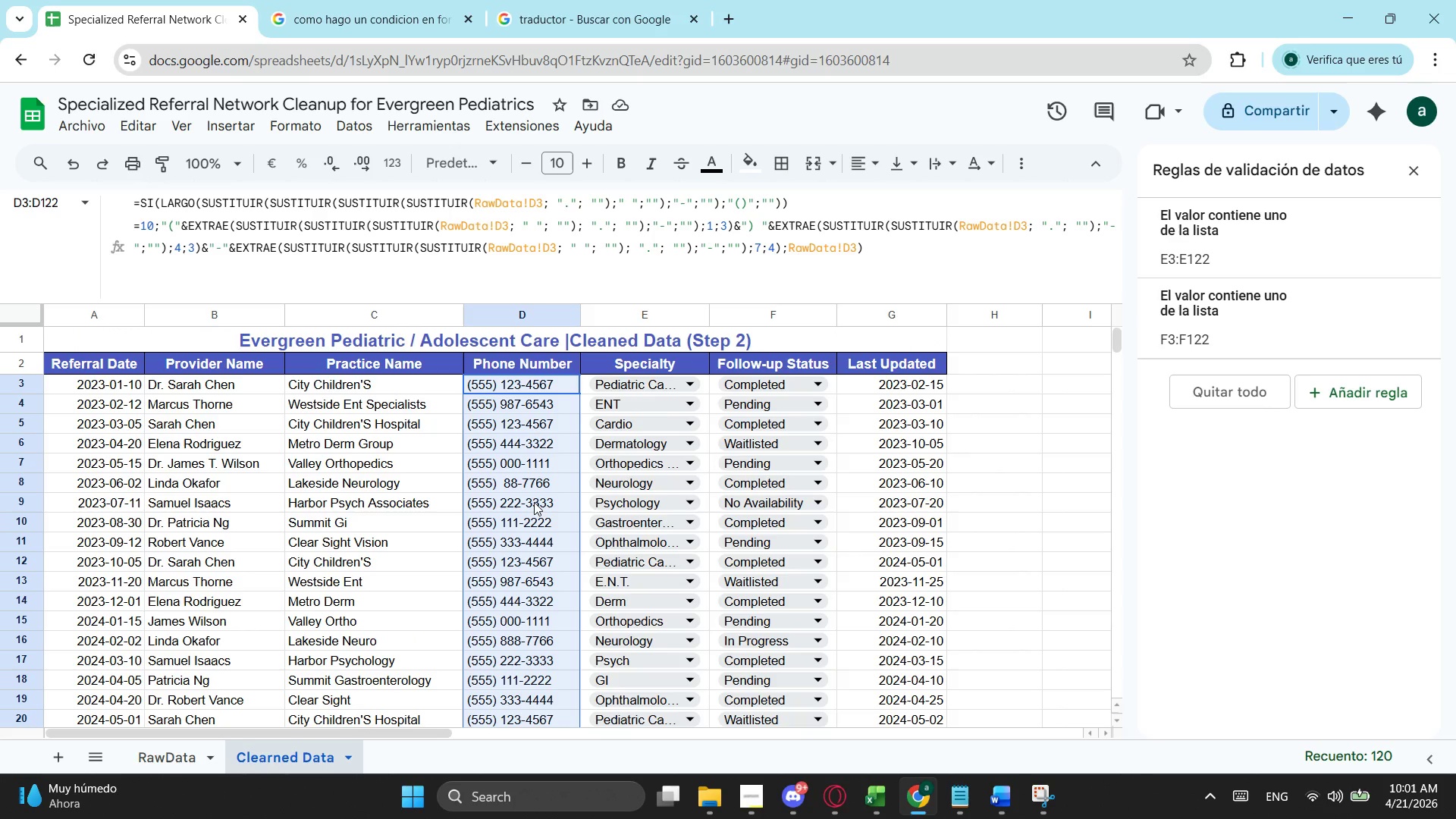 
scroll: coordinate [534, 502], scroll_direction: down, amount: 1.0
 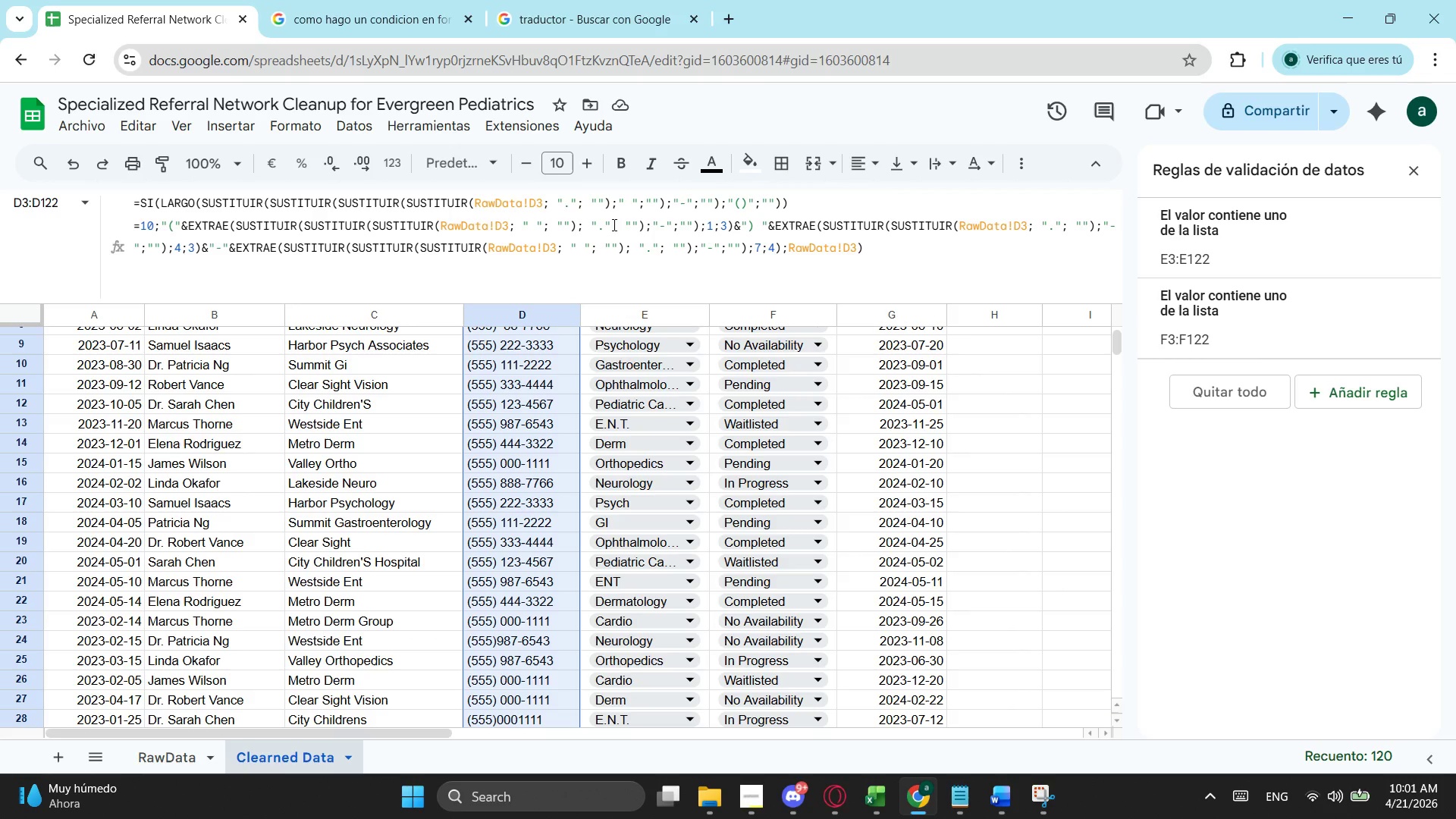 
wait(20.36)
 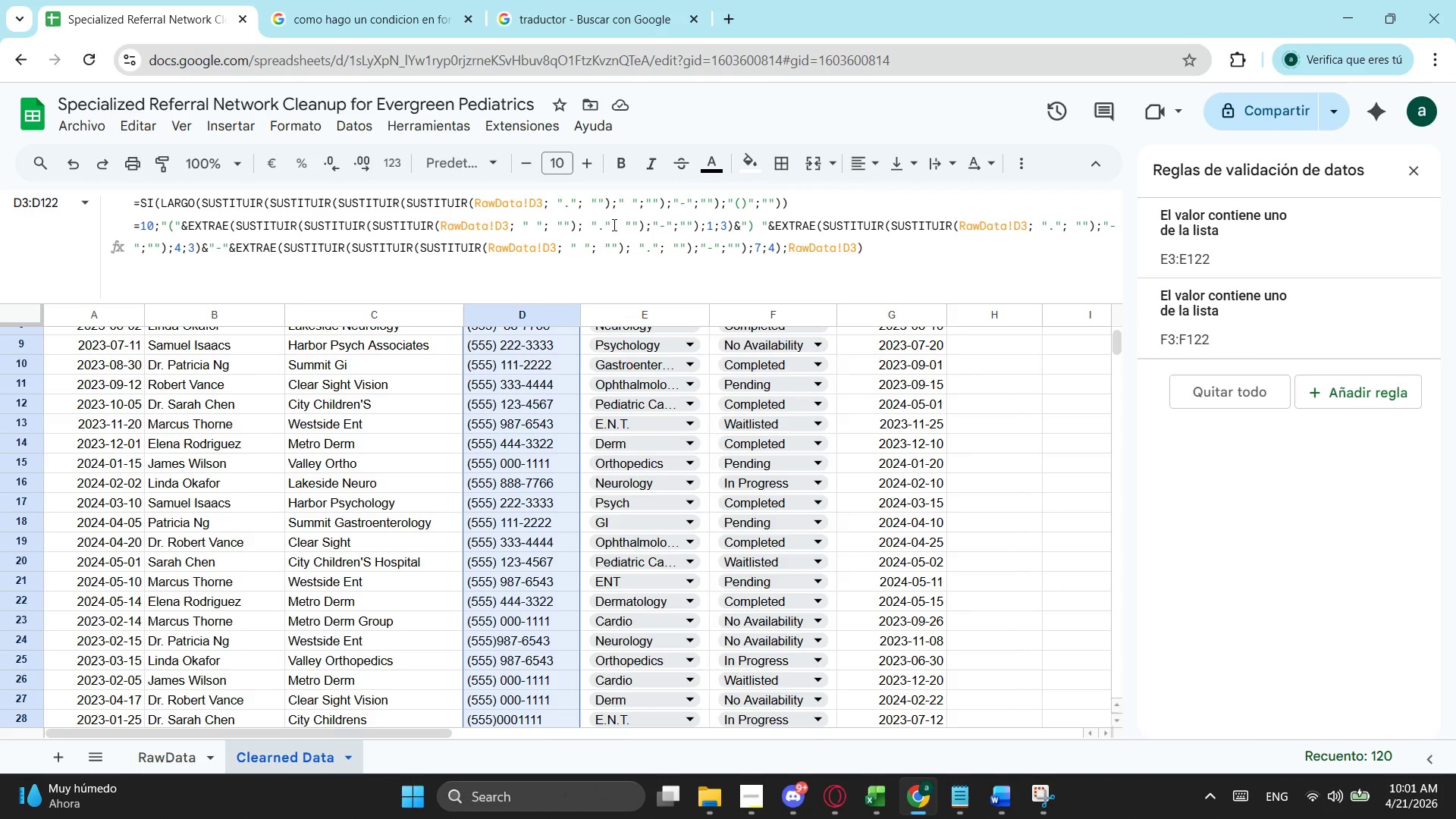 
scroll: coordinate [581, 418], scroll_direction: up, amount: 3.0
 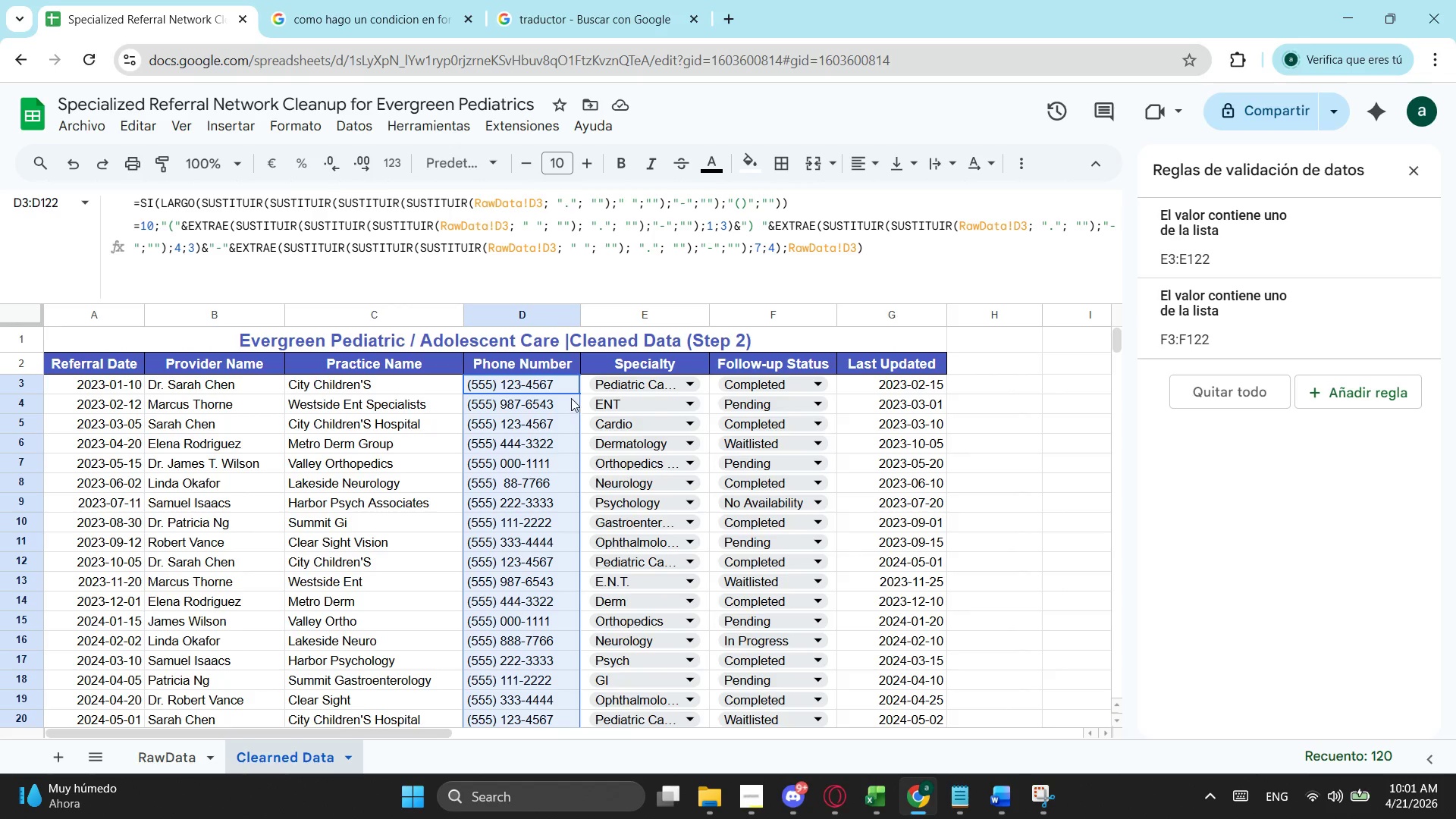 
left_click([557, 388])
 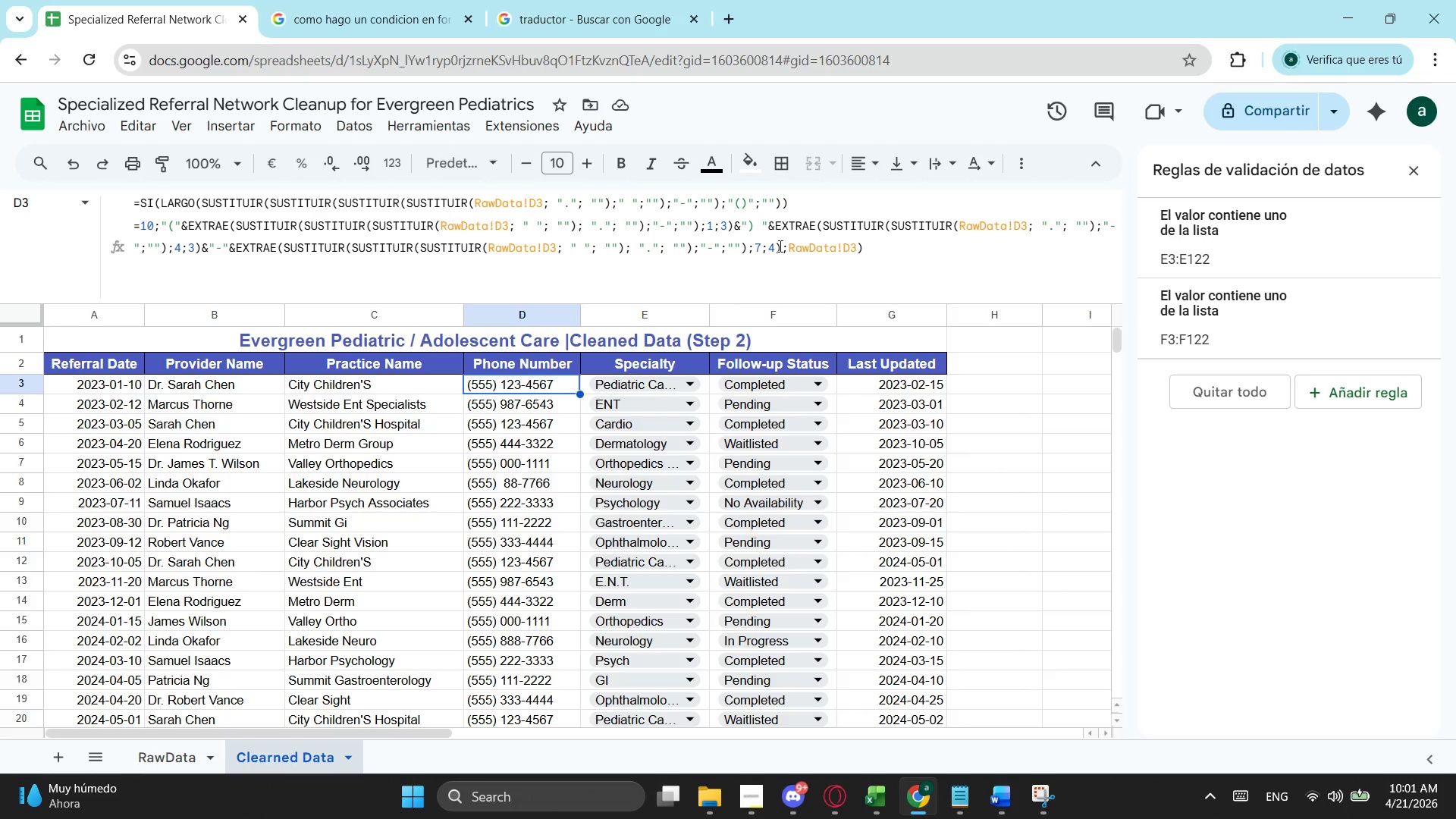 
wait(12.23)
 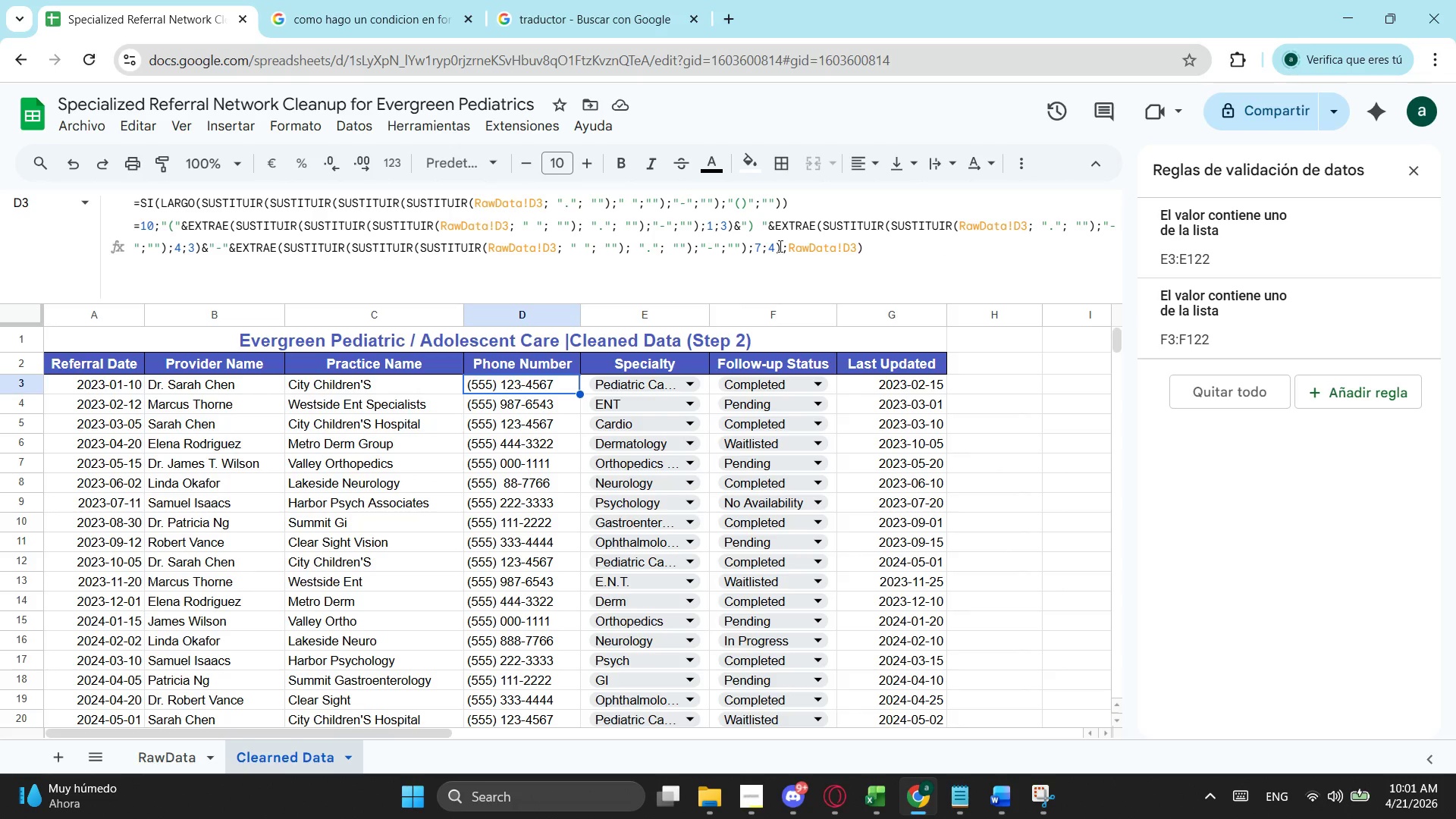 
left_click([761, 226])
 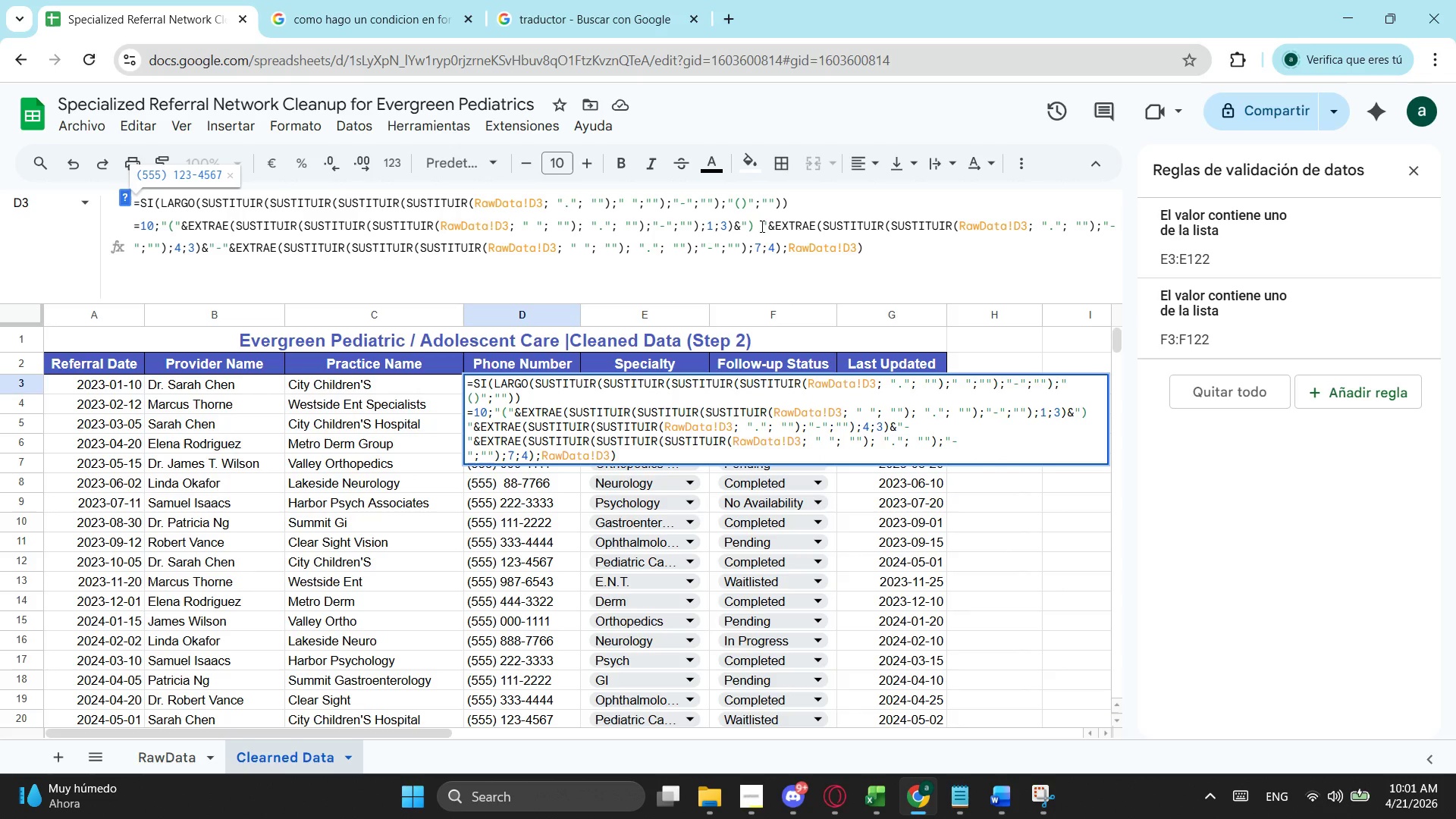 
left_click([761, 226])
 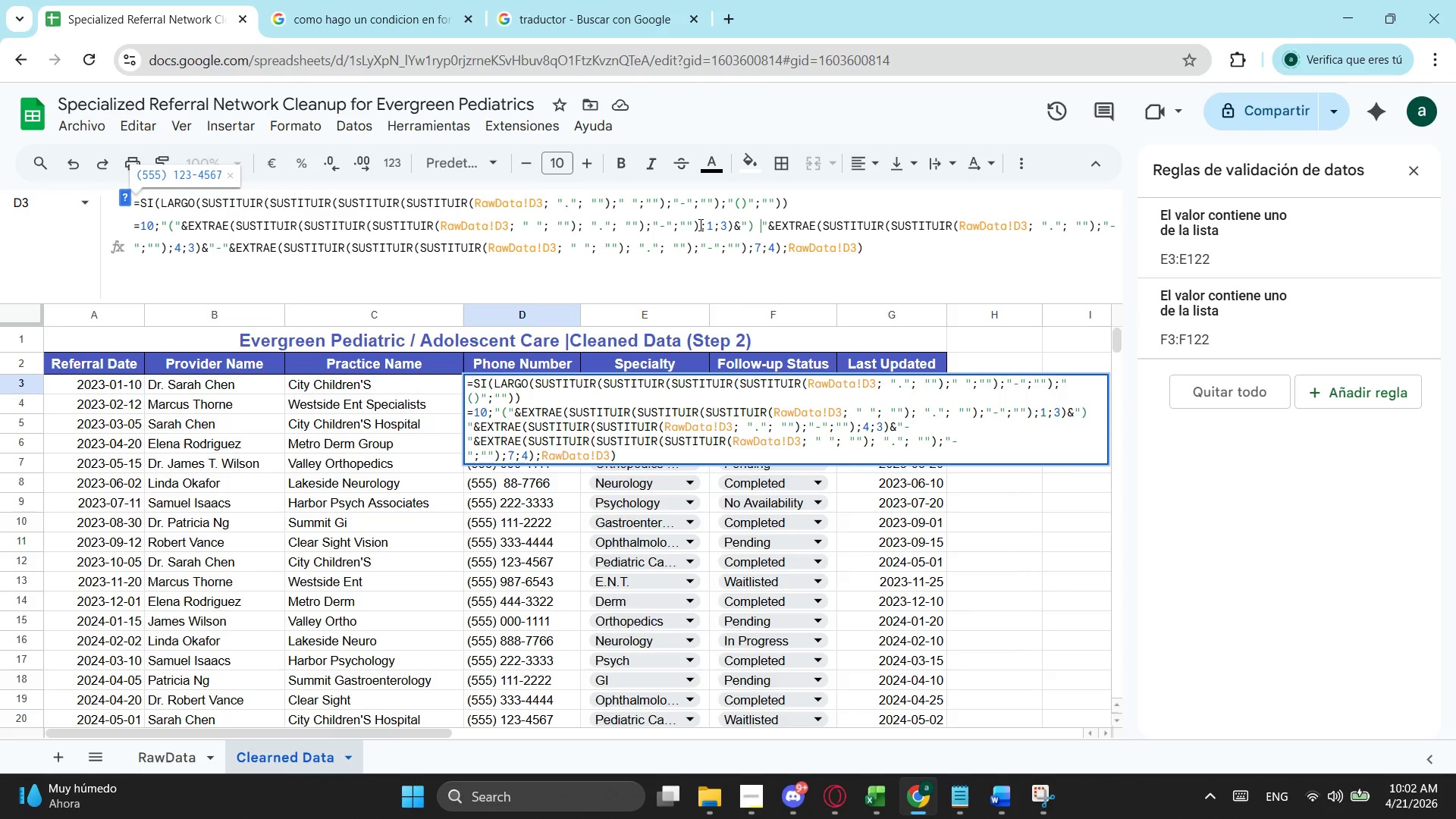 
wait(40.52)
 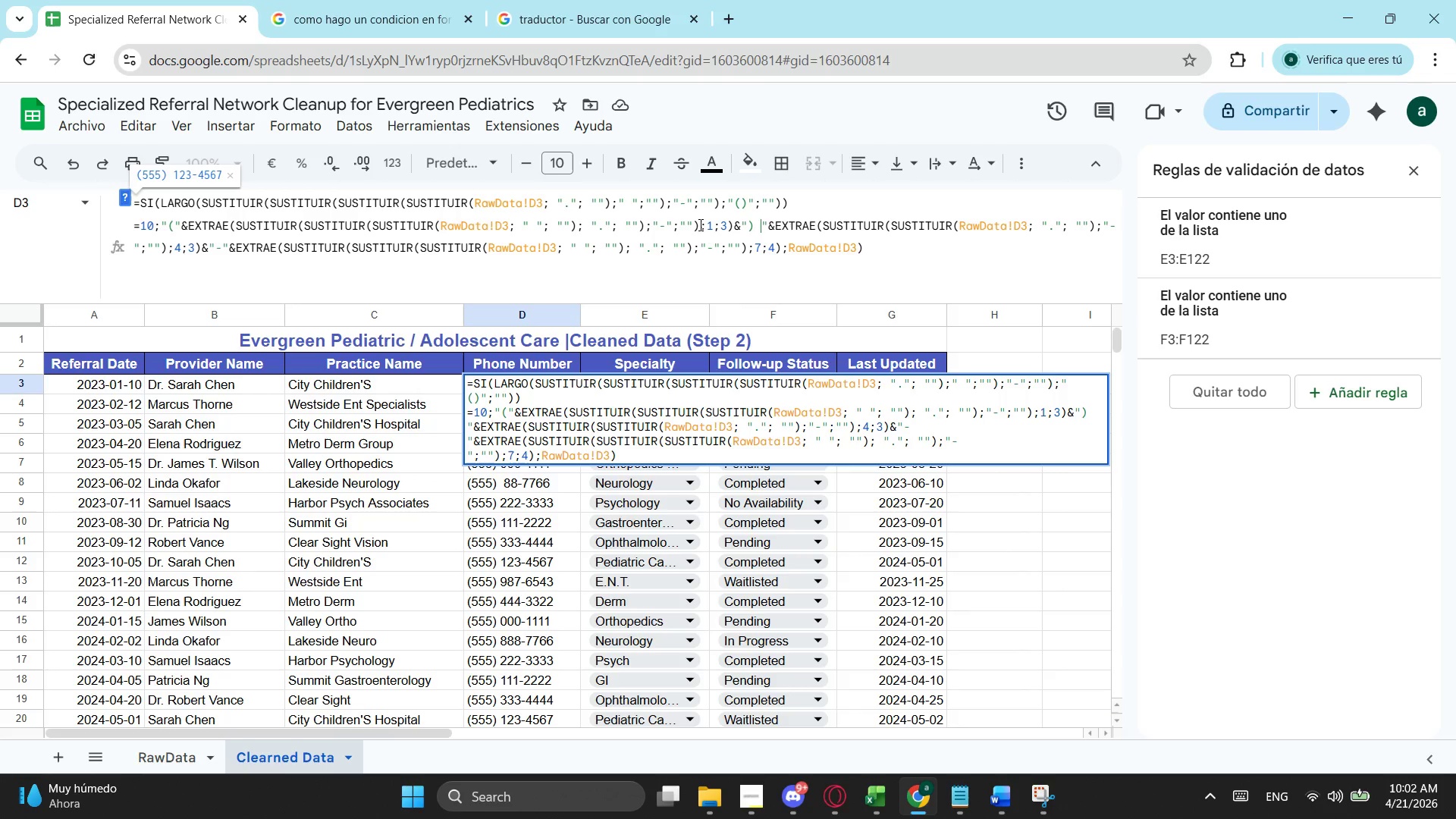 
key(Escape)
 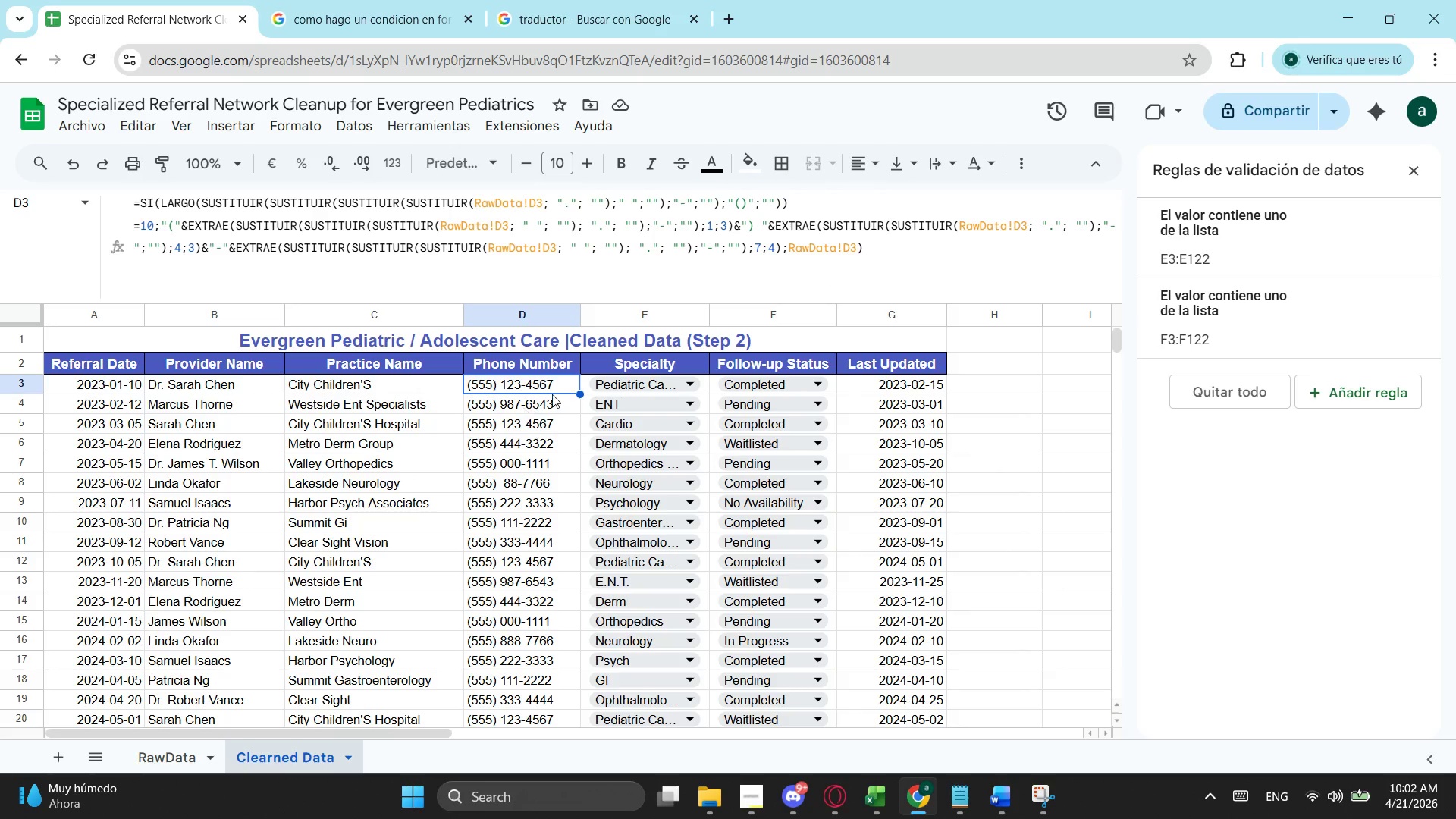 
key(Control+Z)
 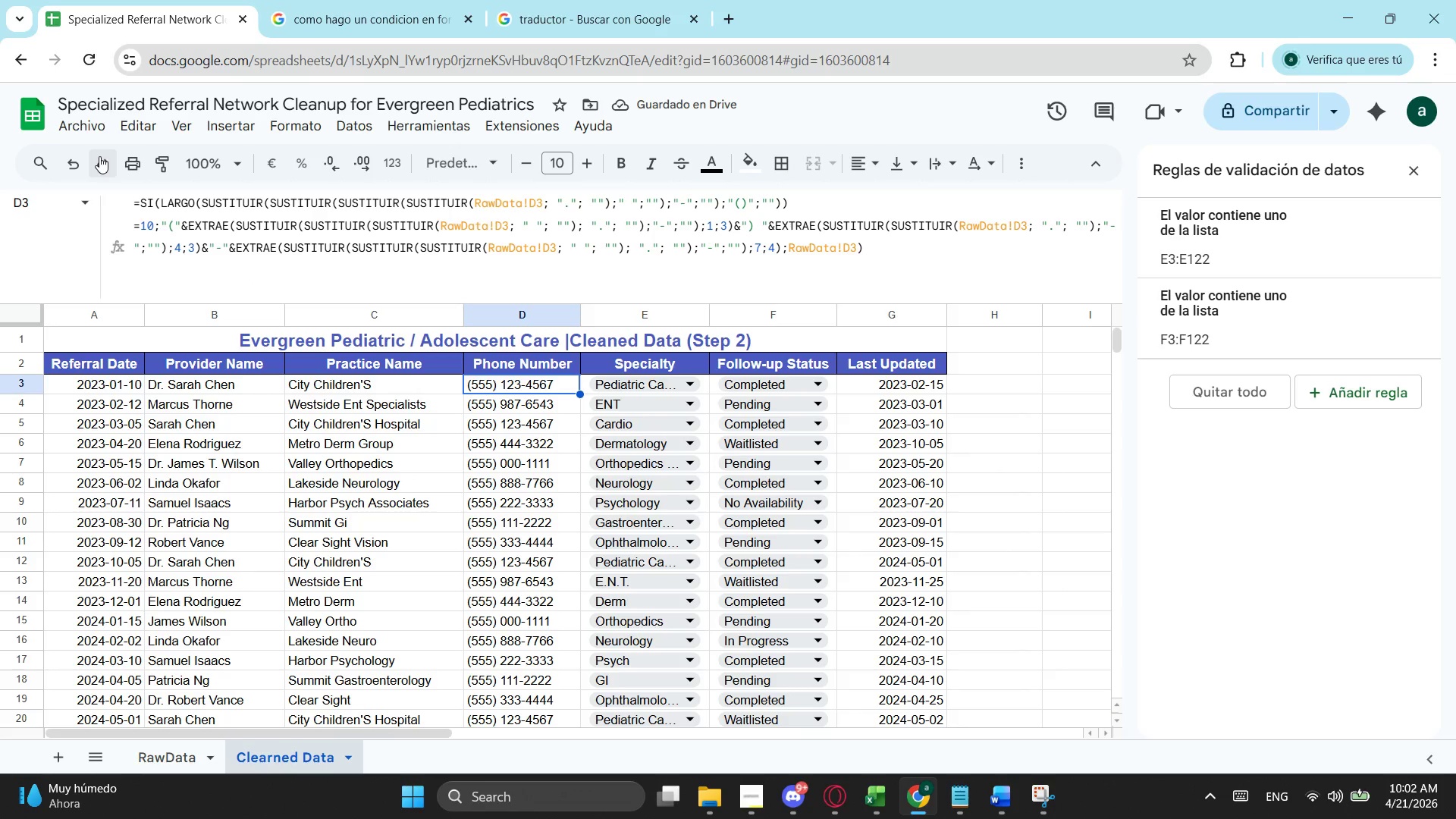 
left_click([99, 156])
 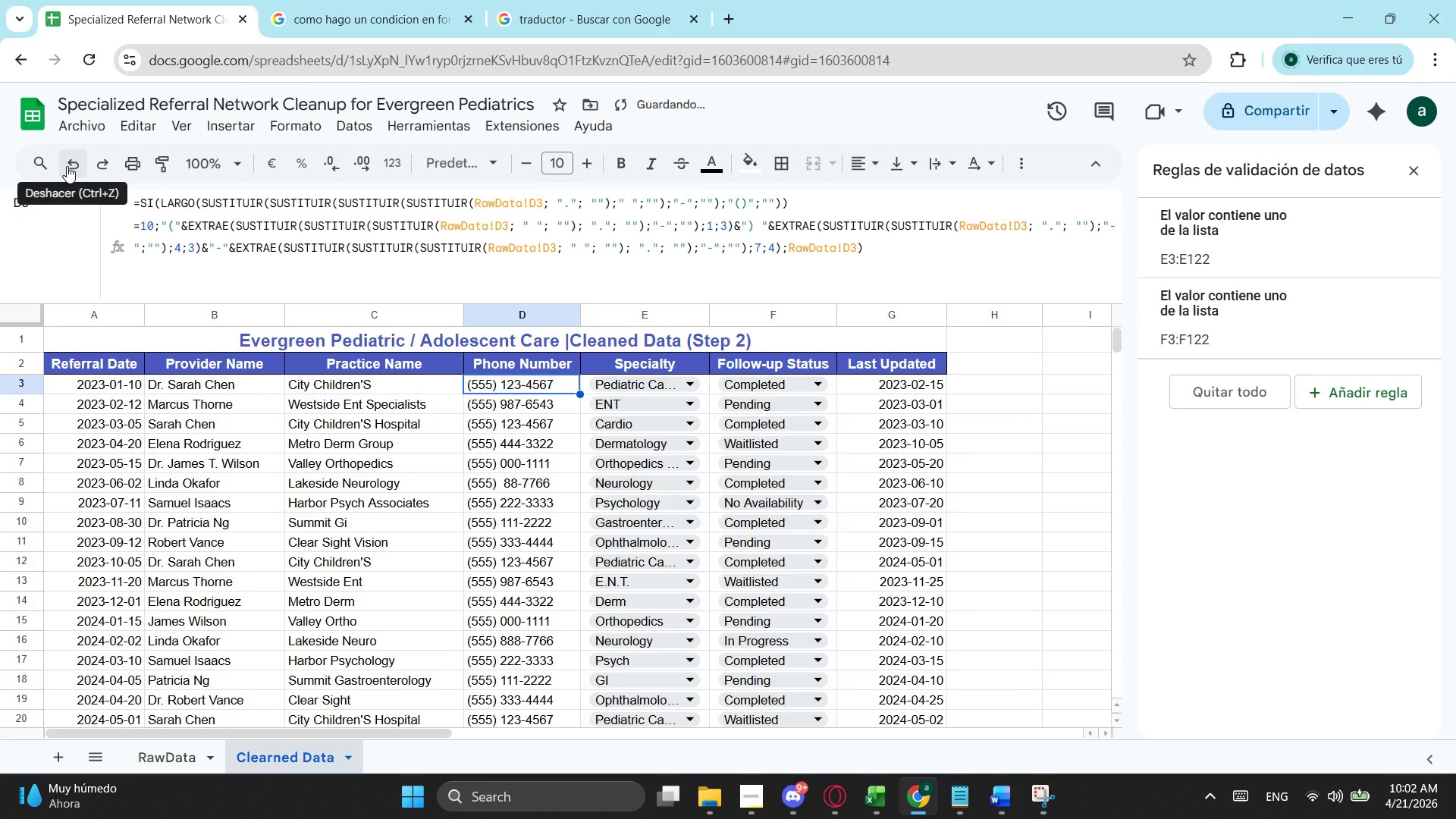 
left_click([67, 166])
 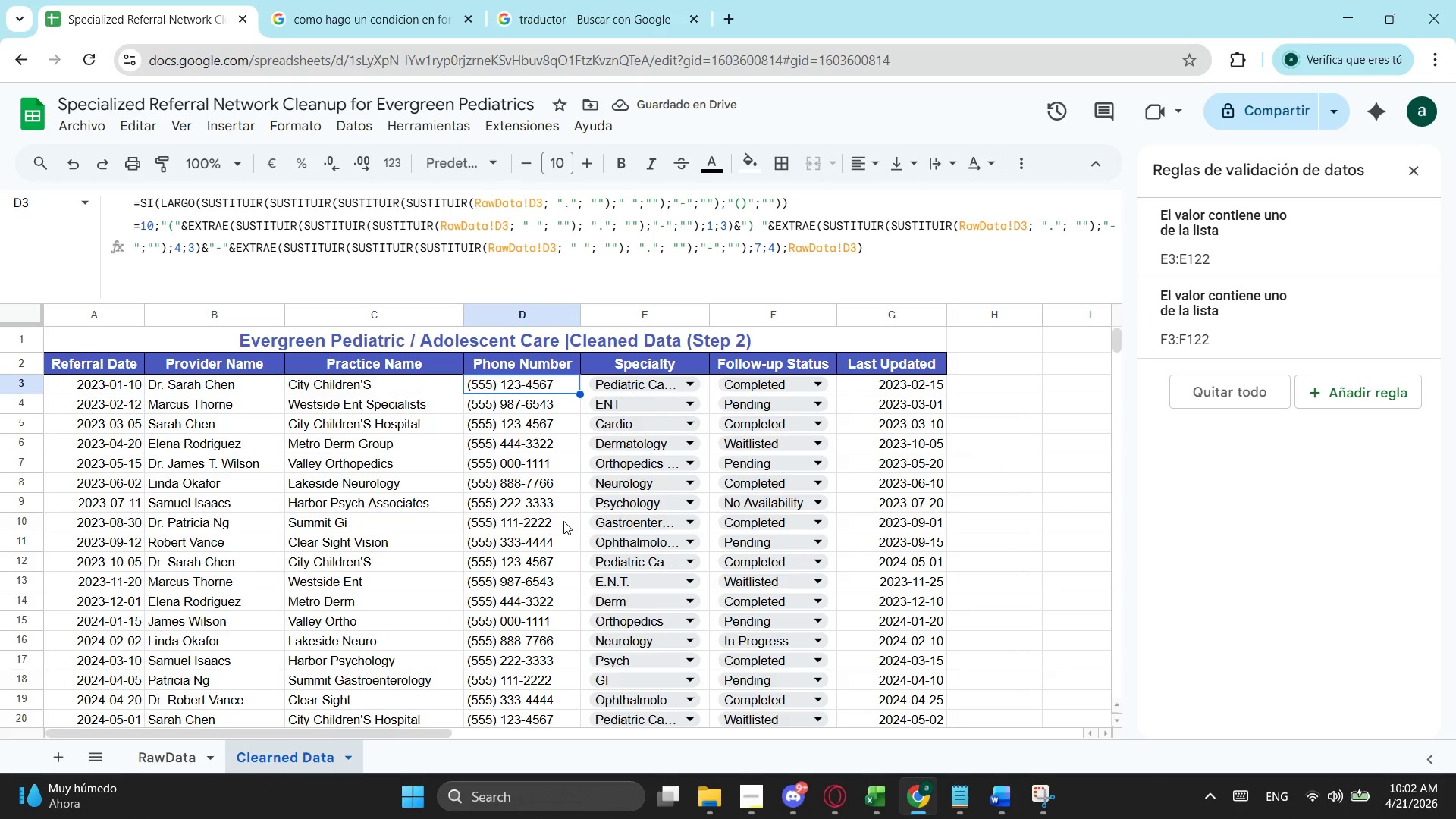 
wait(6.8)
 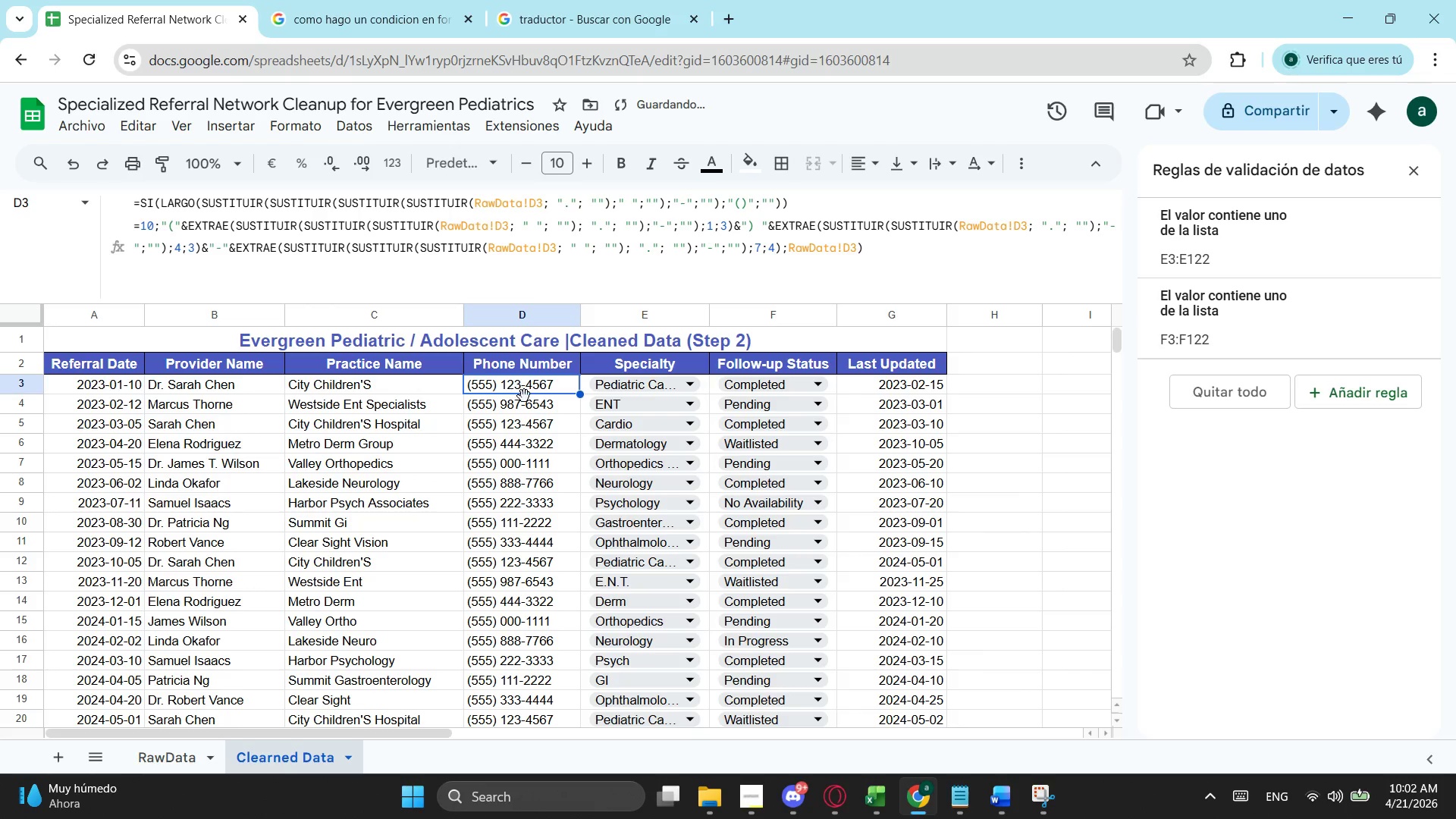 
left_click([544, 516])
 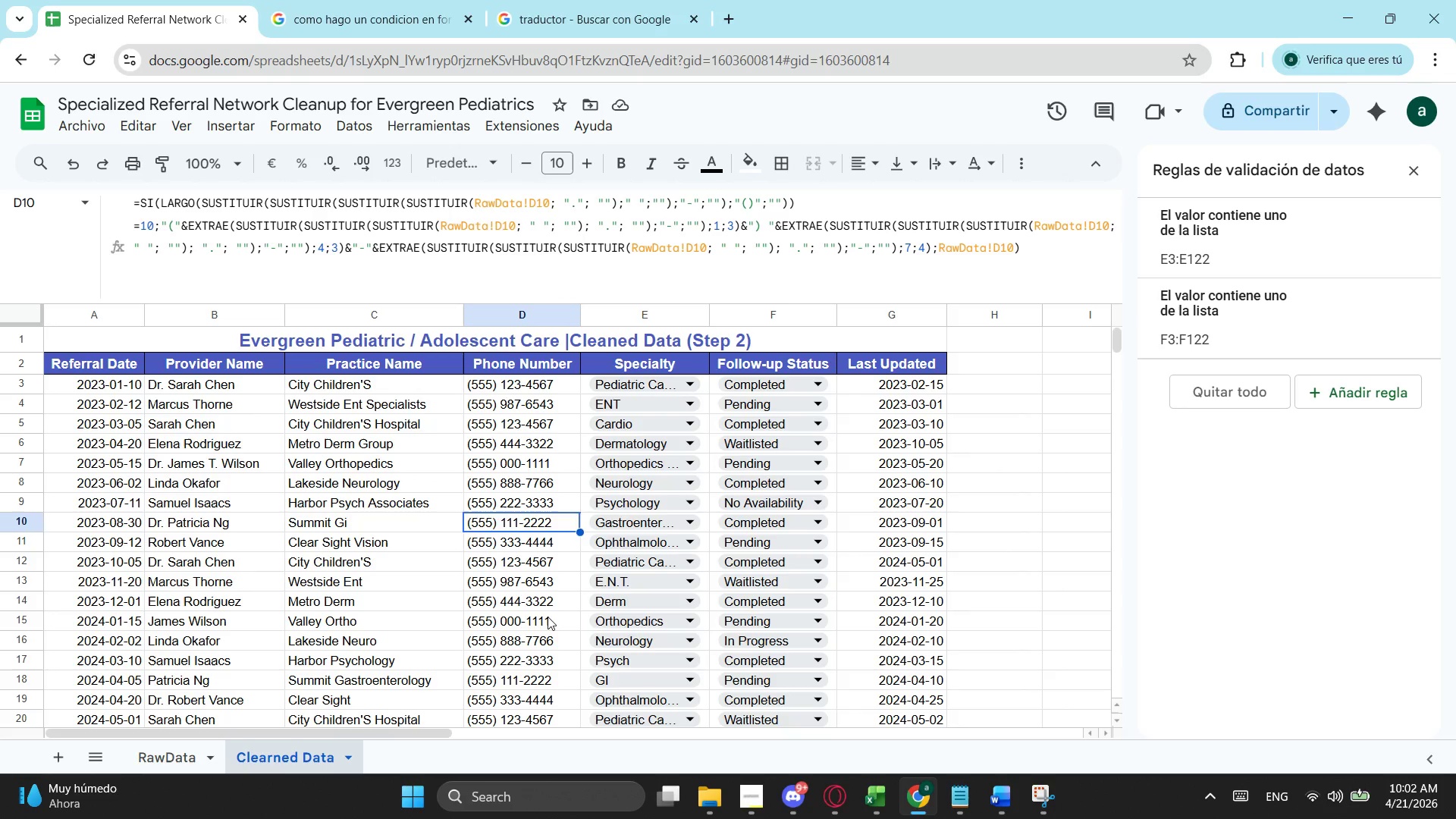 
left_click([548, 617])
 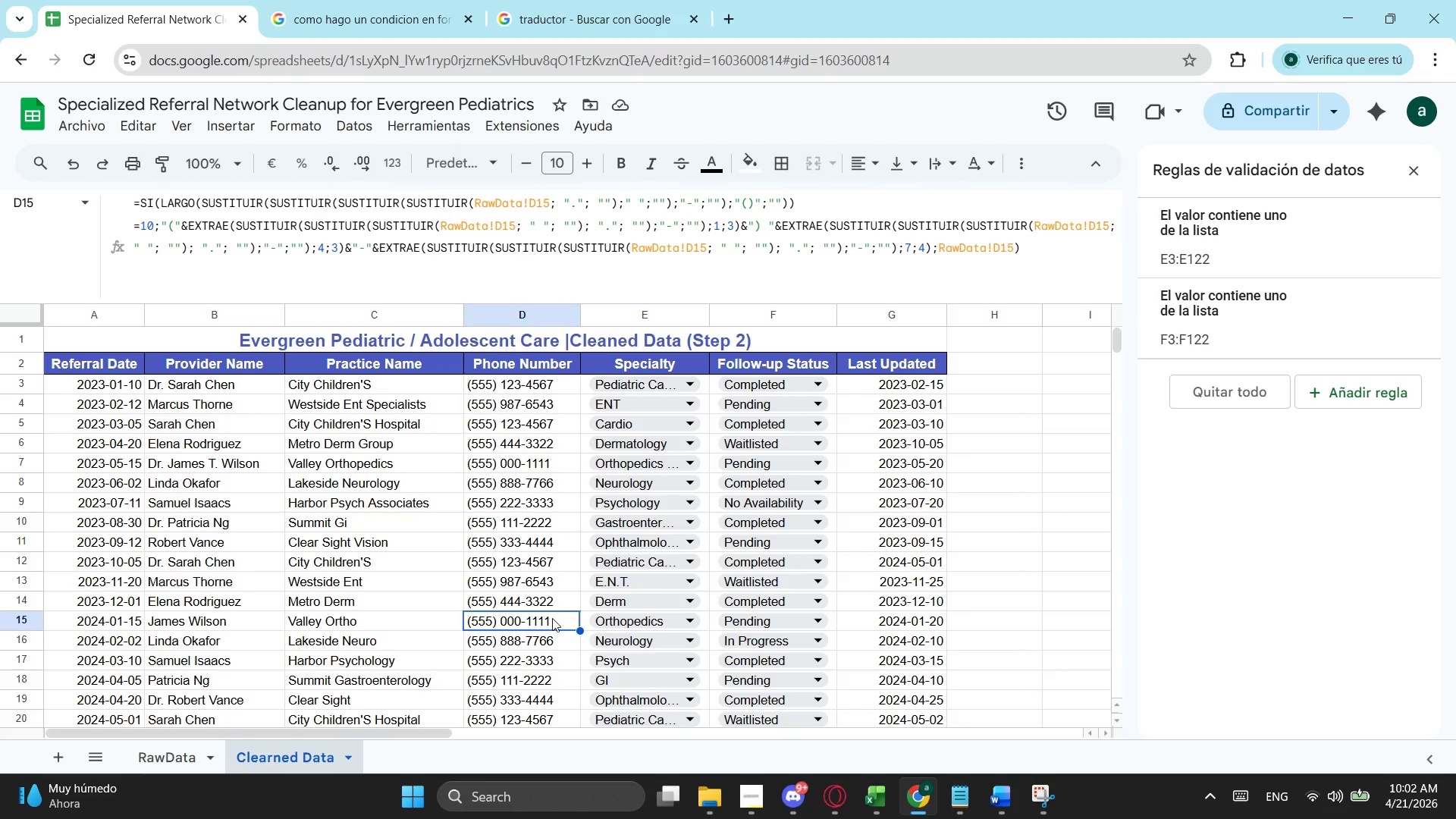 
scroll: coordinate [554, 618], scroll_direction: down, amount: 1.0
 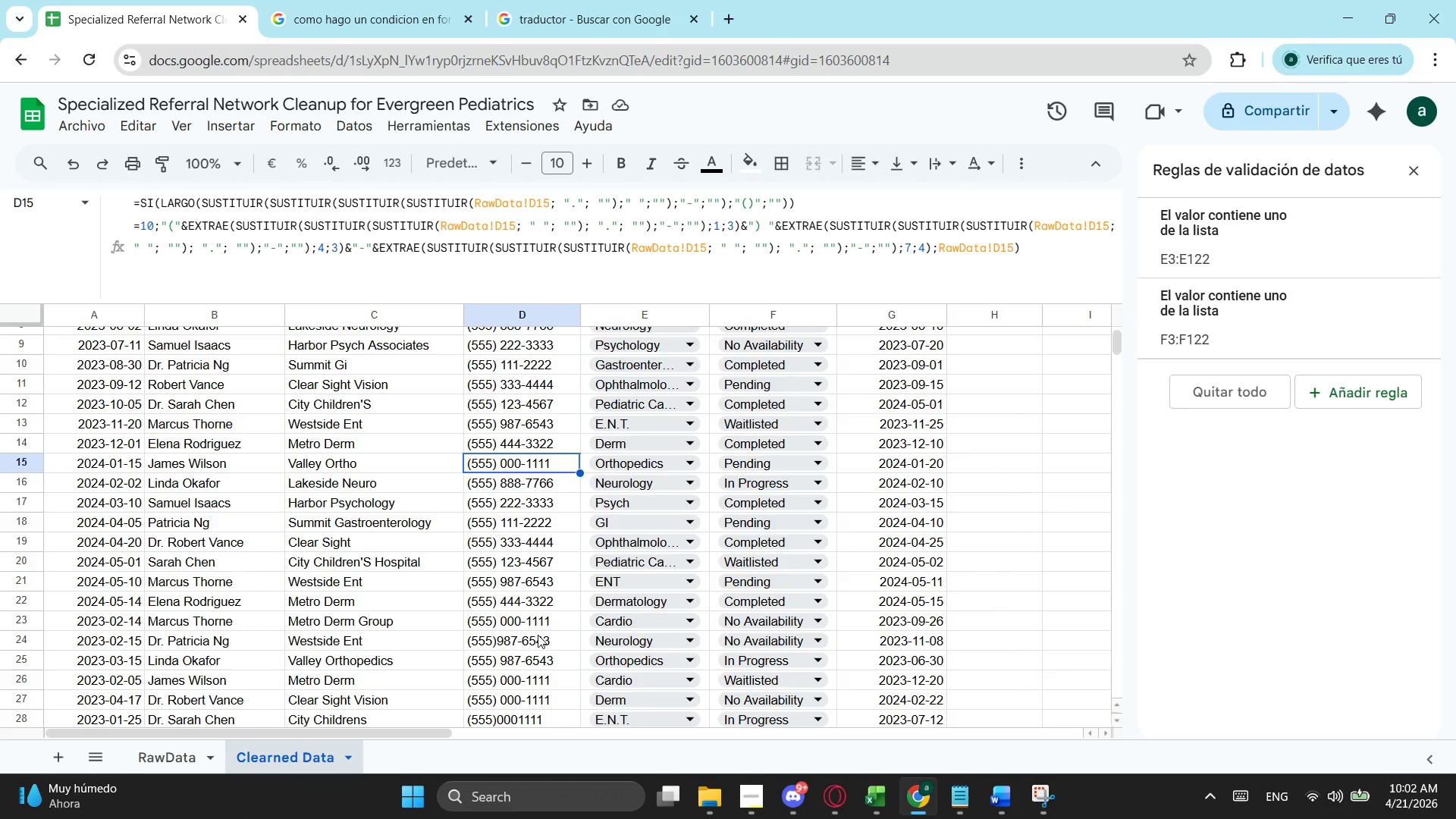 
left_click([545, 641])
 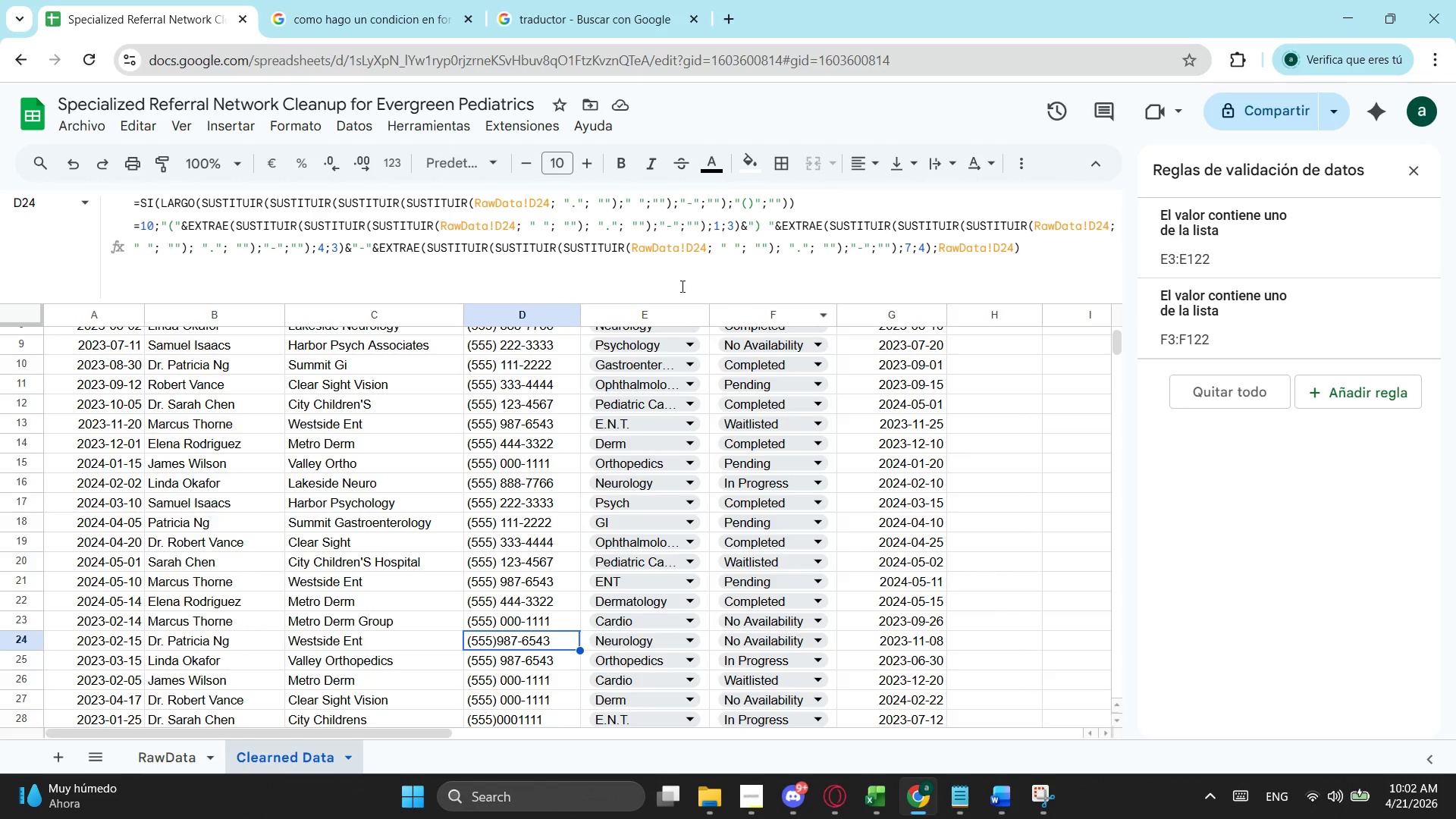 
scroll: coordinate [535, 247], scroll_direction: up, amount: 1.0
 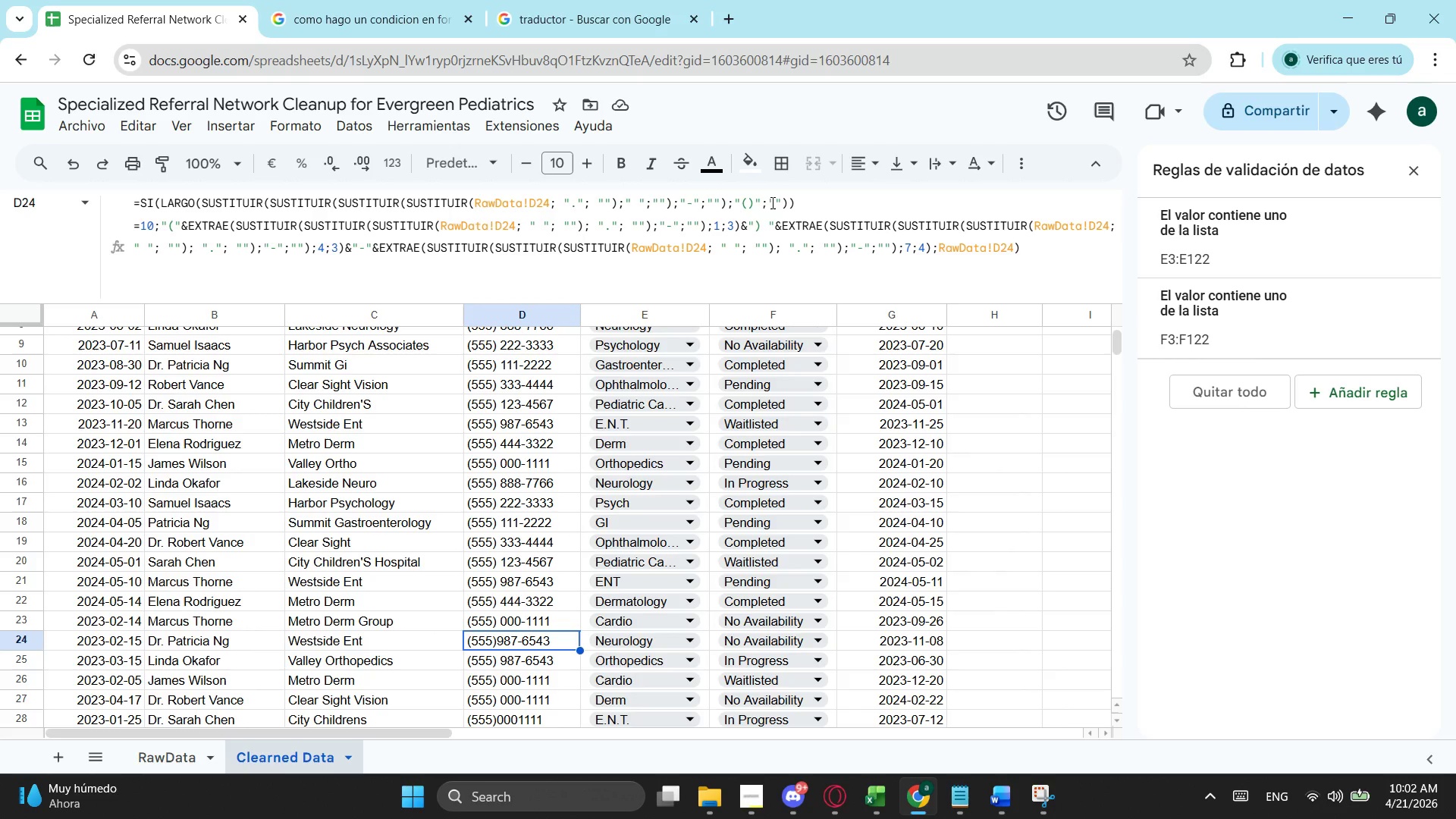 
left_click([767, 217])
 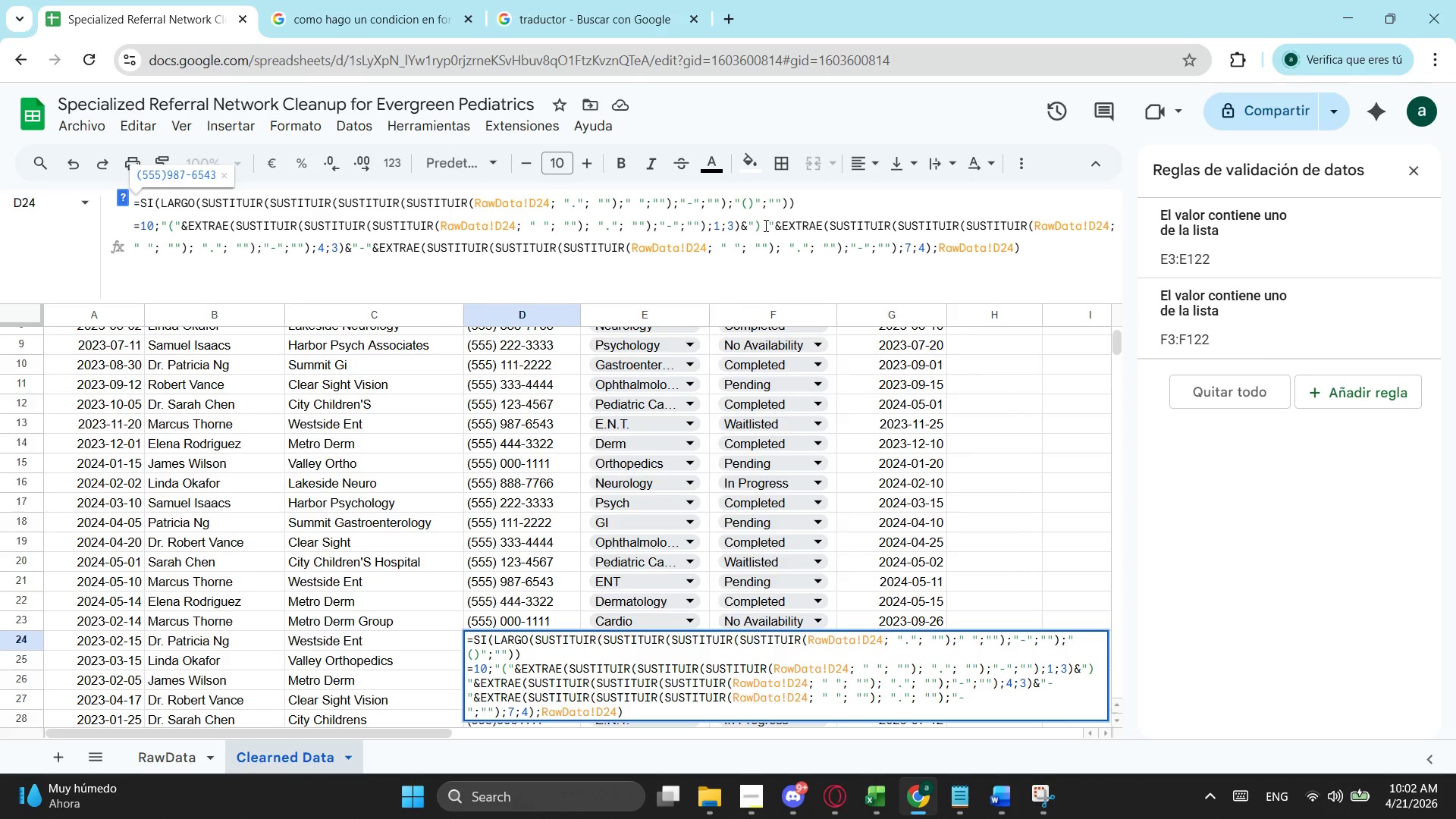 
key(Minus)
 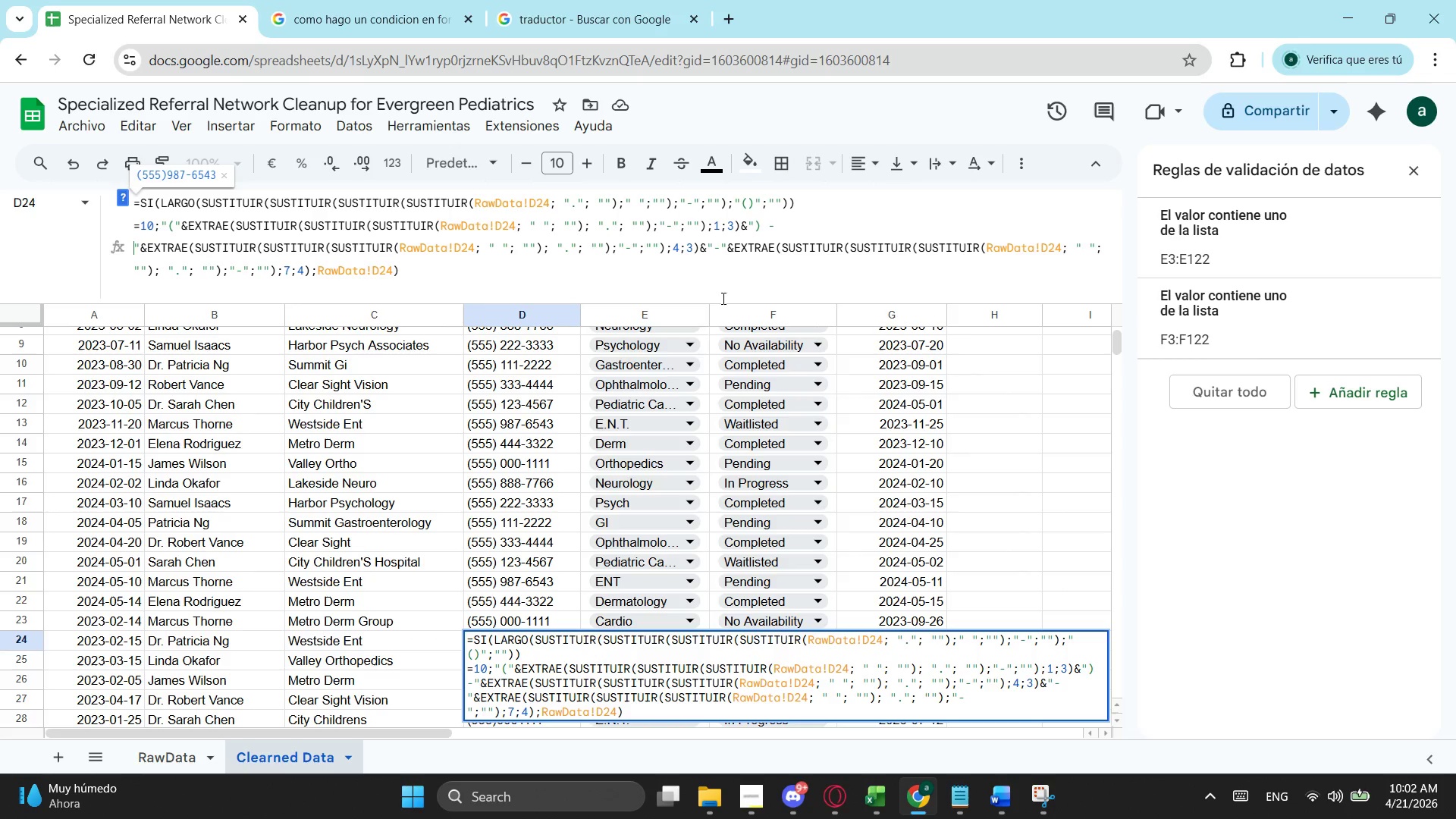 
key(Enter)
 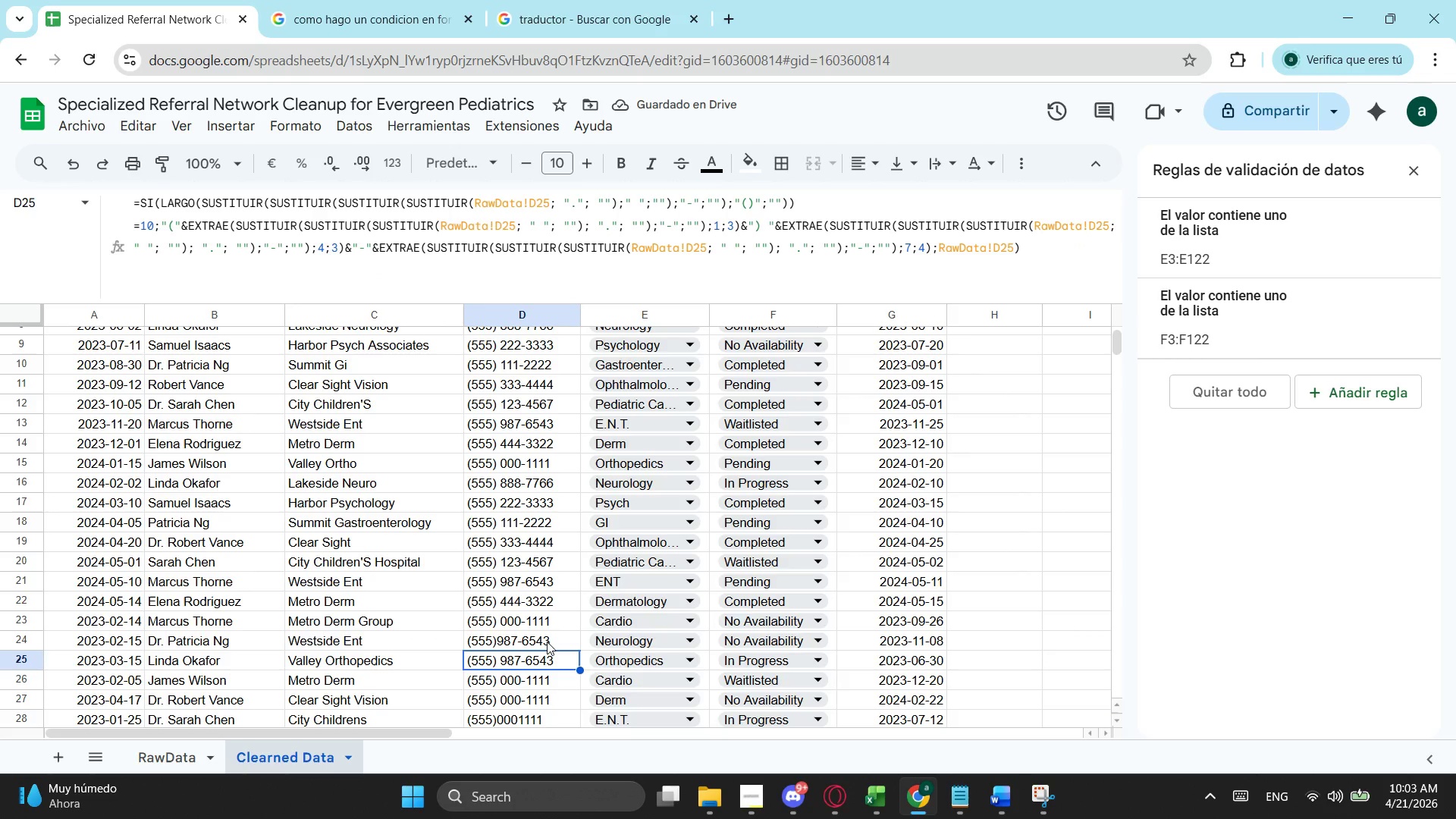 
left_click([544, 641])
 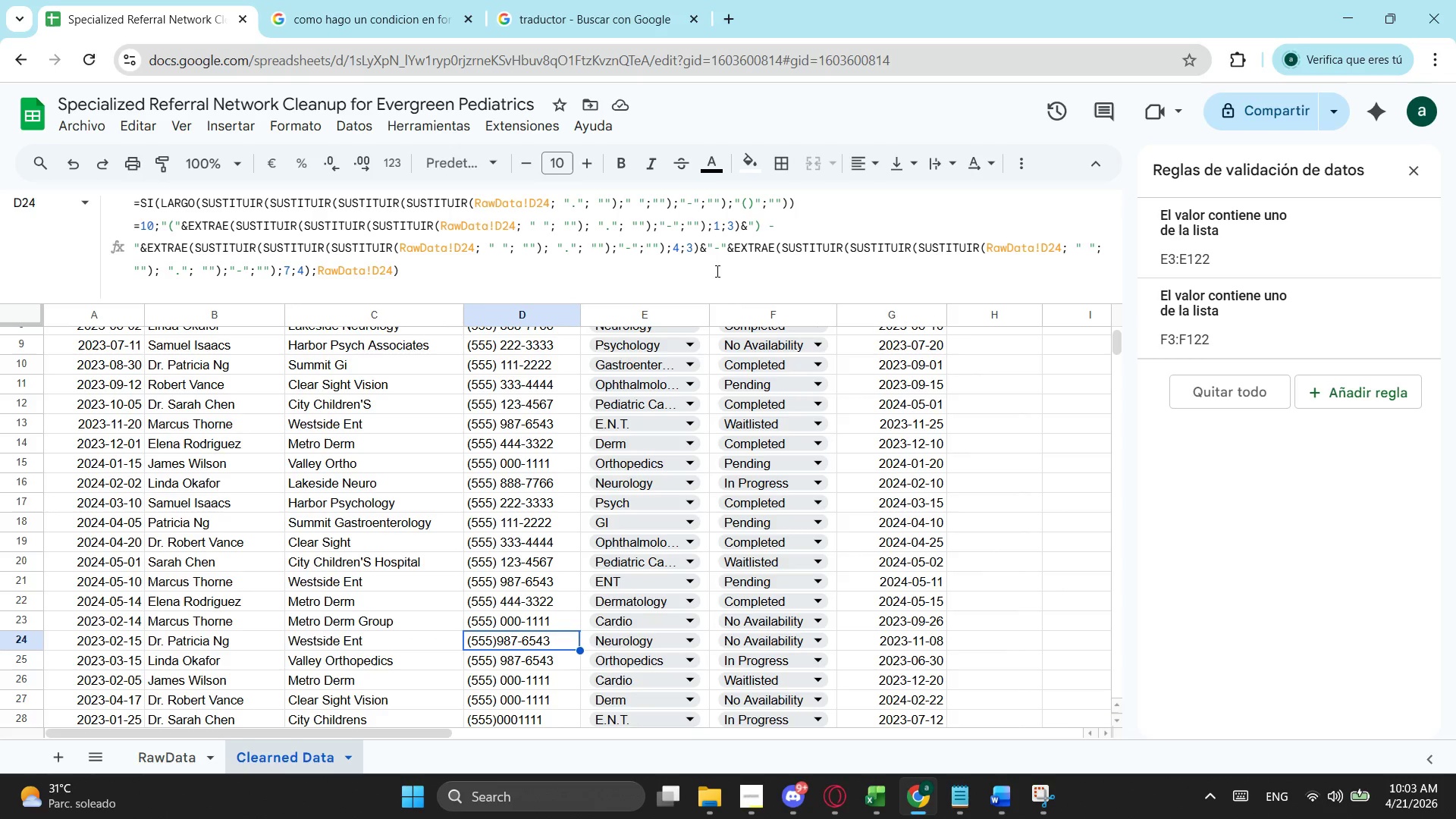 
key(Control+Z)
 